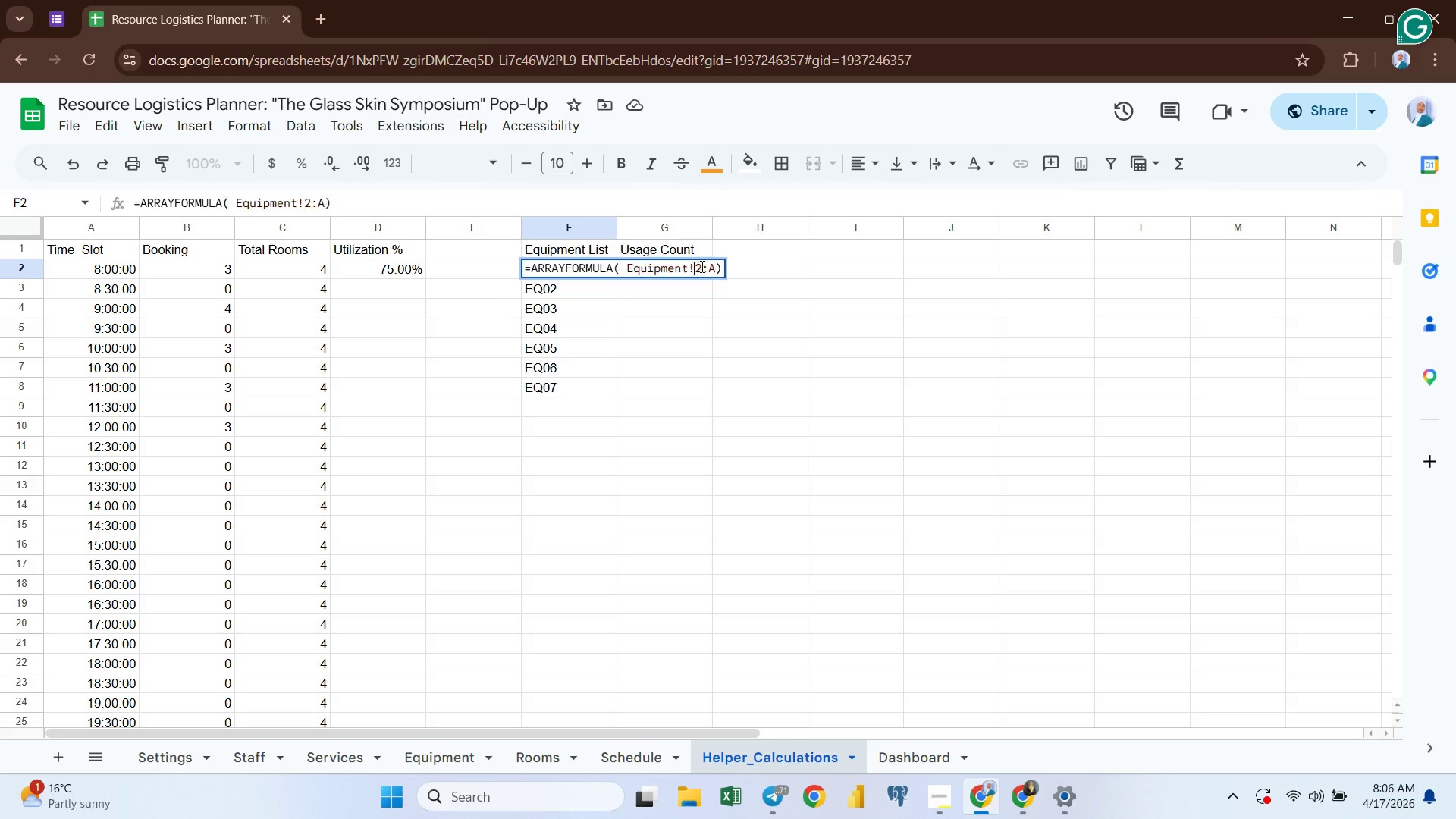 
key(B)
 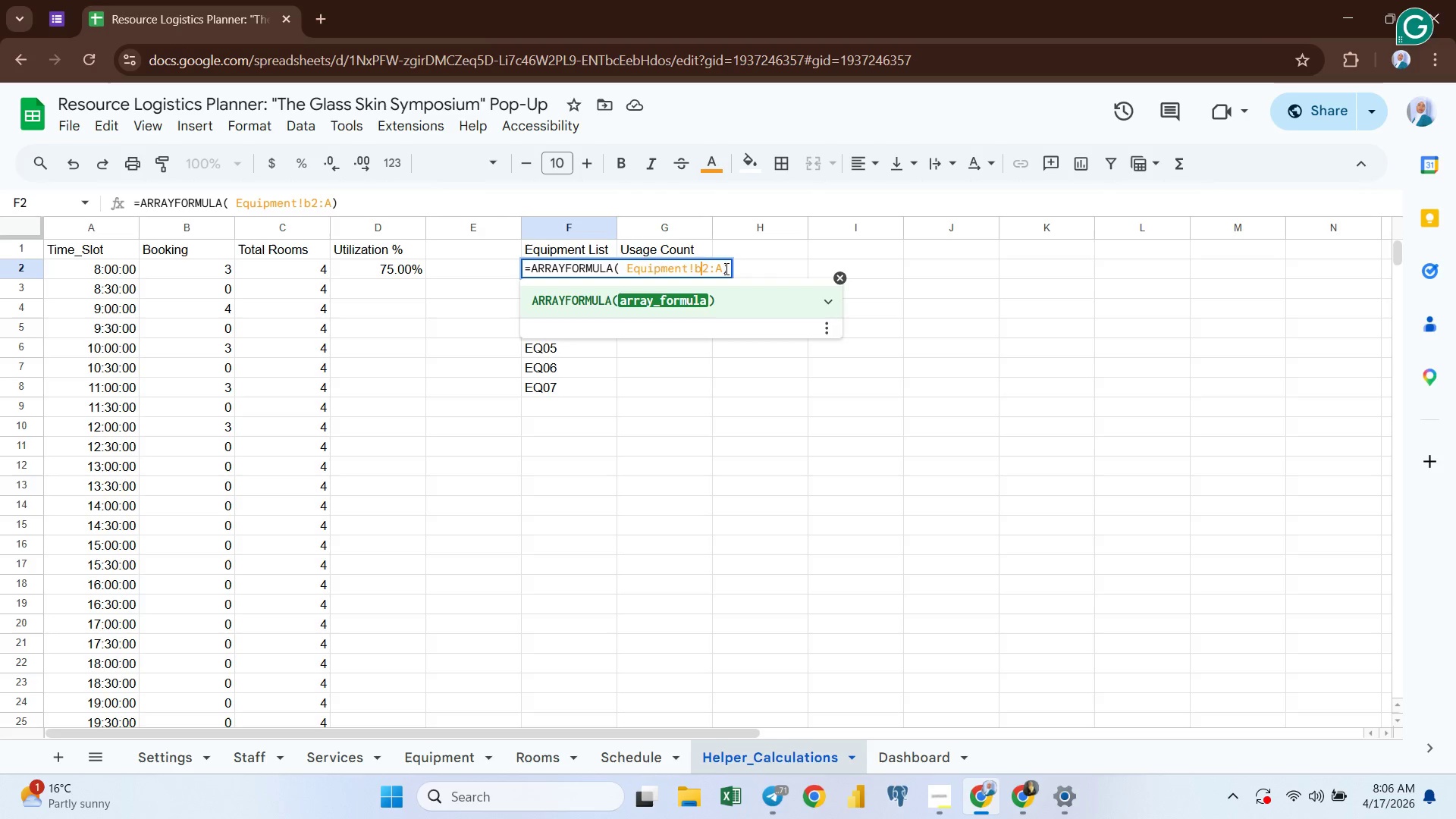 
left_click([723, 268])
 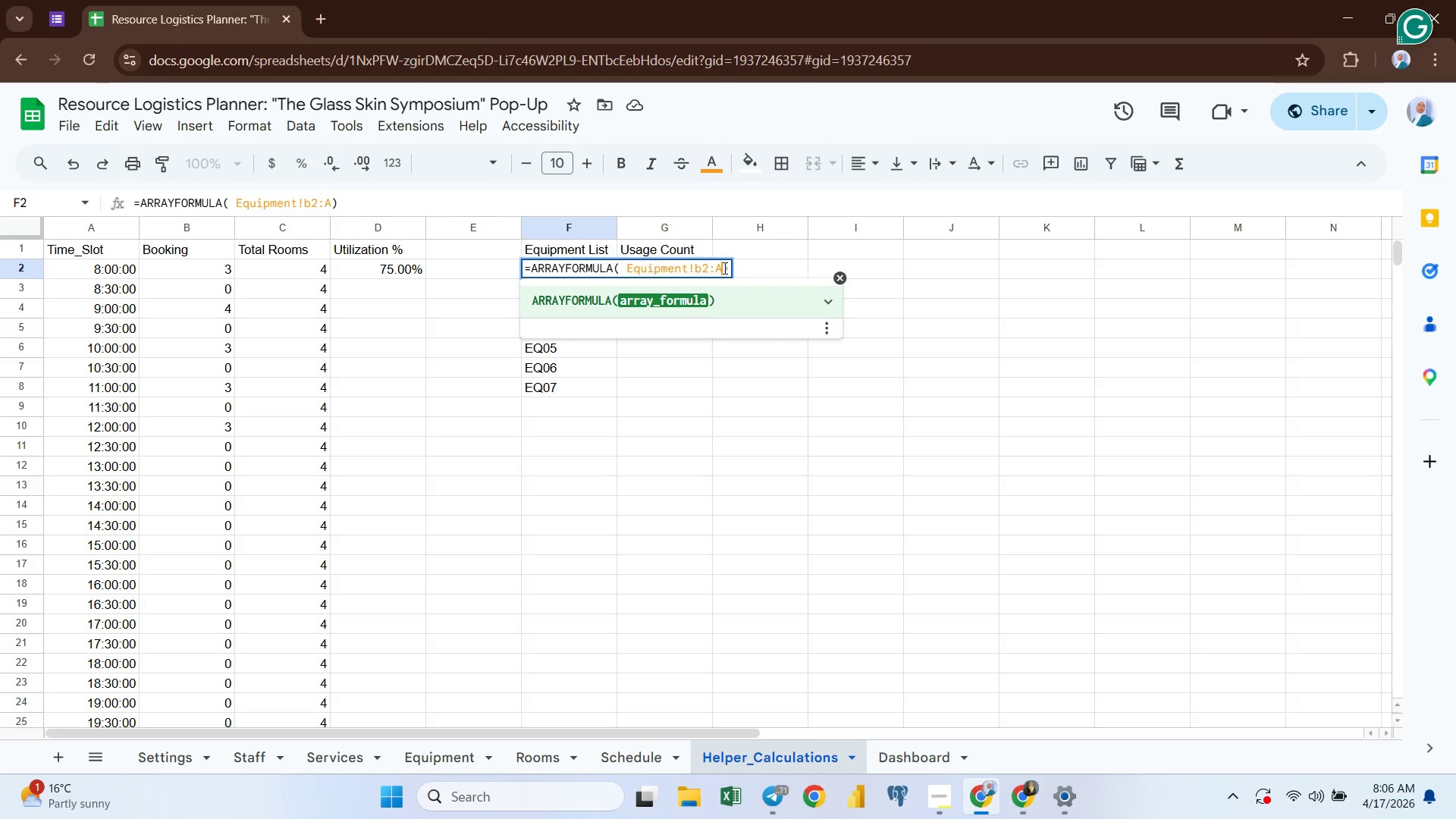 
key(Backspace)
 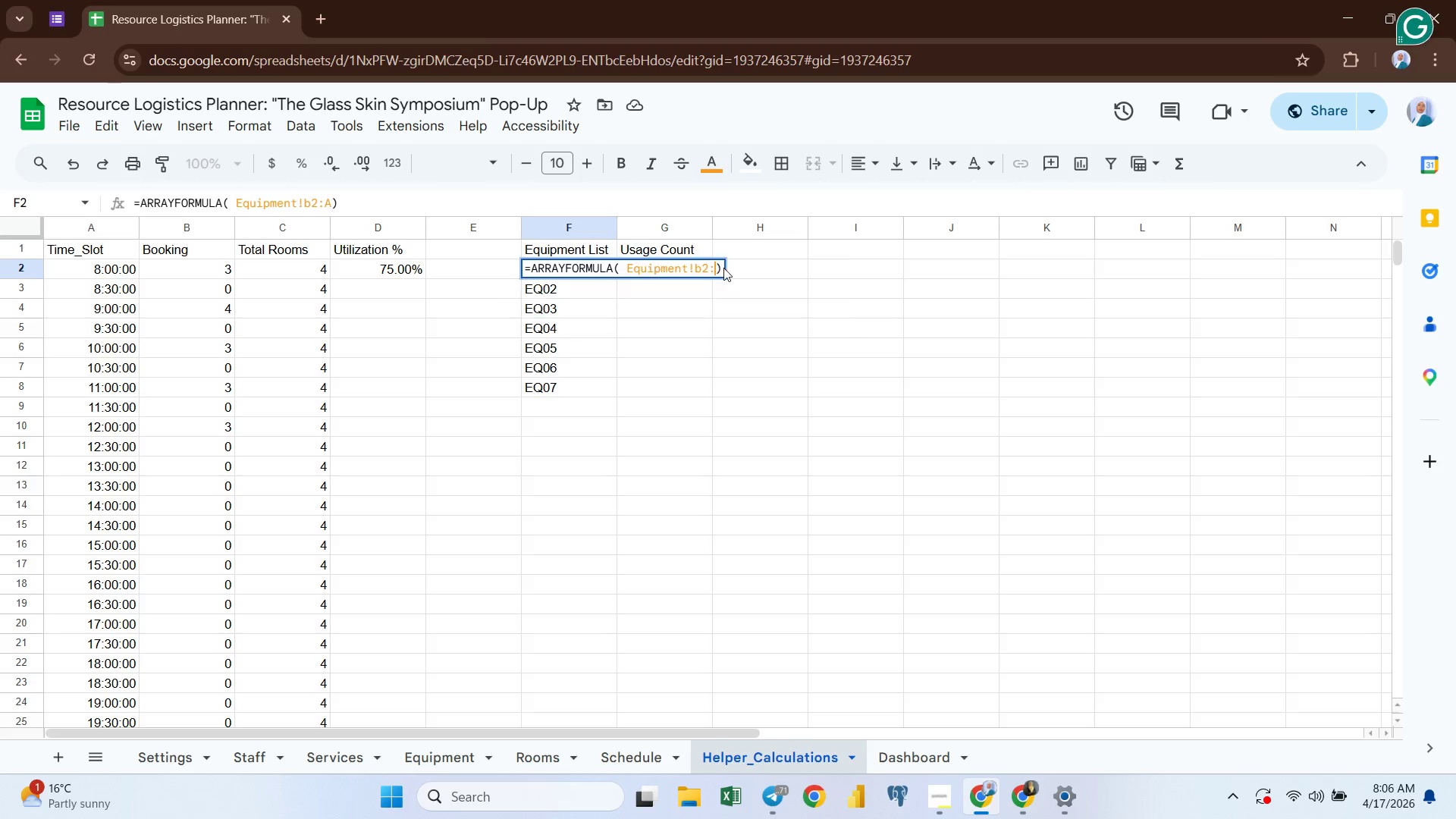 
key(B)
 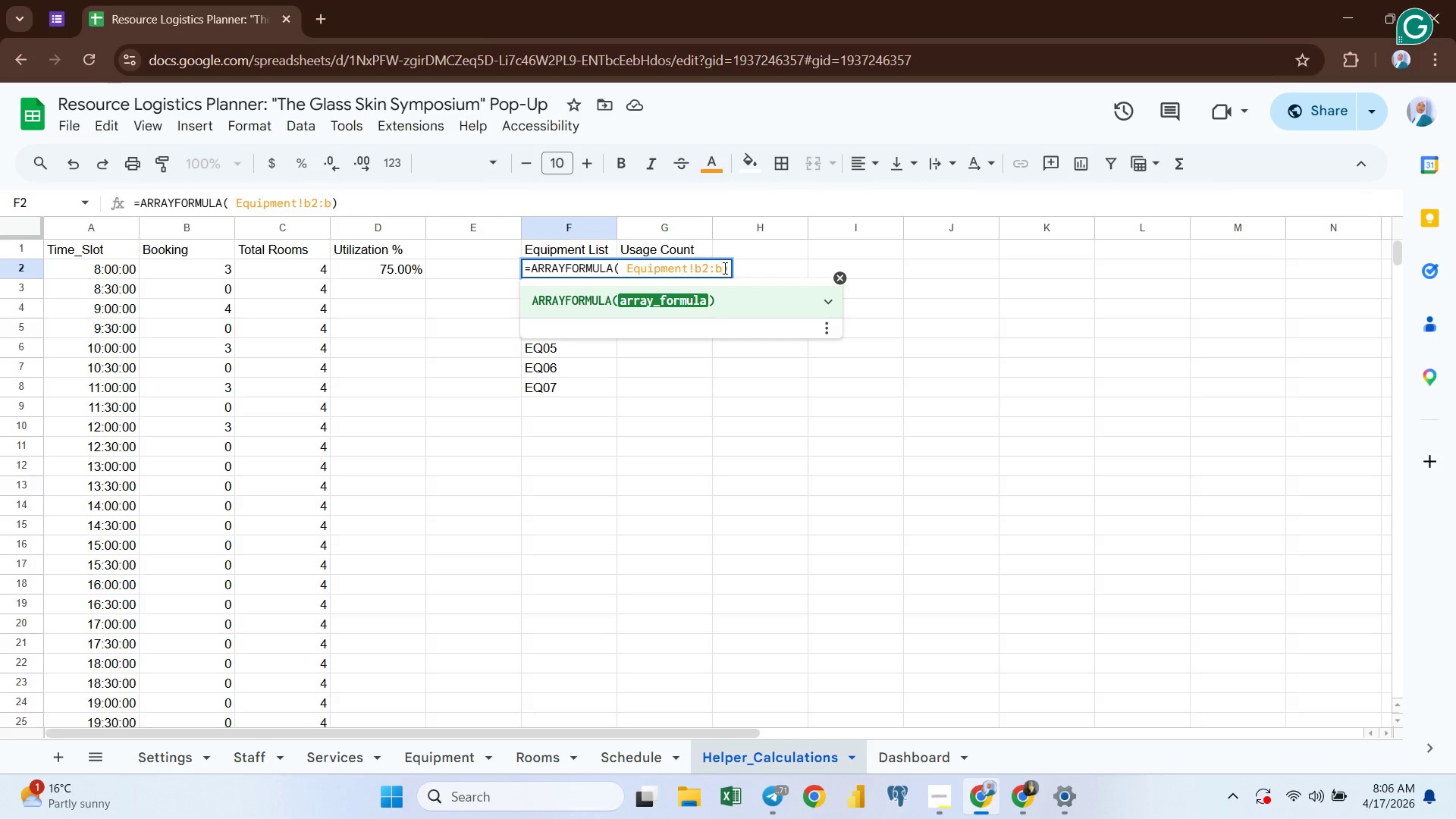 
key(Enter)
 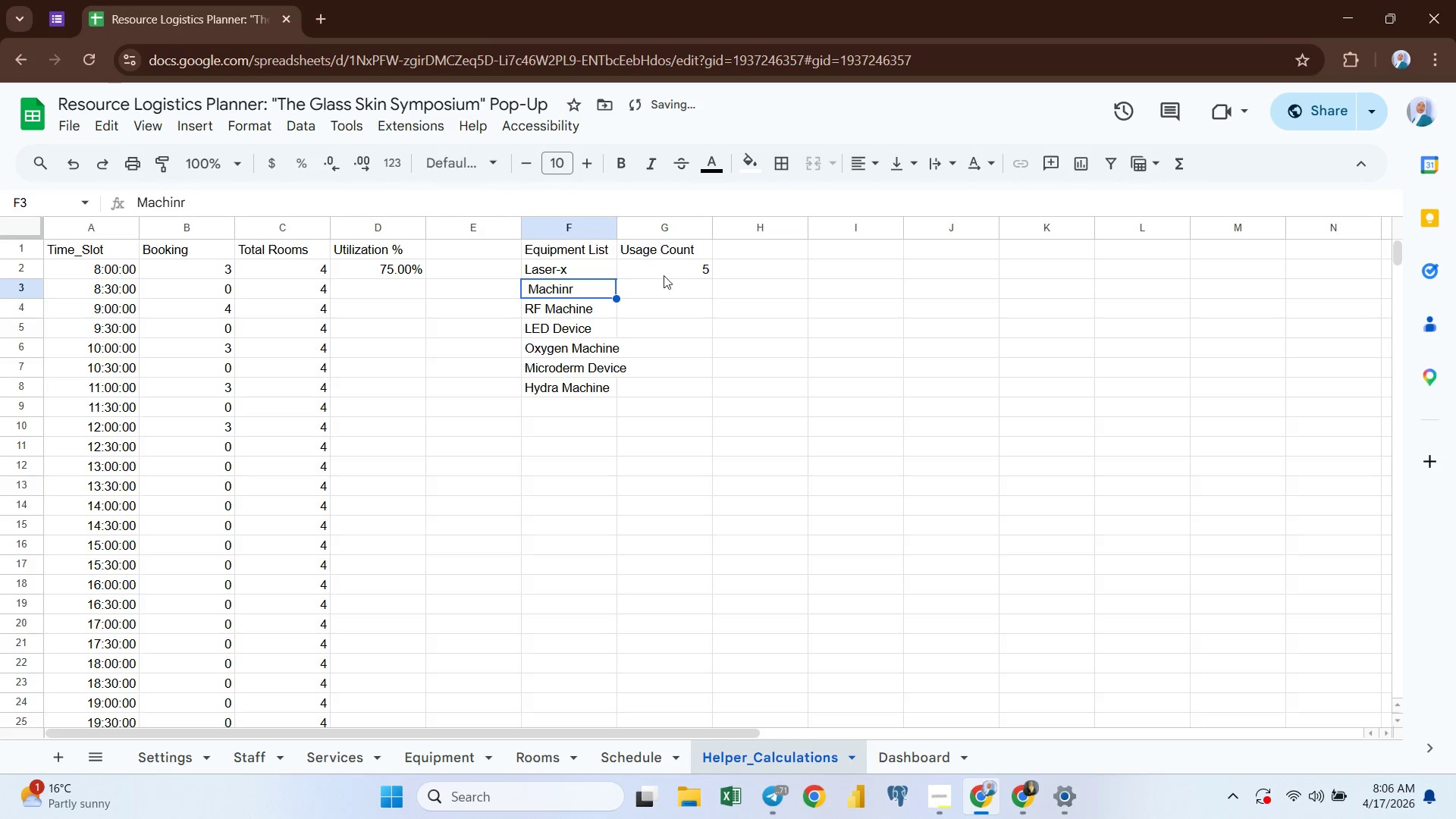 
left_click([653, 271])
 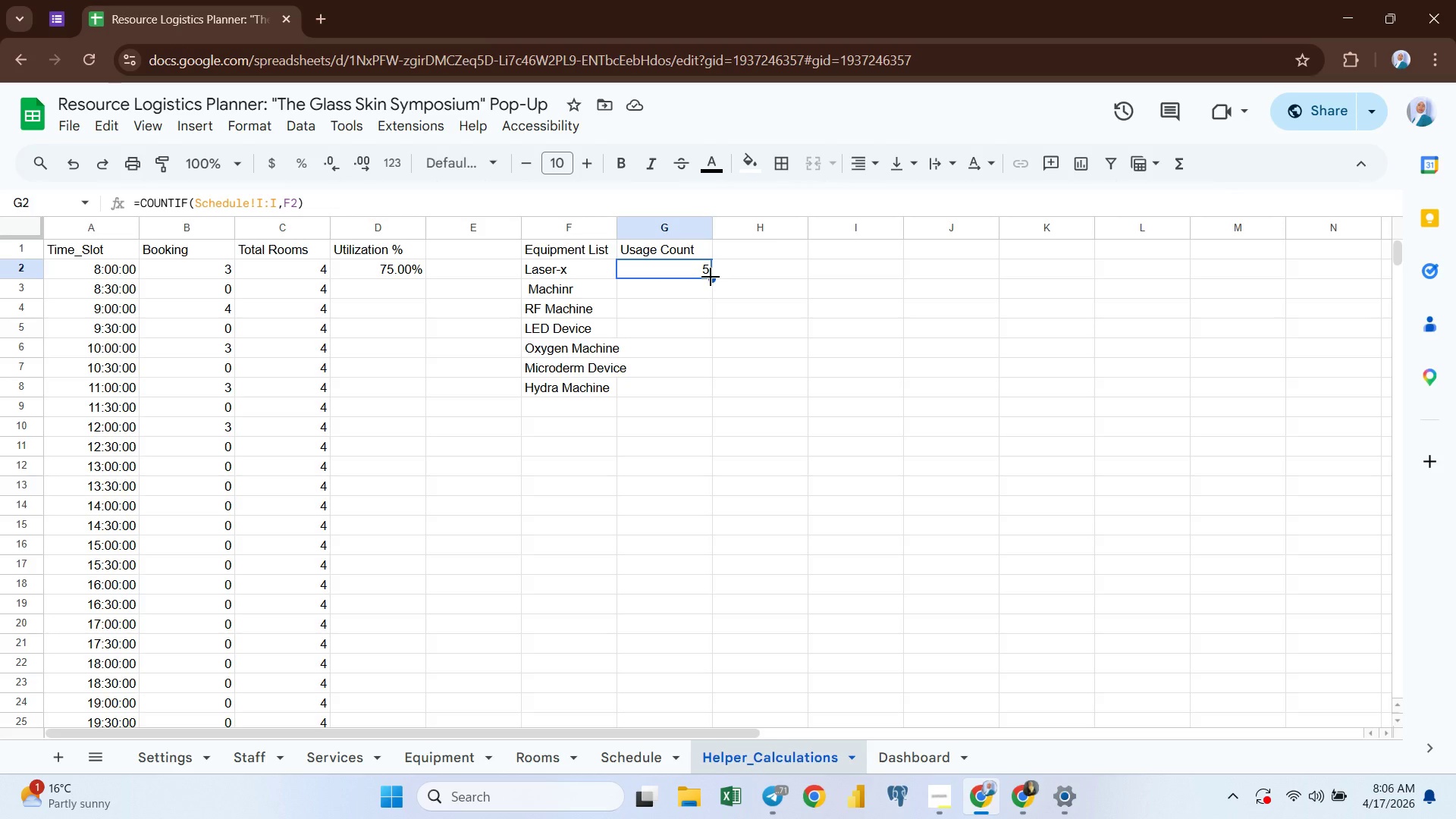 
wait(7.51)
 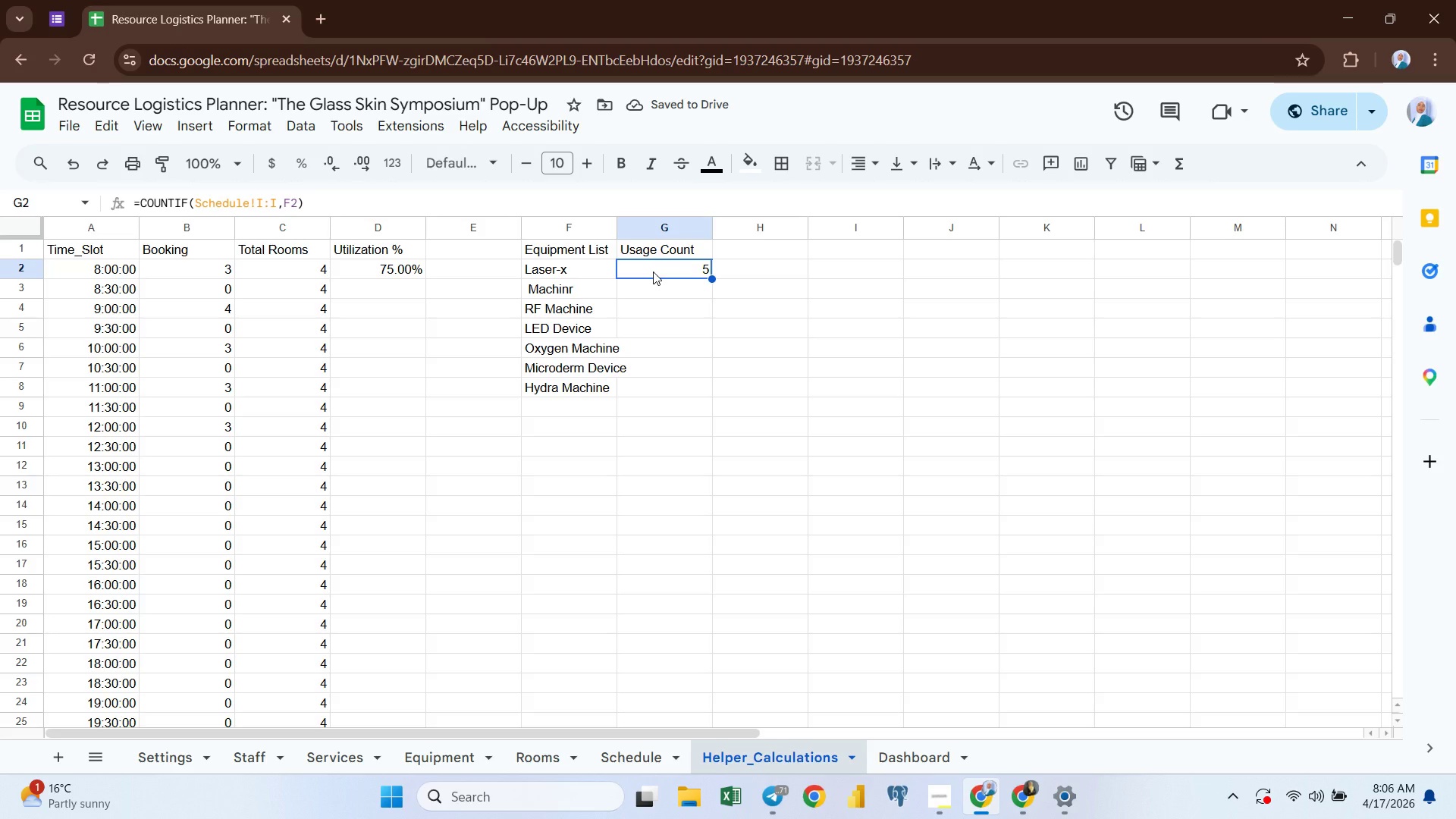 
left_click_drag(start_coordinate=[711, 277], to_coordinate=[697, 389])
 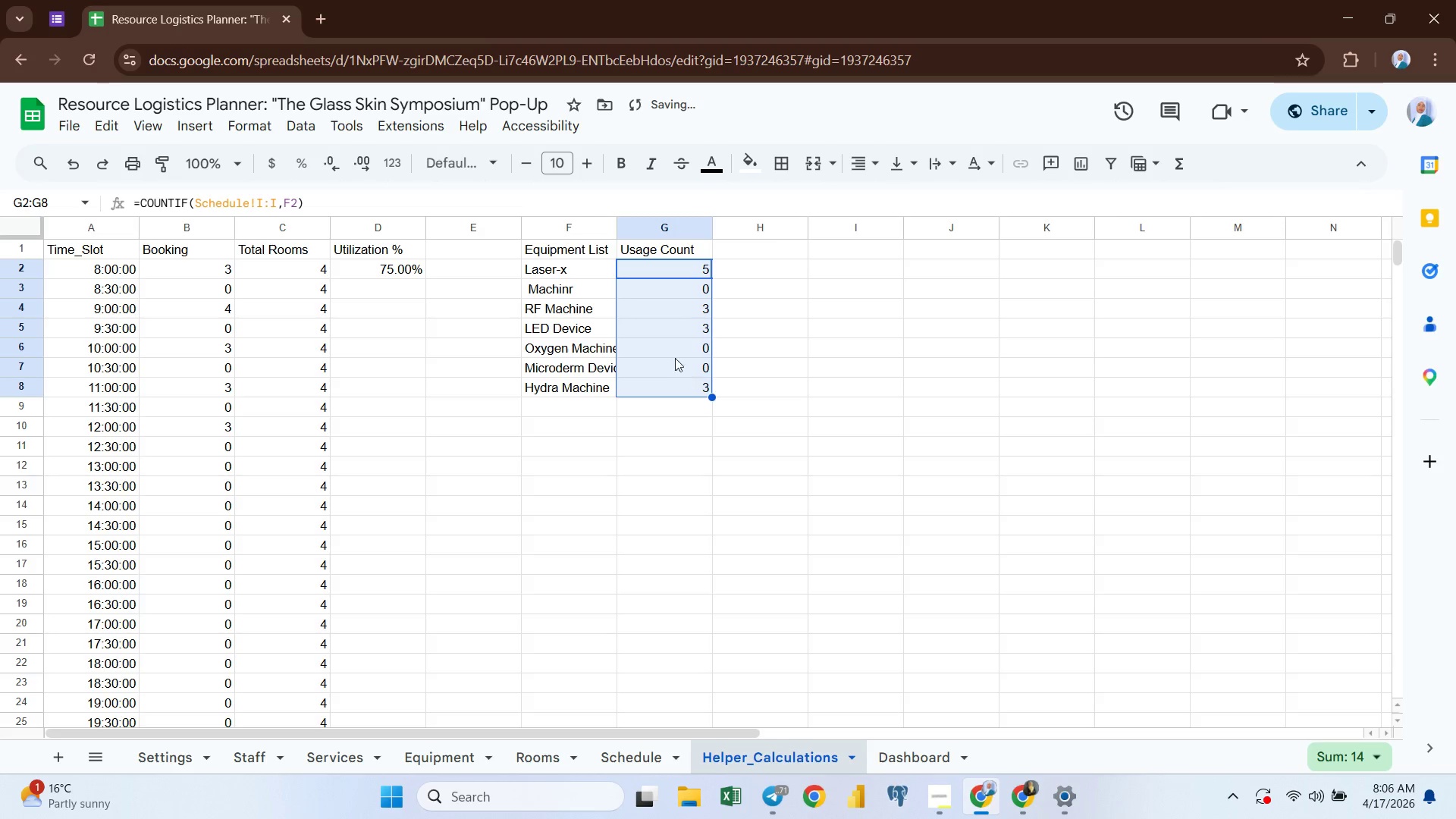 
left_click([672, 356])
 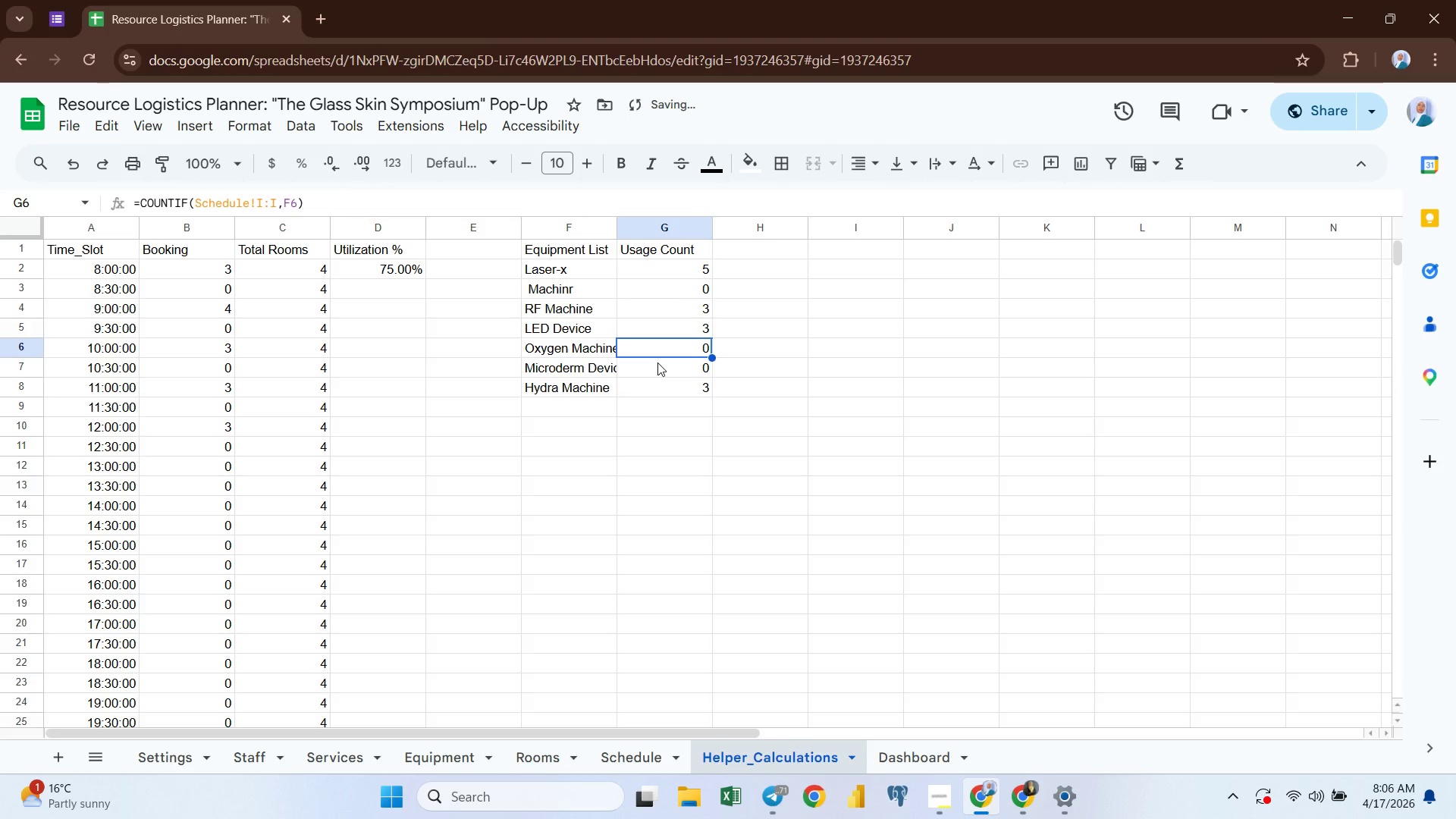 
left_click([657, 362])
 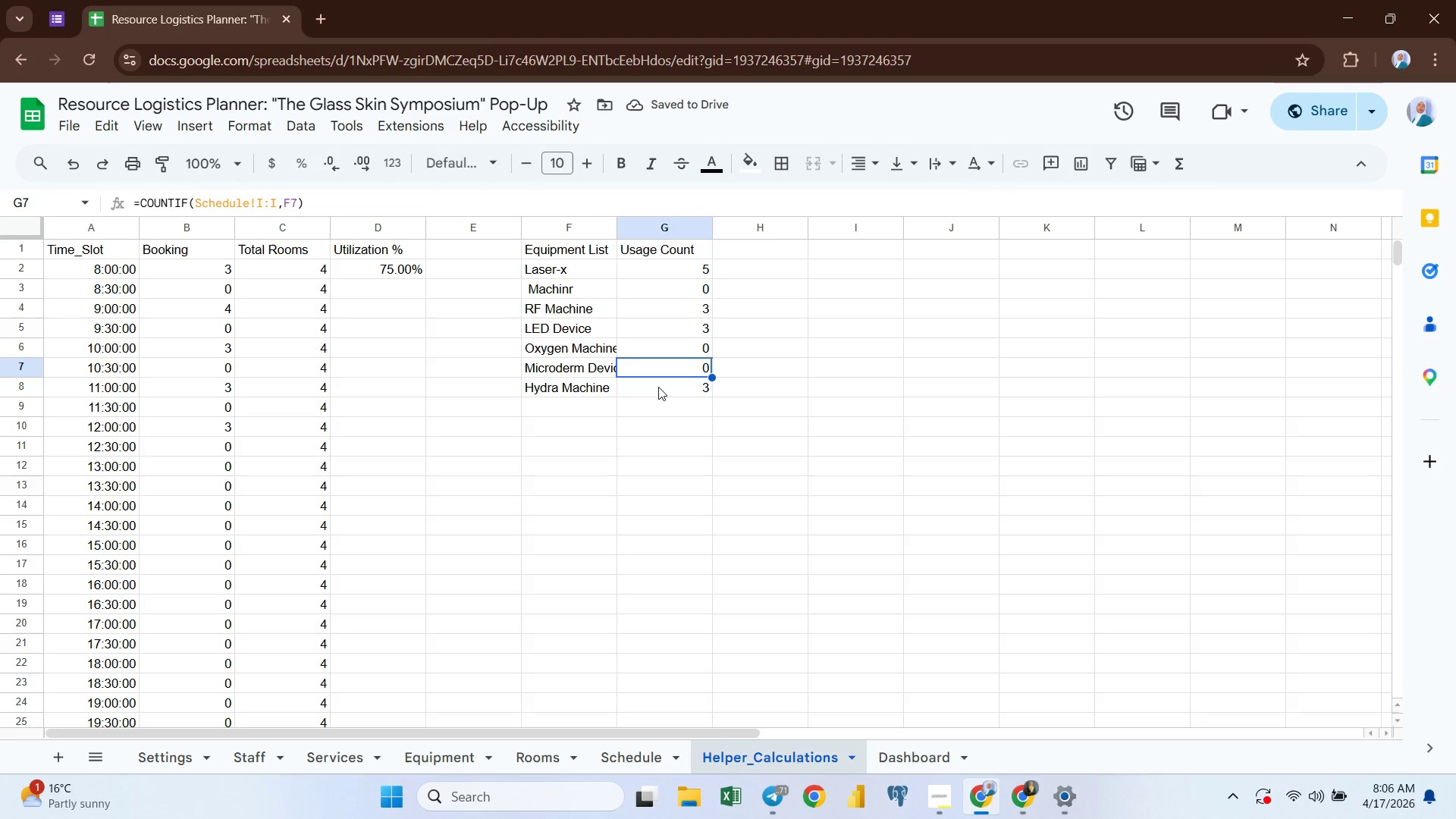 
left_click([658, 388])
 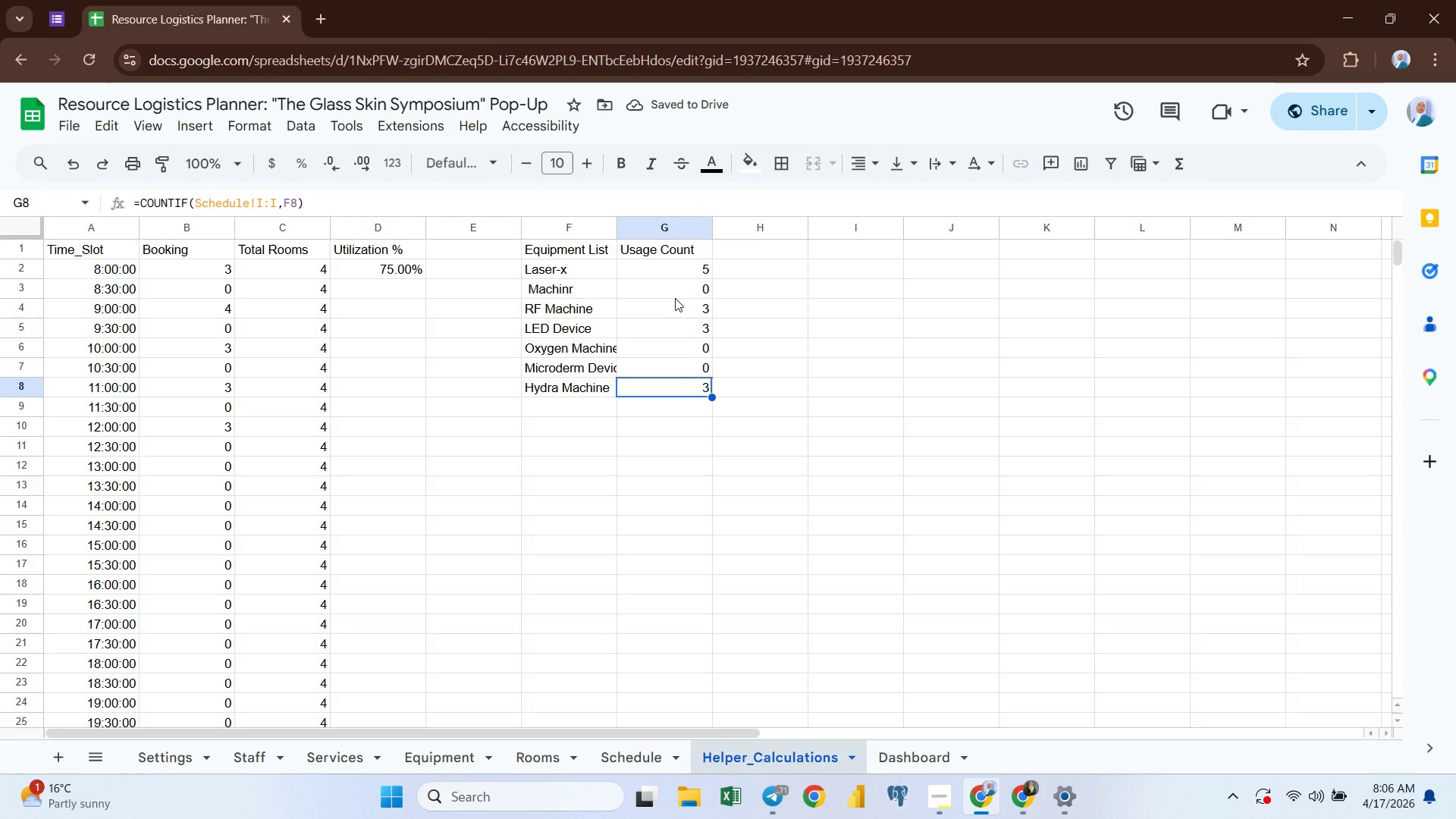 
left_click([675, 298])
 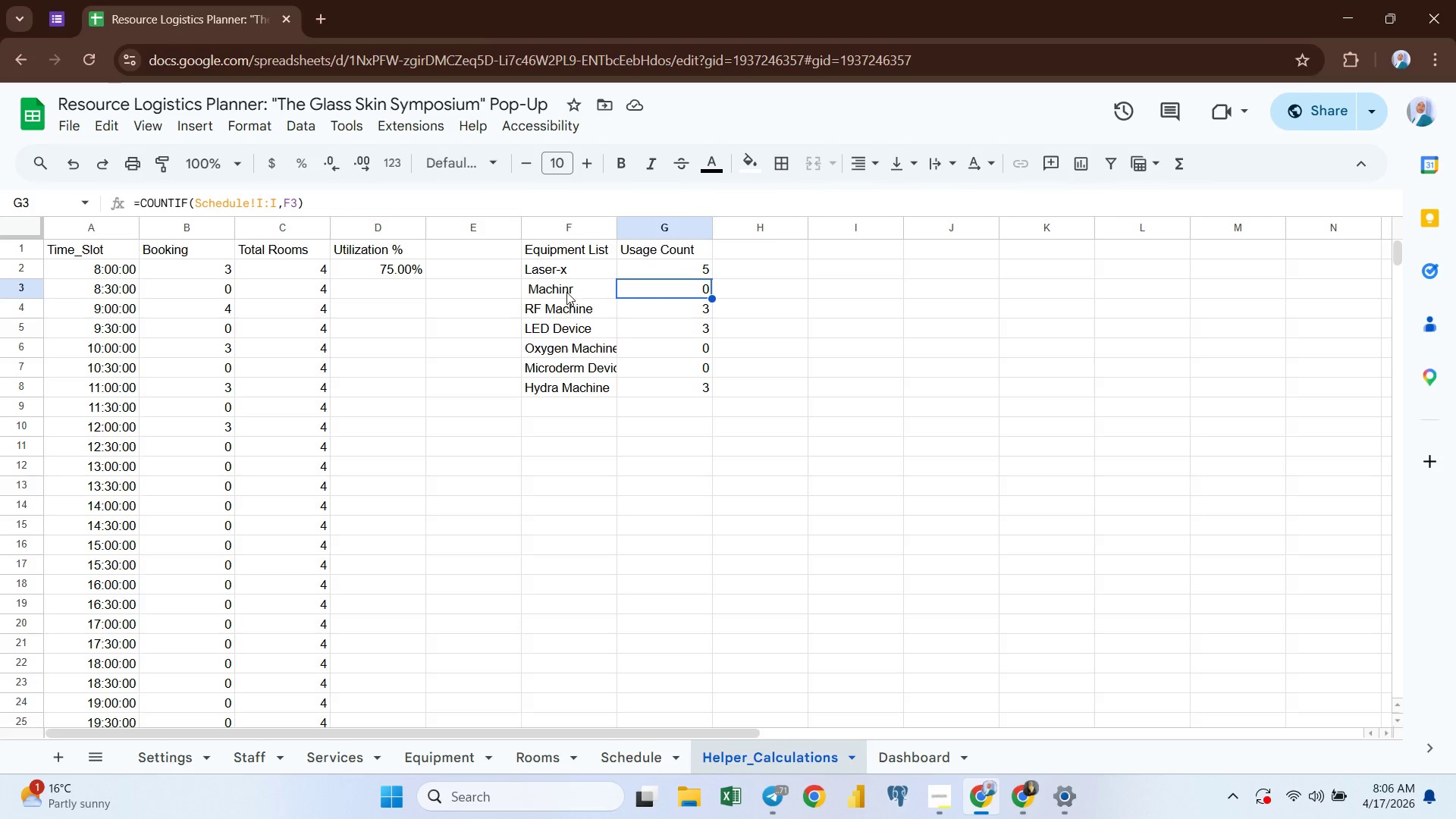 
left_click([566, 292])
 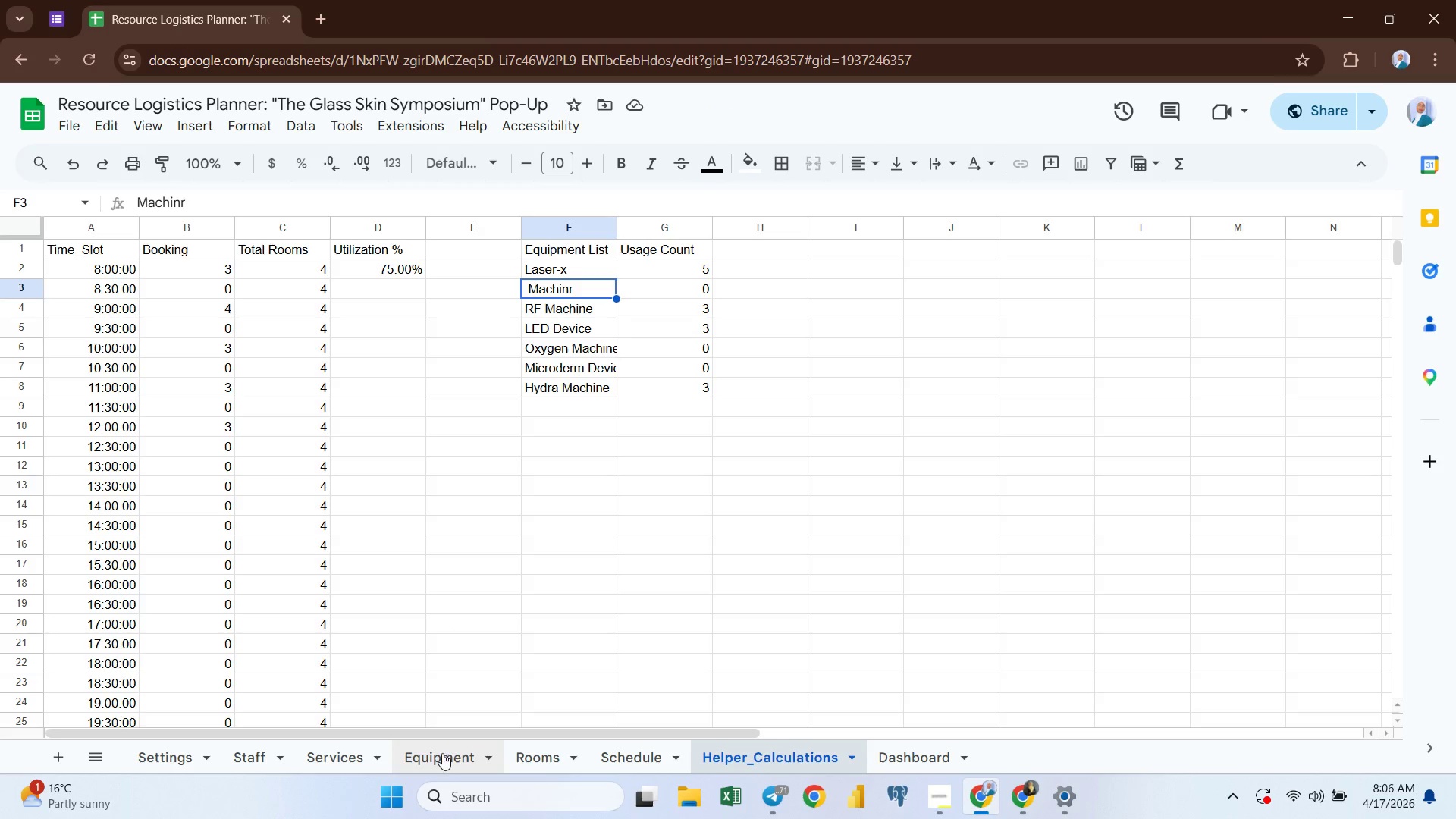 
left_click([442, 754])
 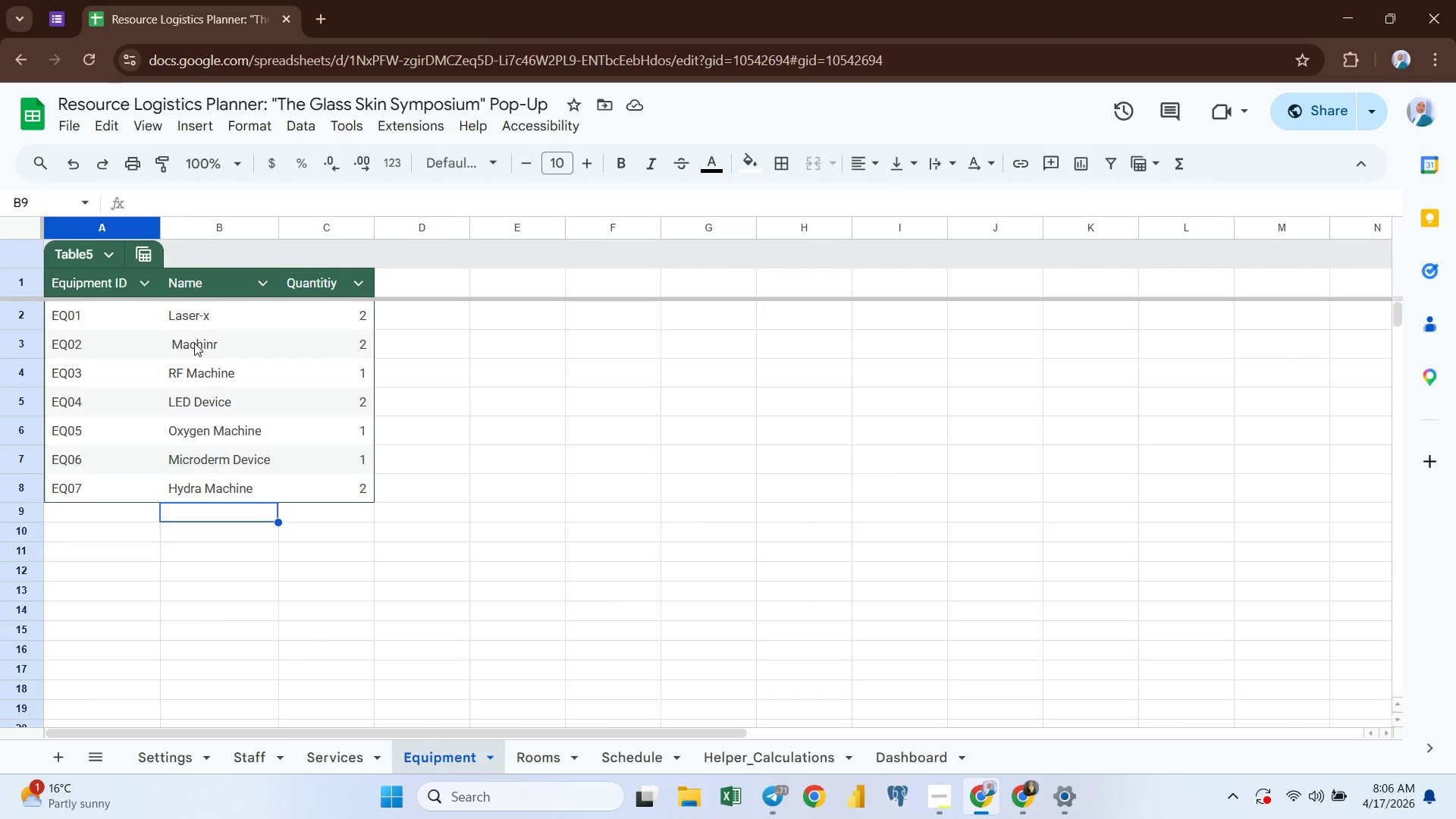 
left_click([194, 343])
 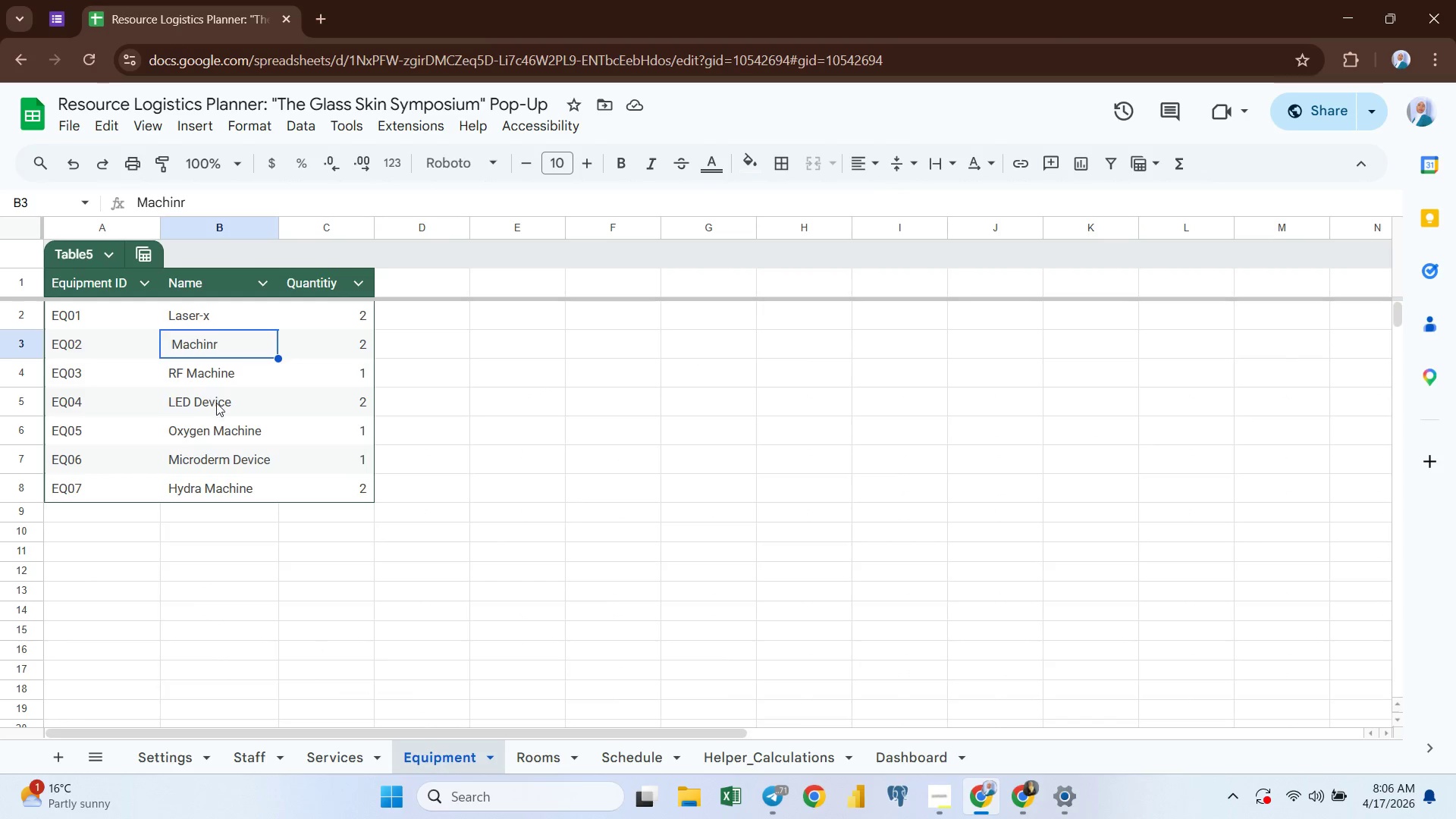 
left_click([217, 403])
 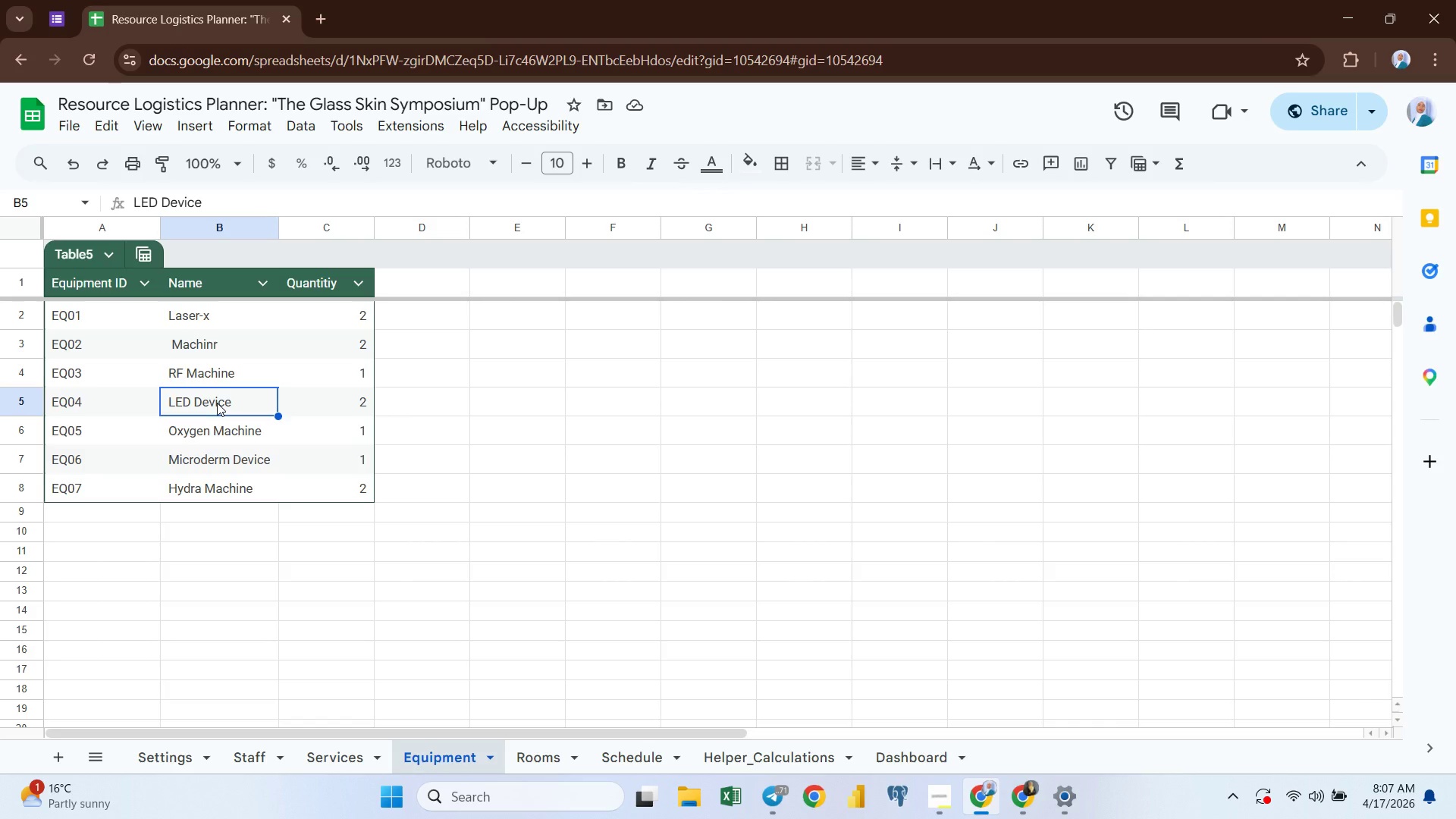 
wait(35.45)
 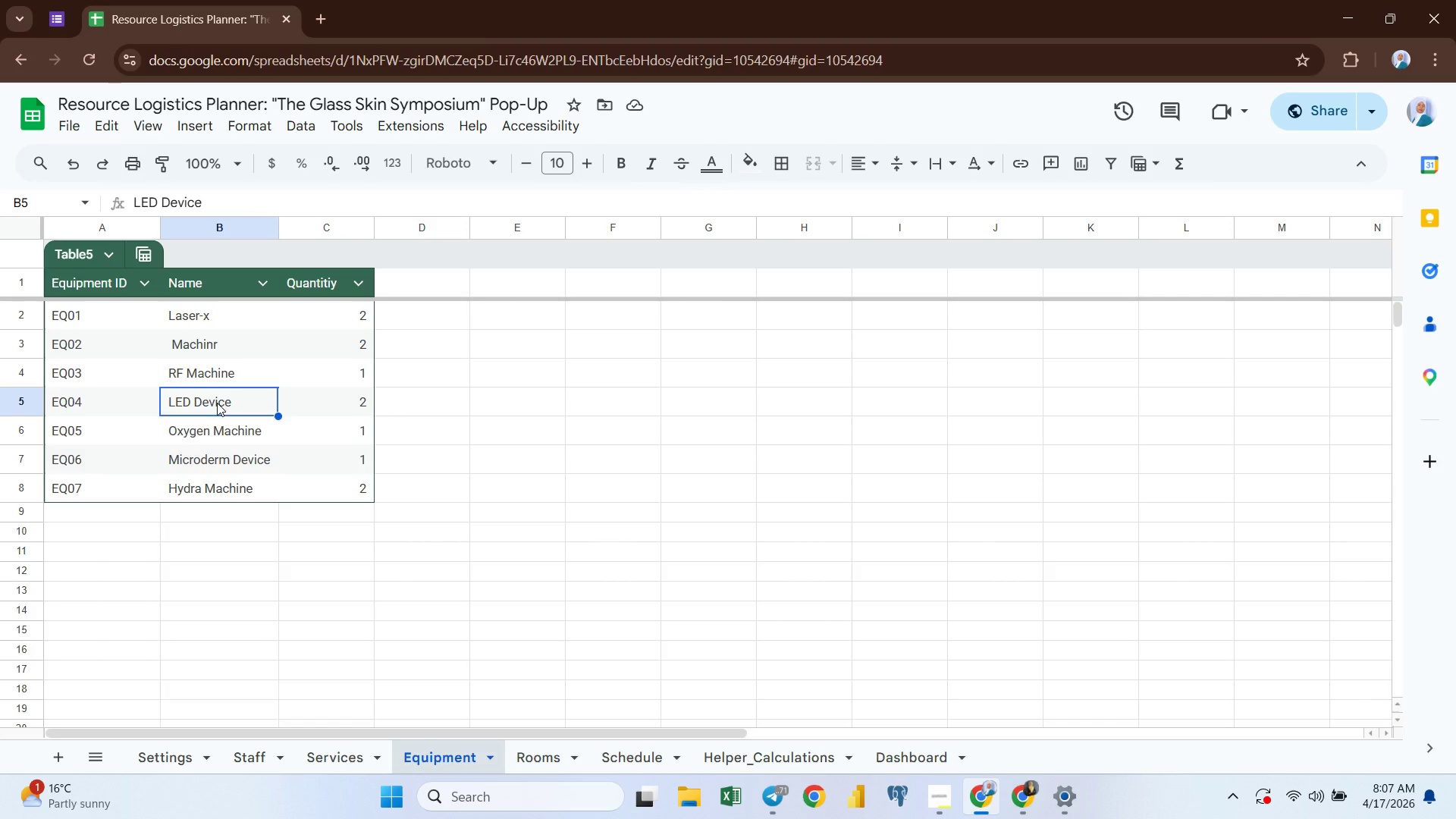 
left_click([191, 346])
 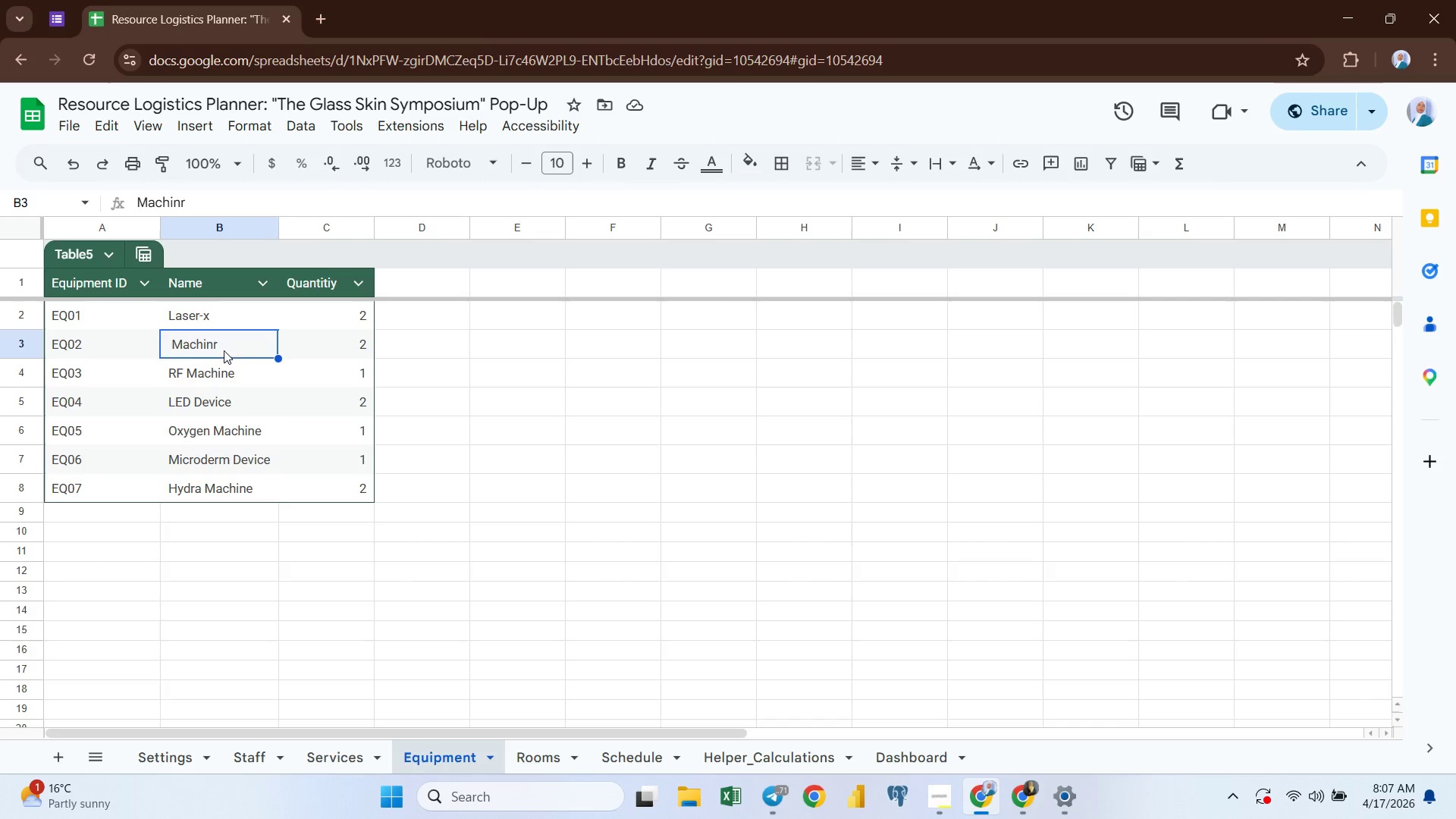 
wait(5.11)
 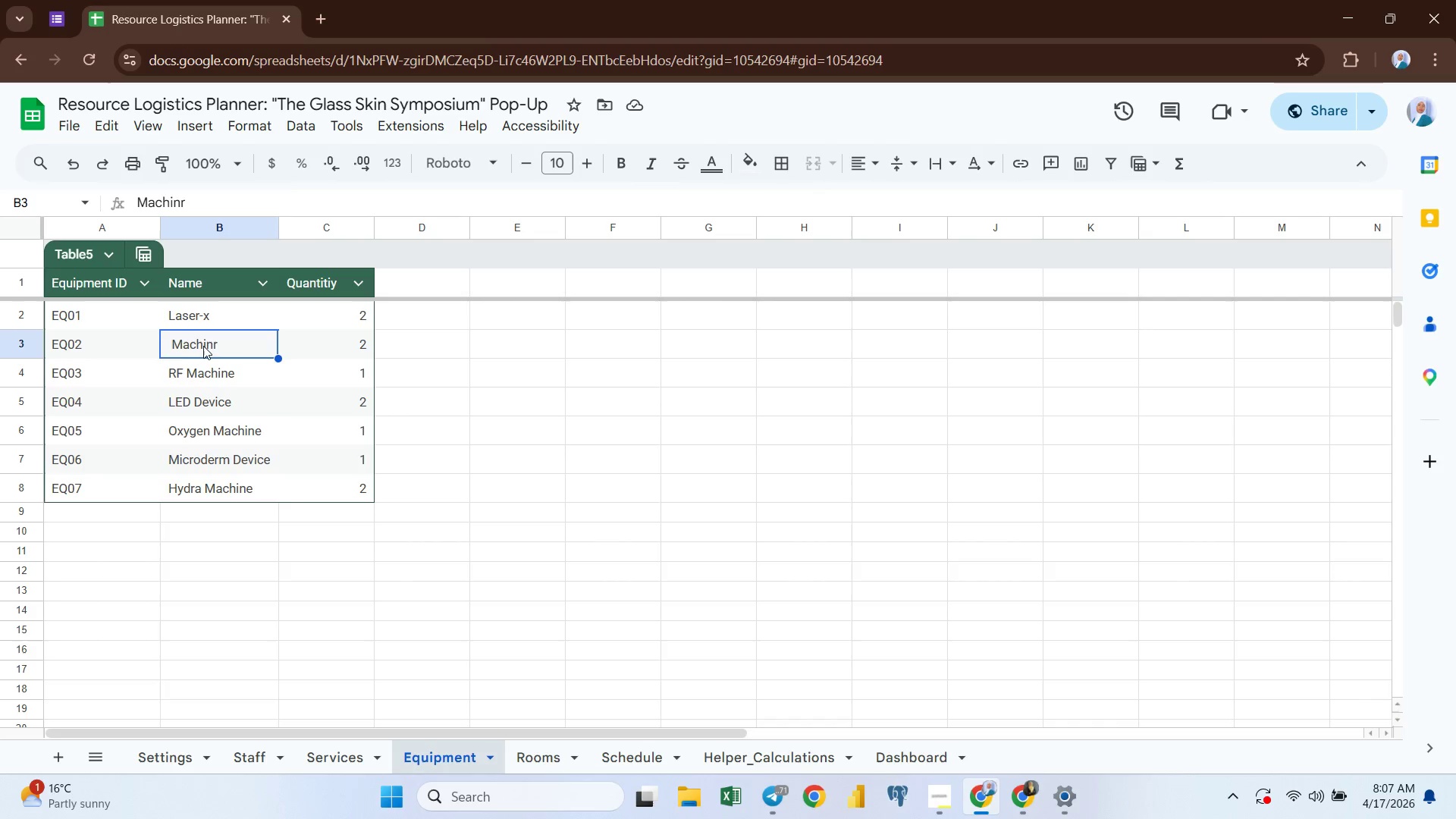 
double_click([221, 341])
 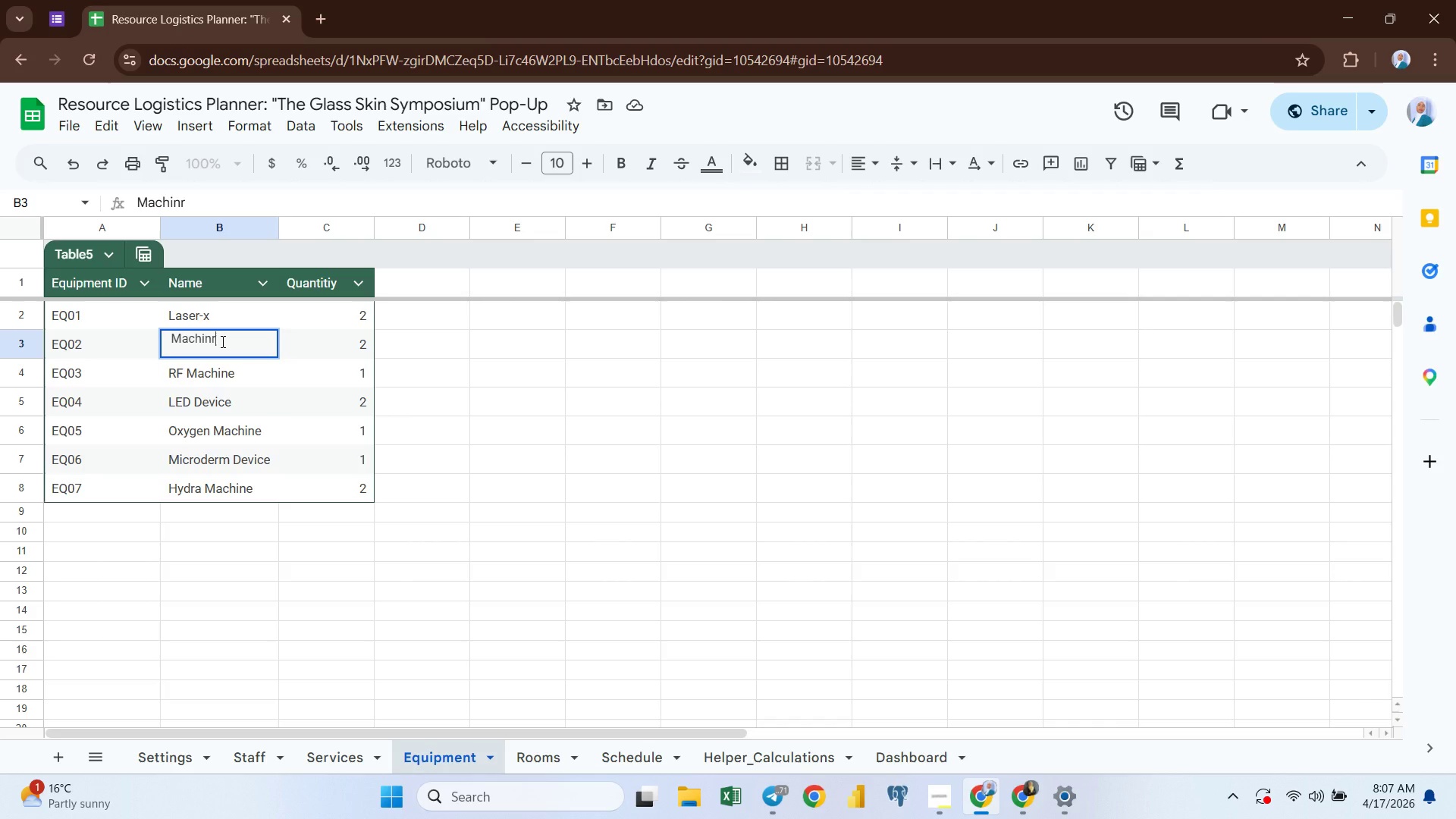 
key(Backspace)
 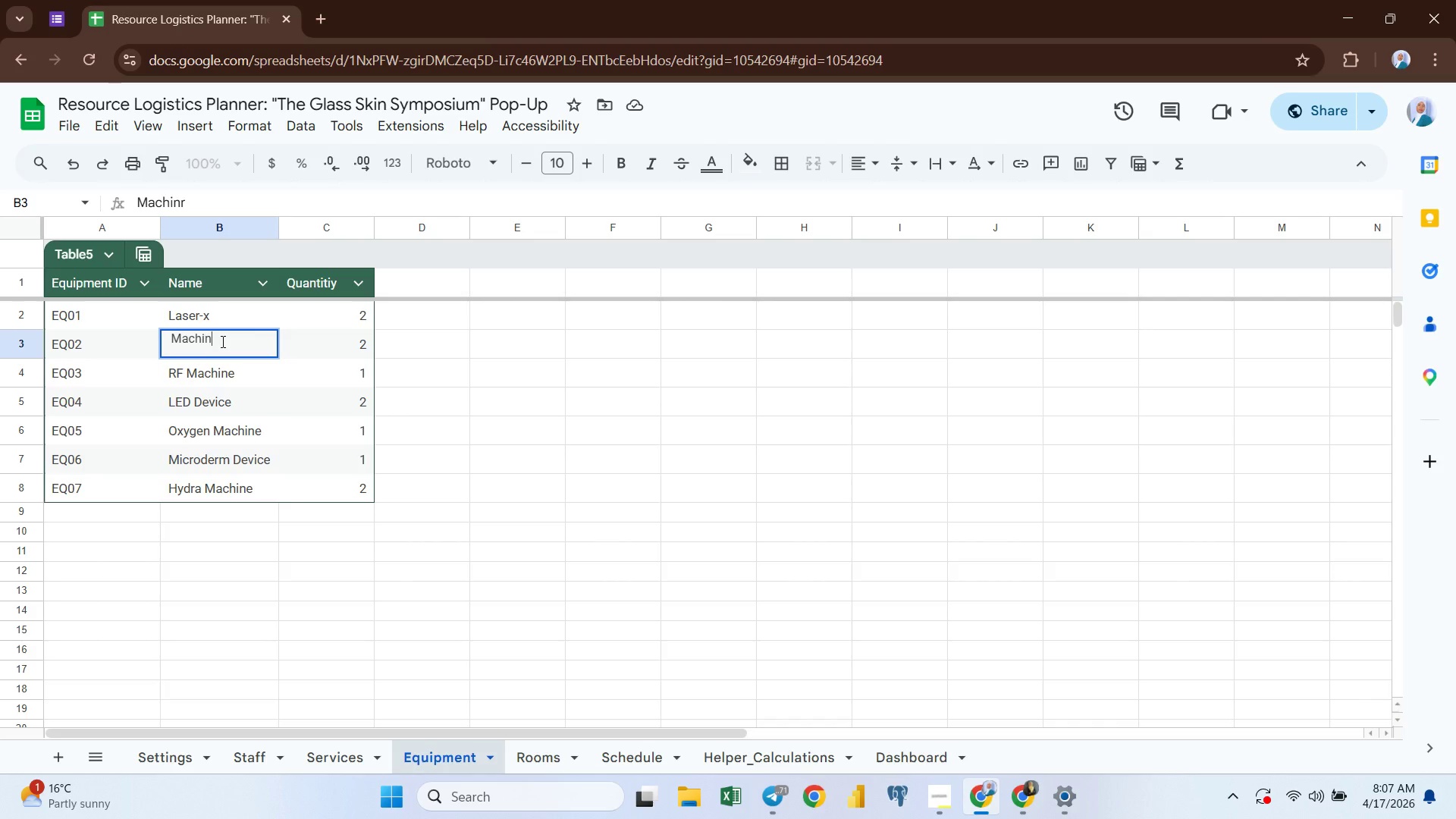 
key(E)
 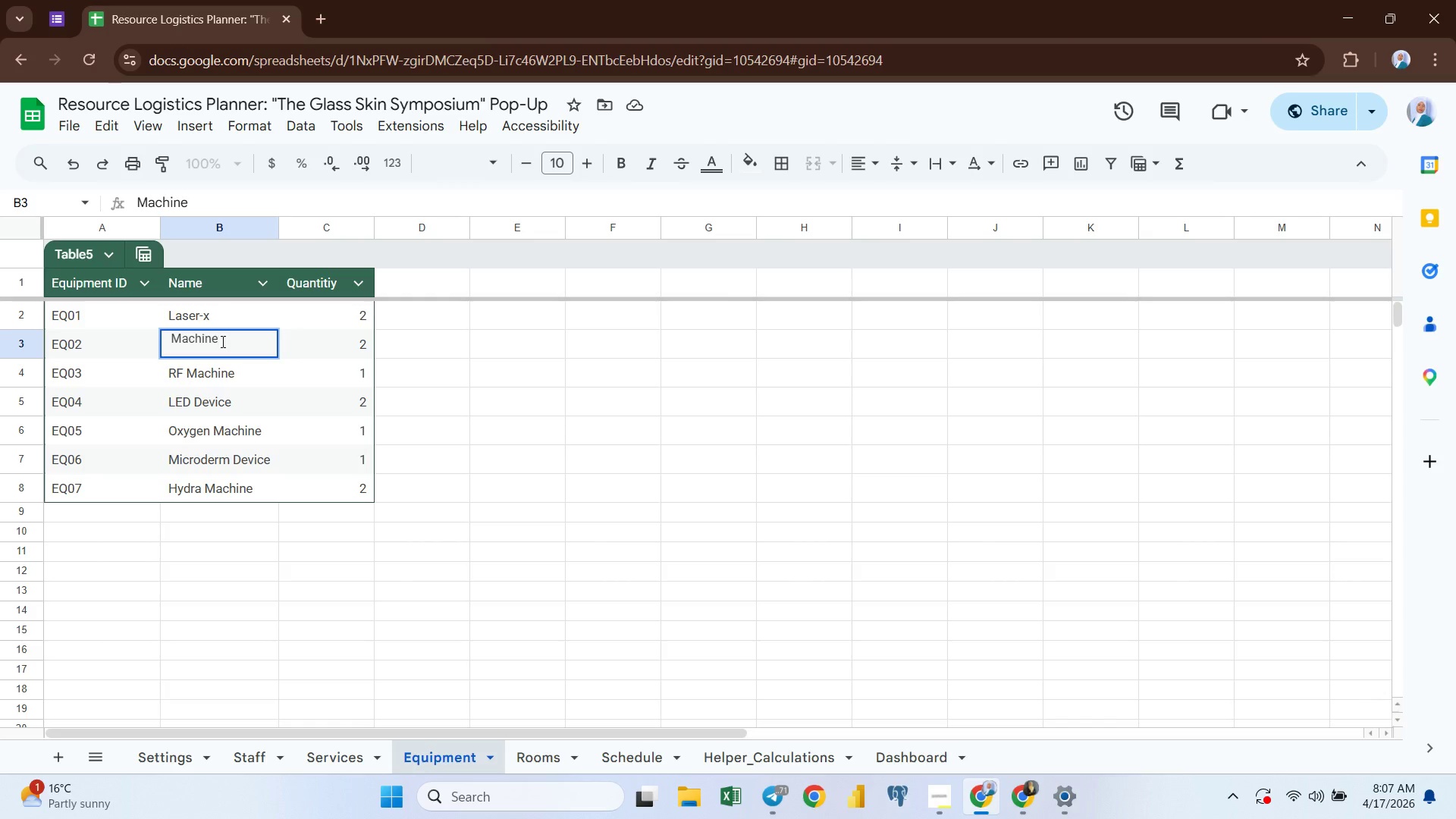 
key(Enter)
 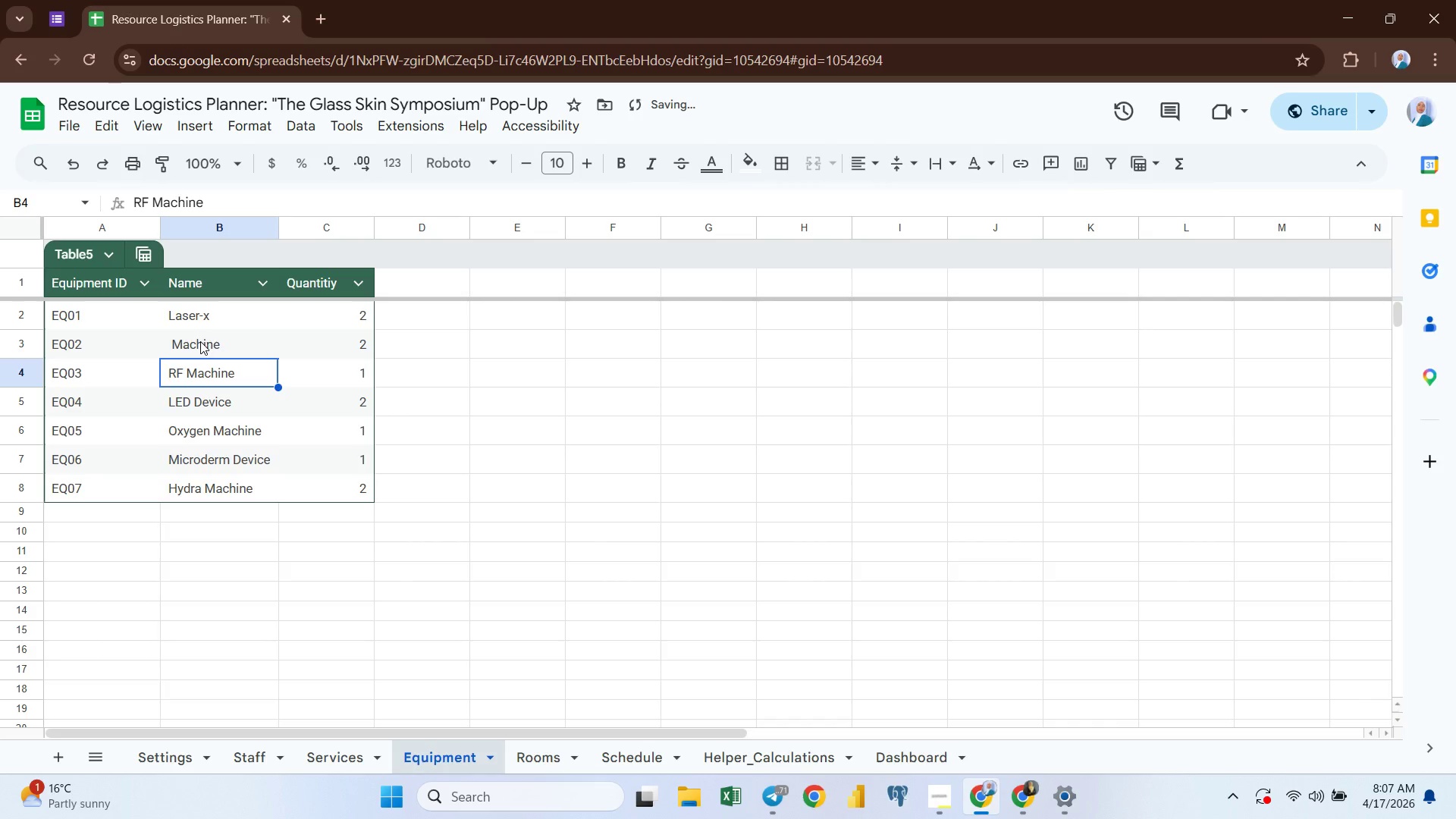 
left_click([200, 341])
 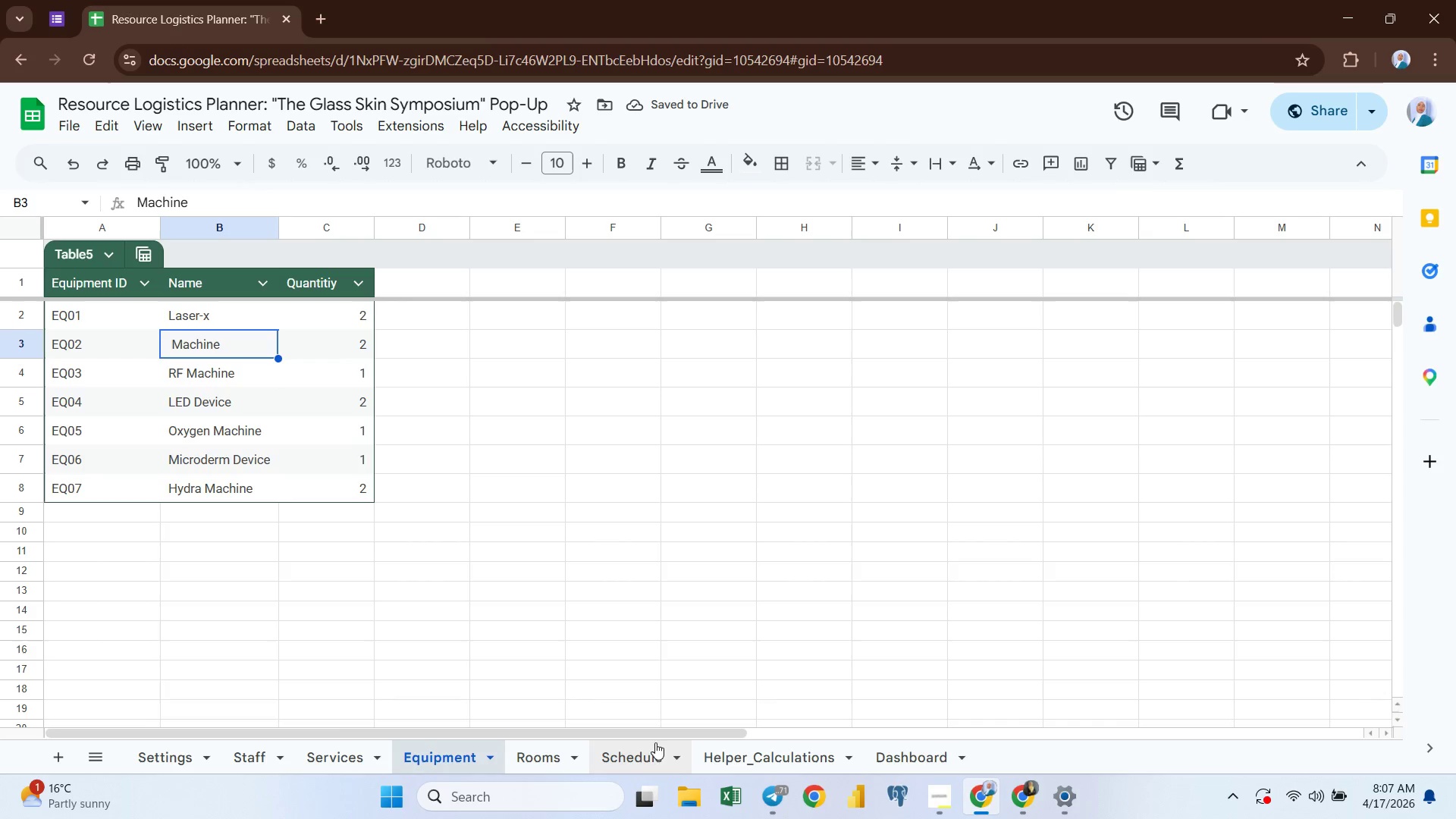 
left_click([639, 754])
 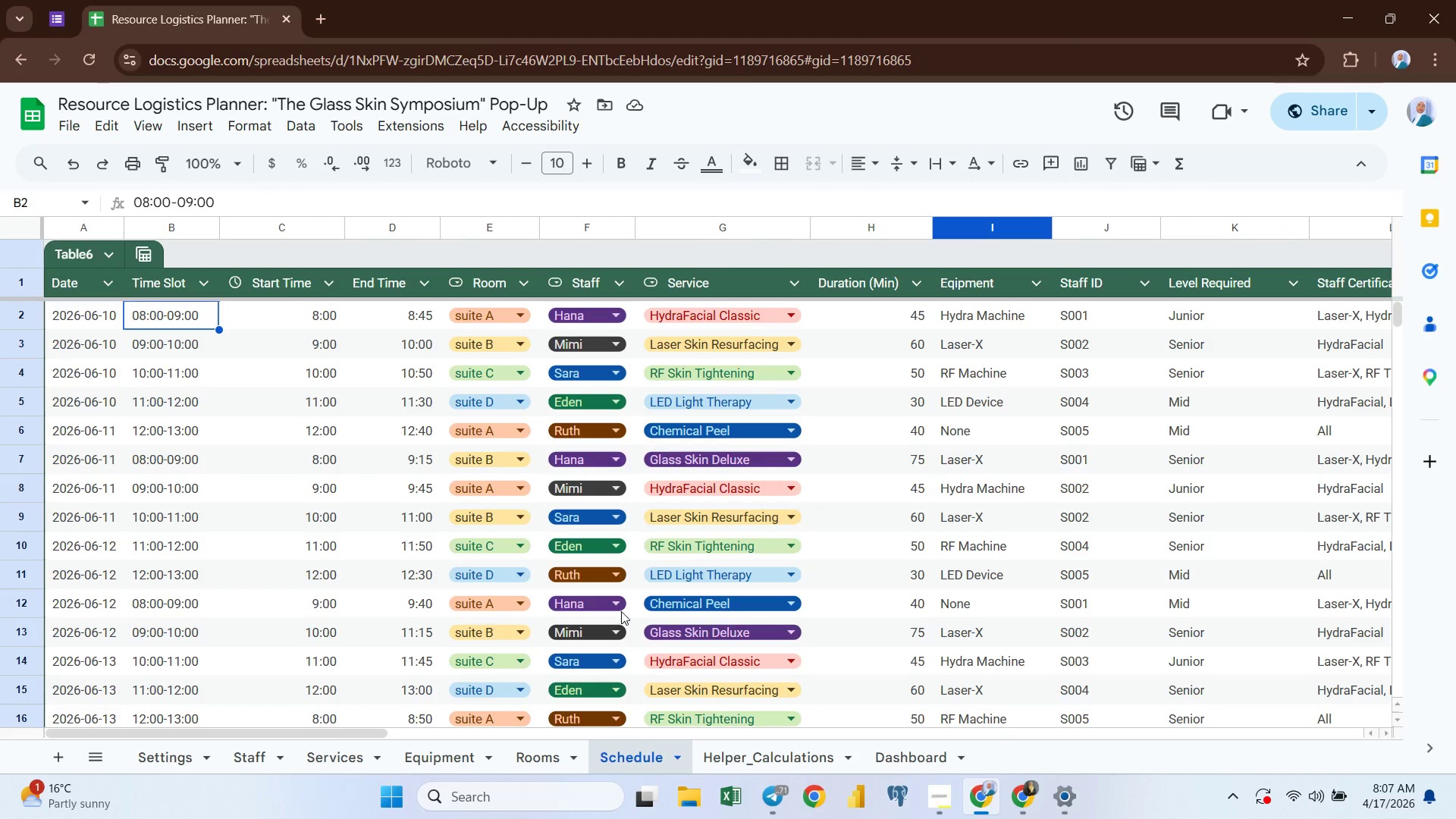 
mouse_move([847, 467])
 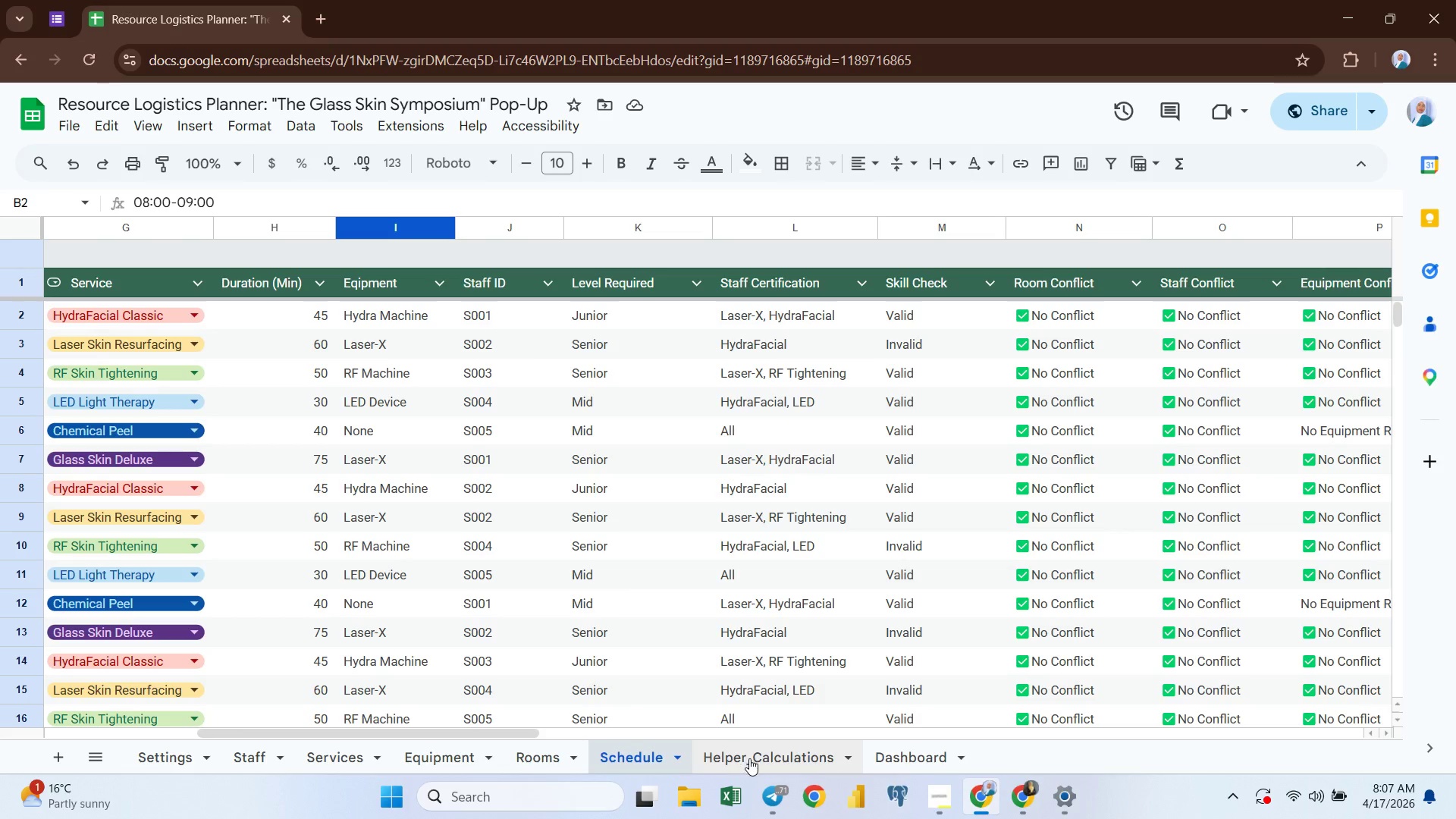 
left_click([749, 758])
 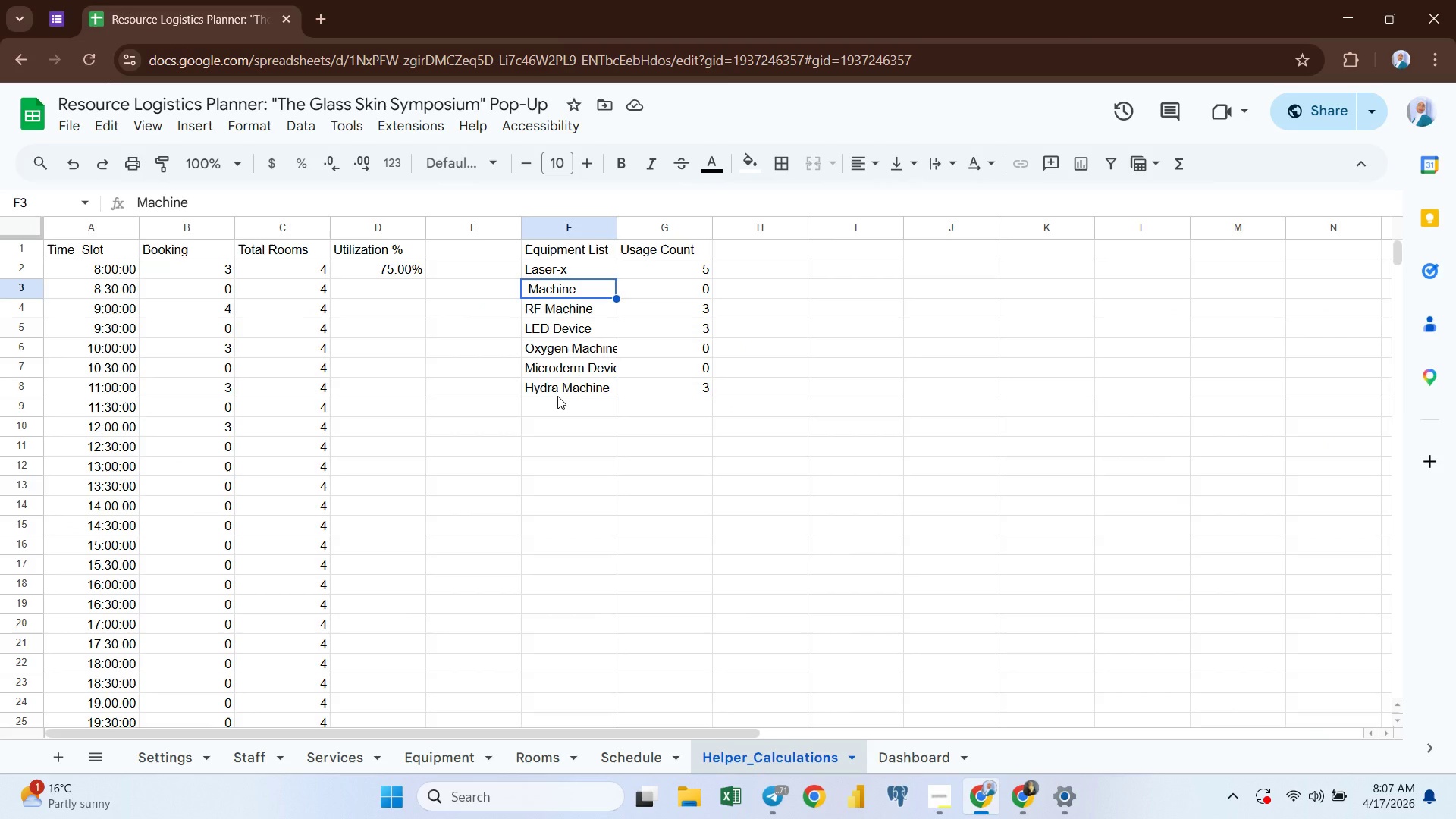 
wait(14.59)
 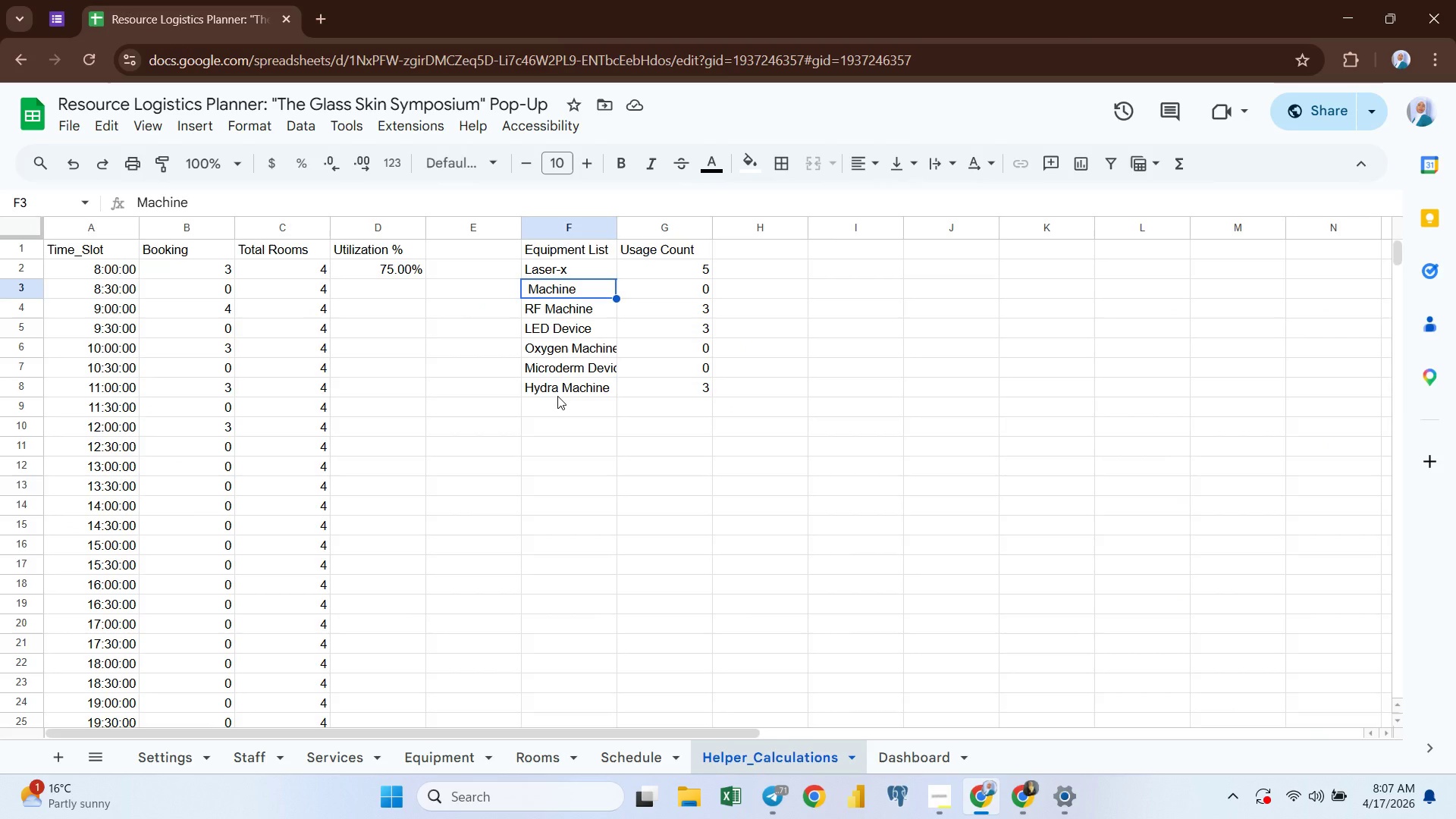 
left_click([739, 244])
 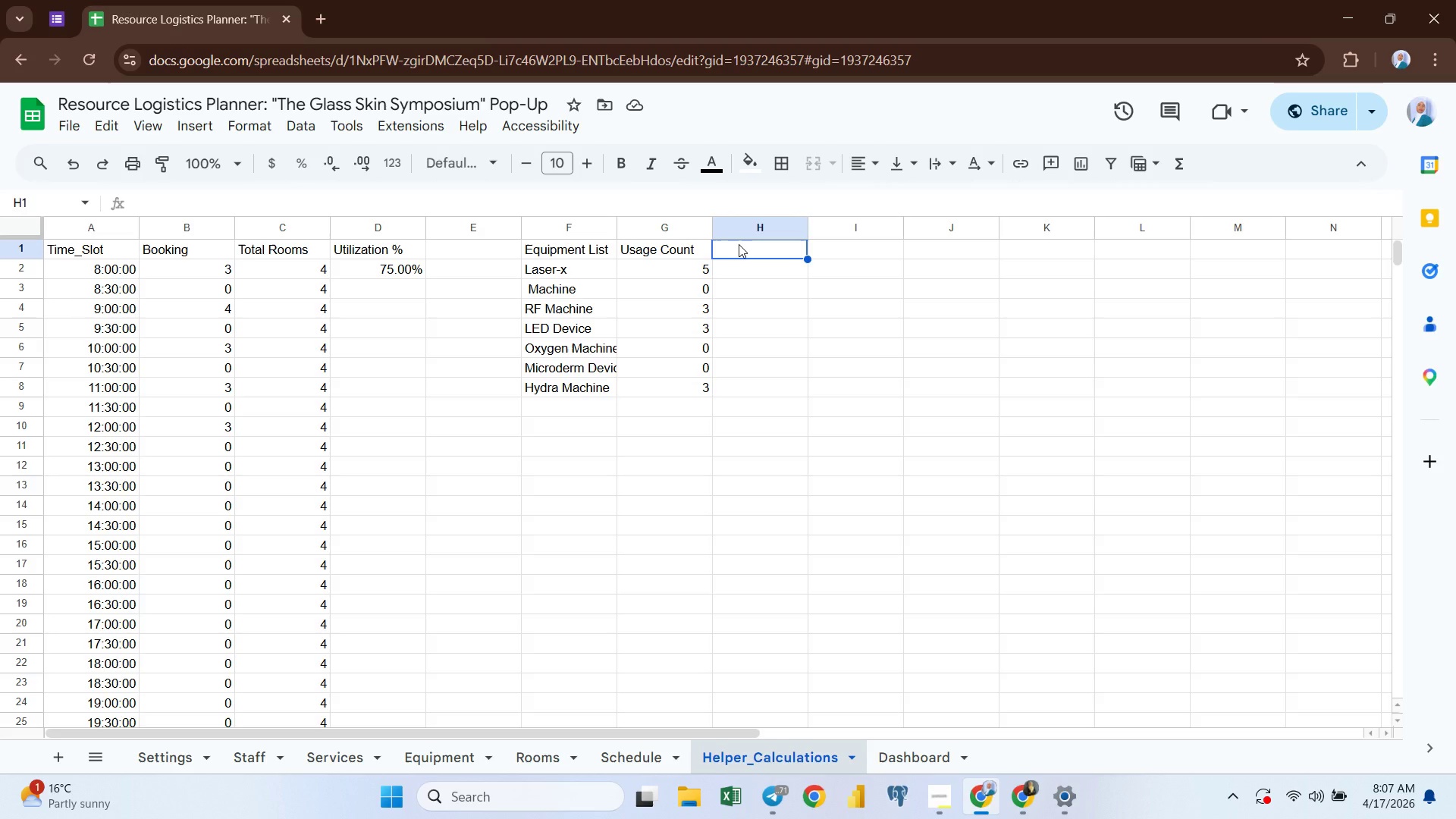 
type(Capacity)
 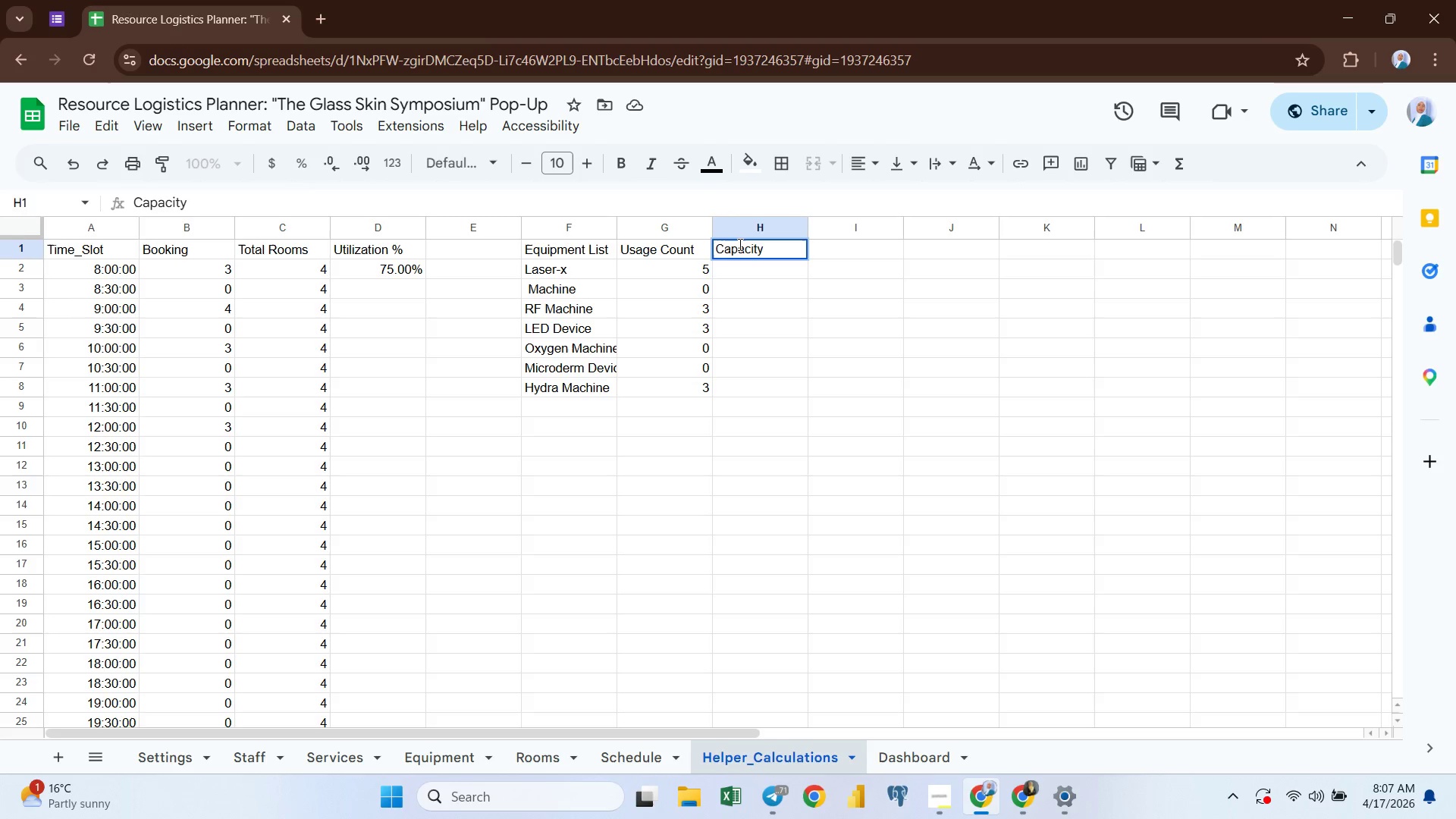 
key(Enter)
 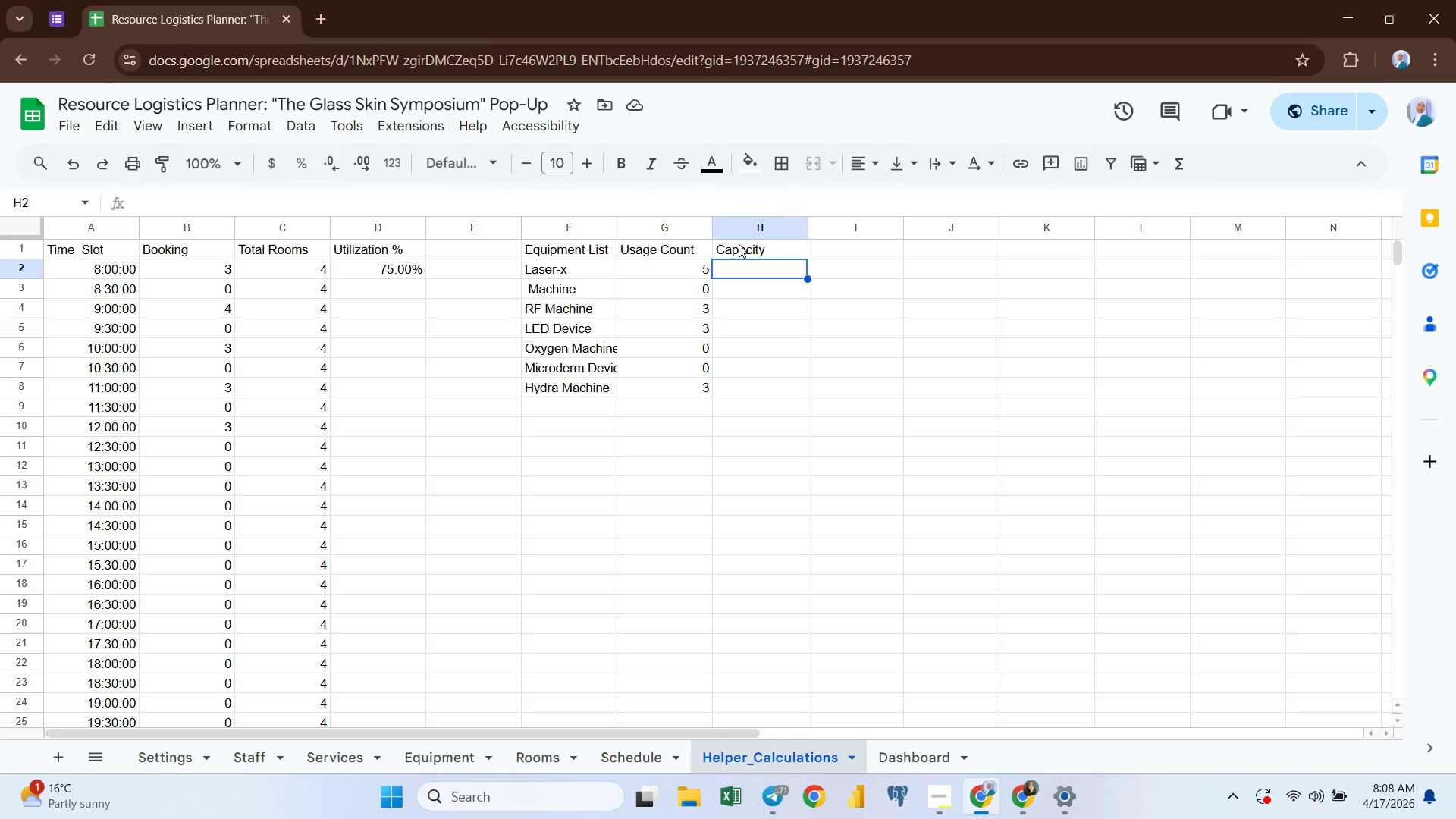 
wait(11.2)
 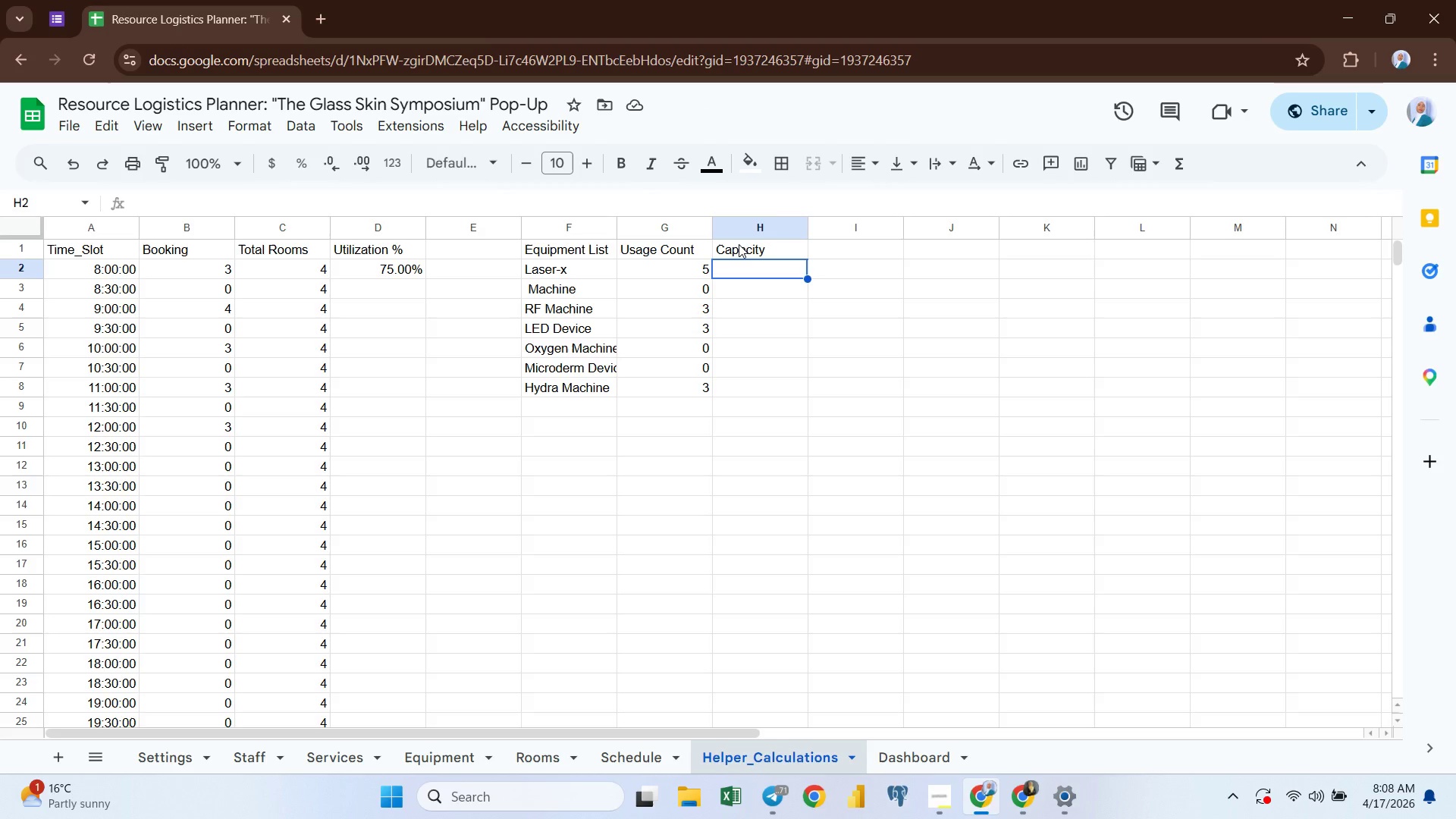 
type(=xl)
 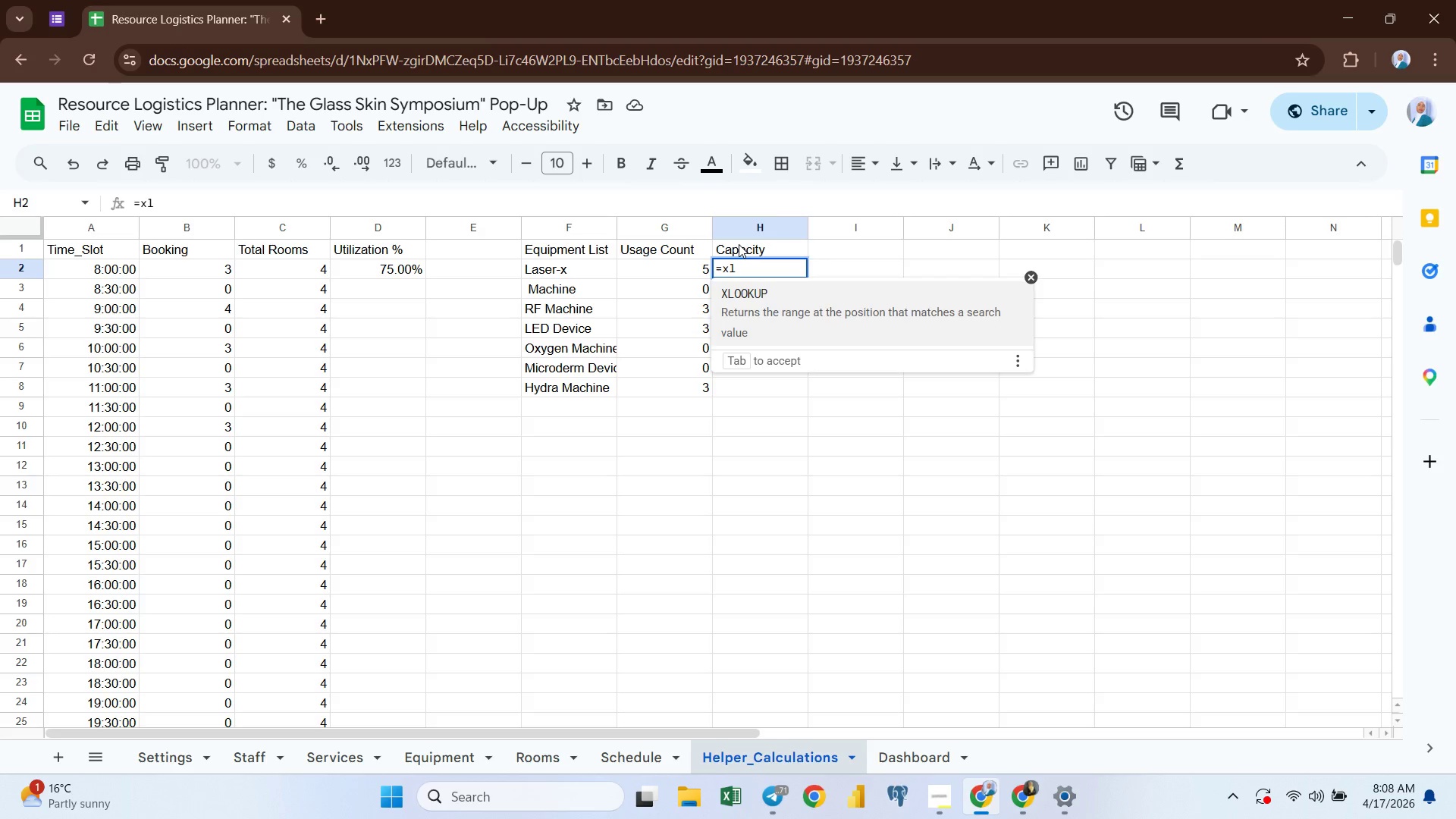 
key(Enter)
 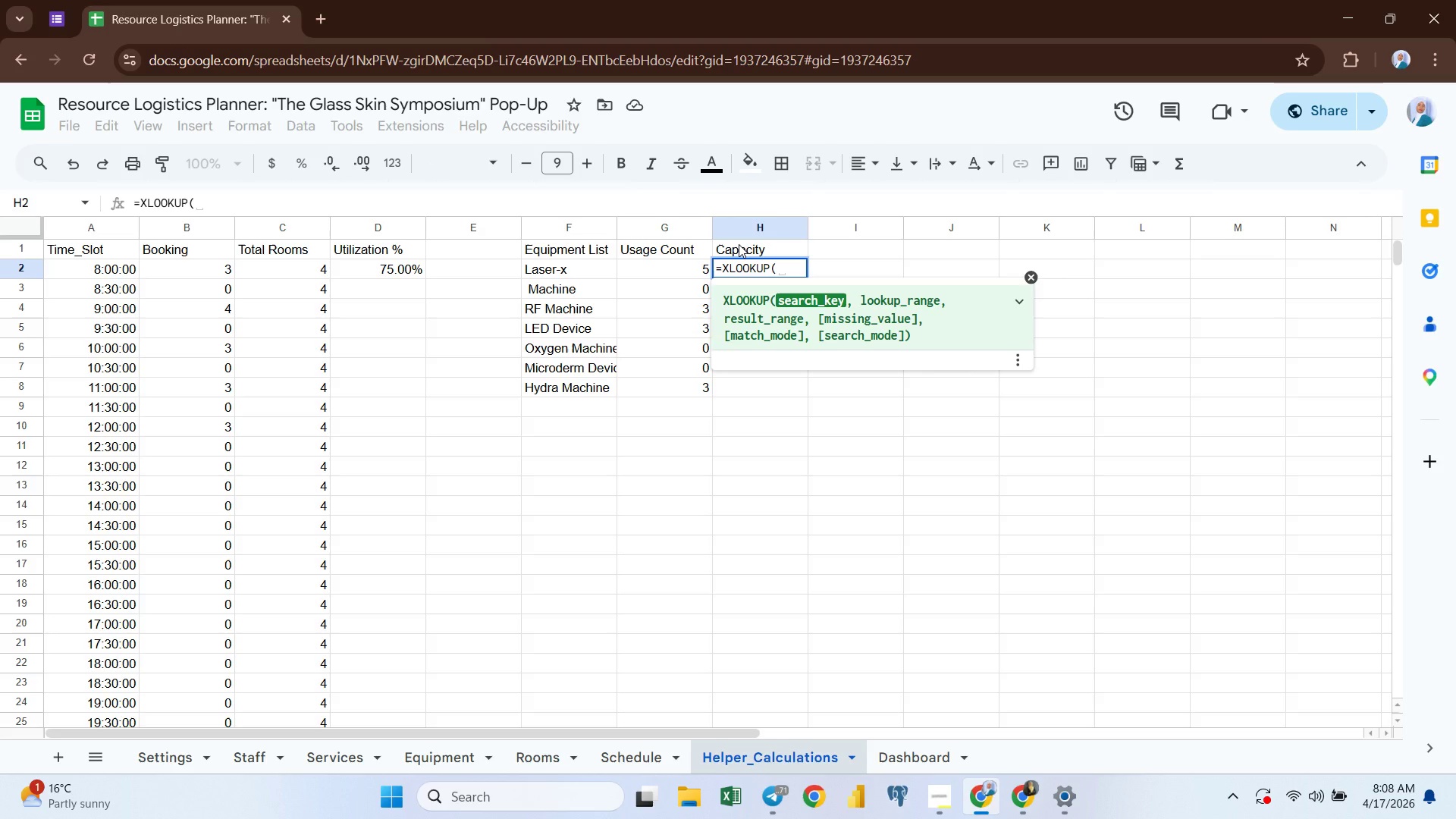 
type(f2,)
 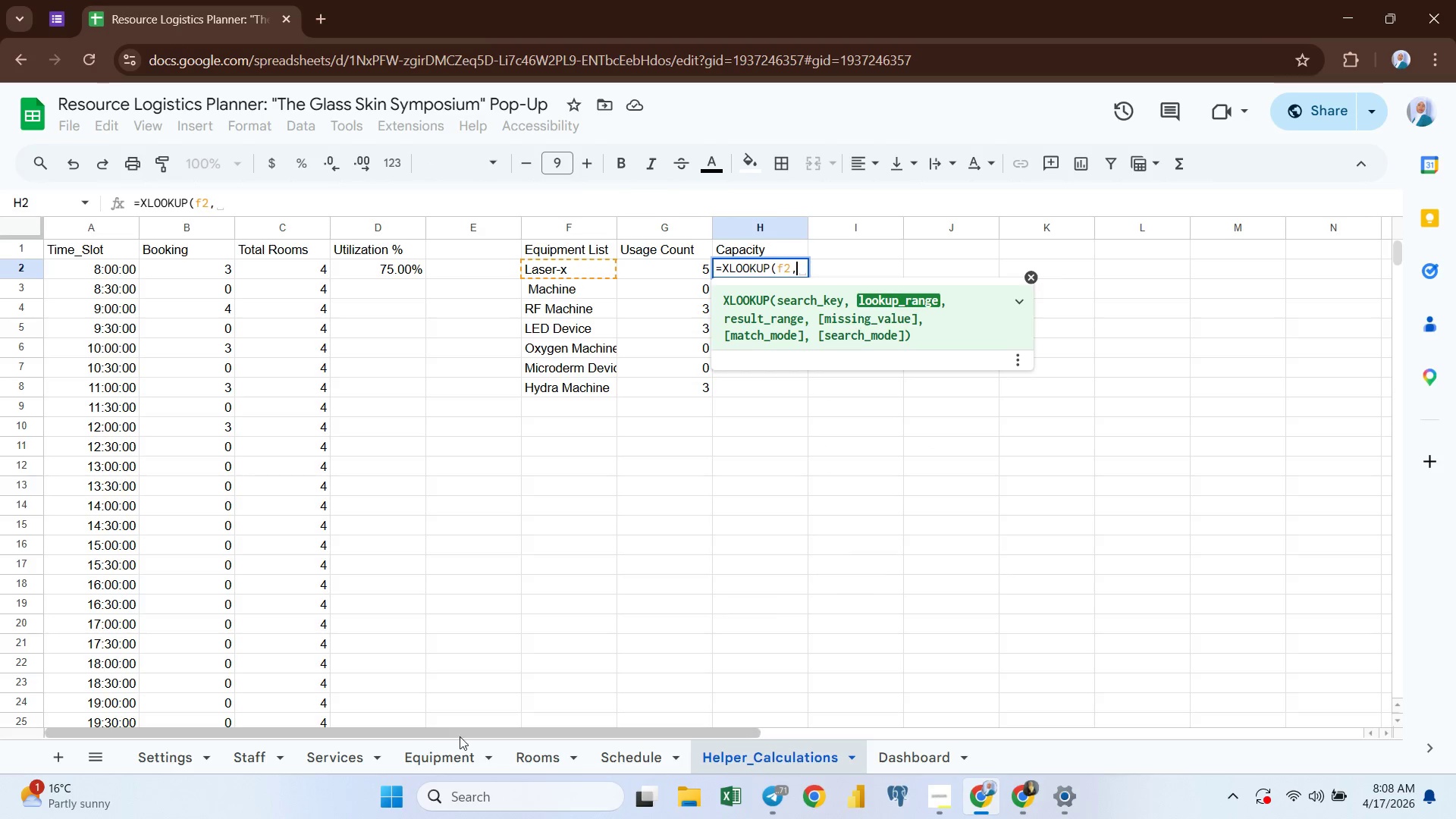 
left_click([456, 754])
 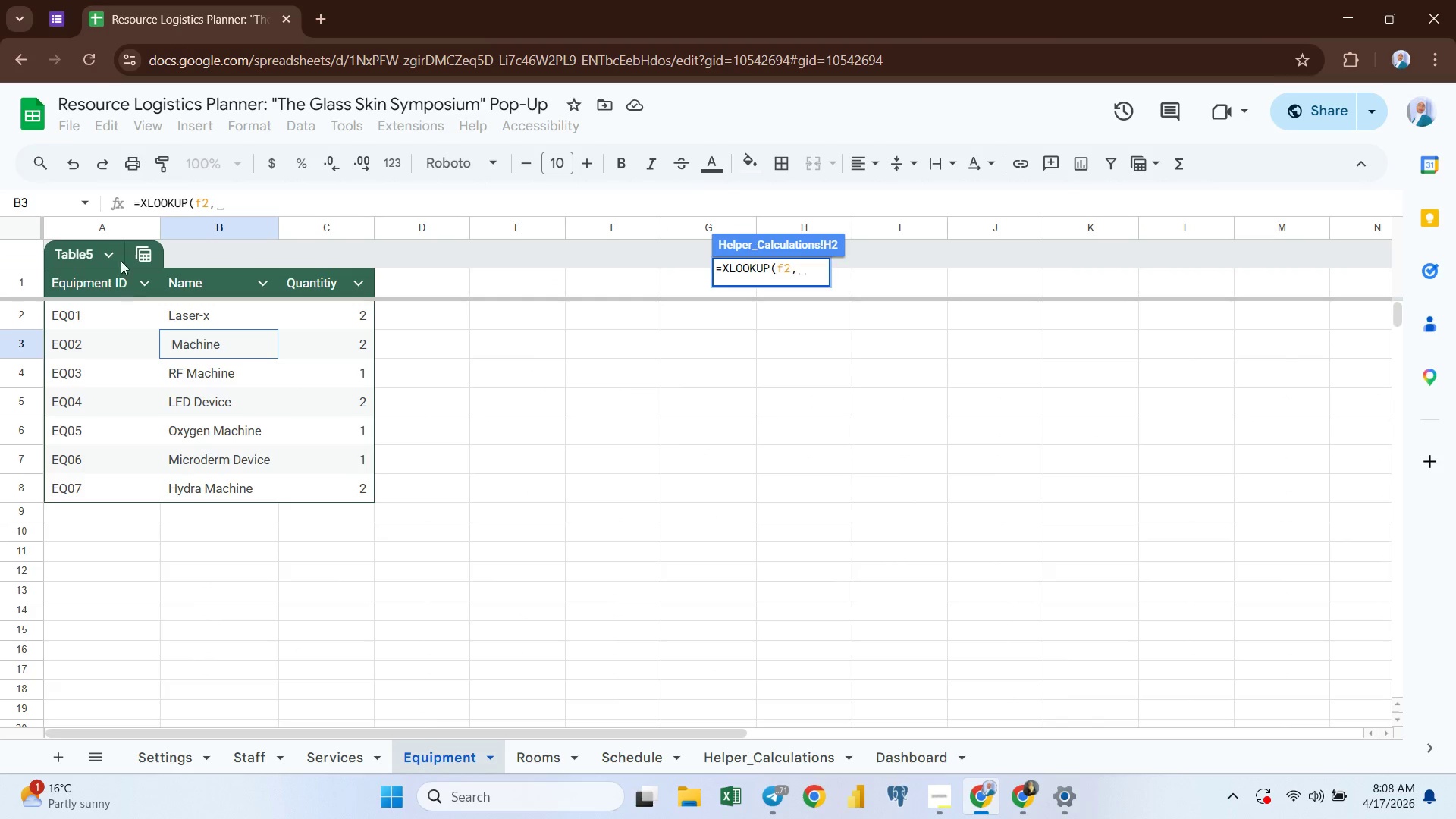 
left_click([101, 230])
 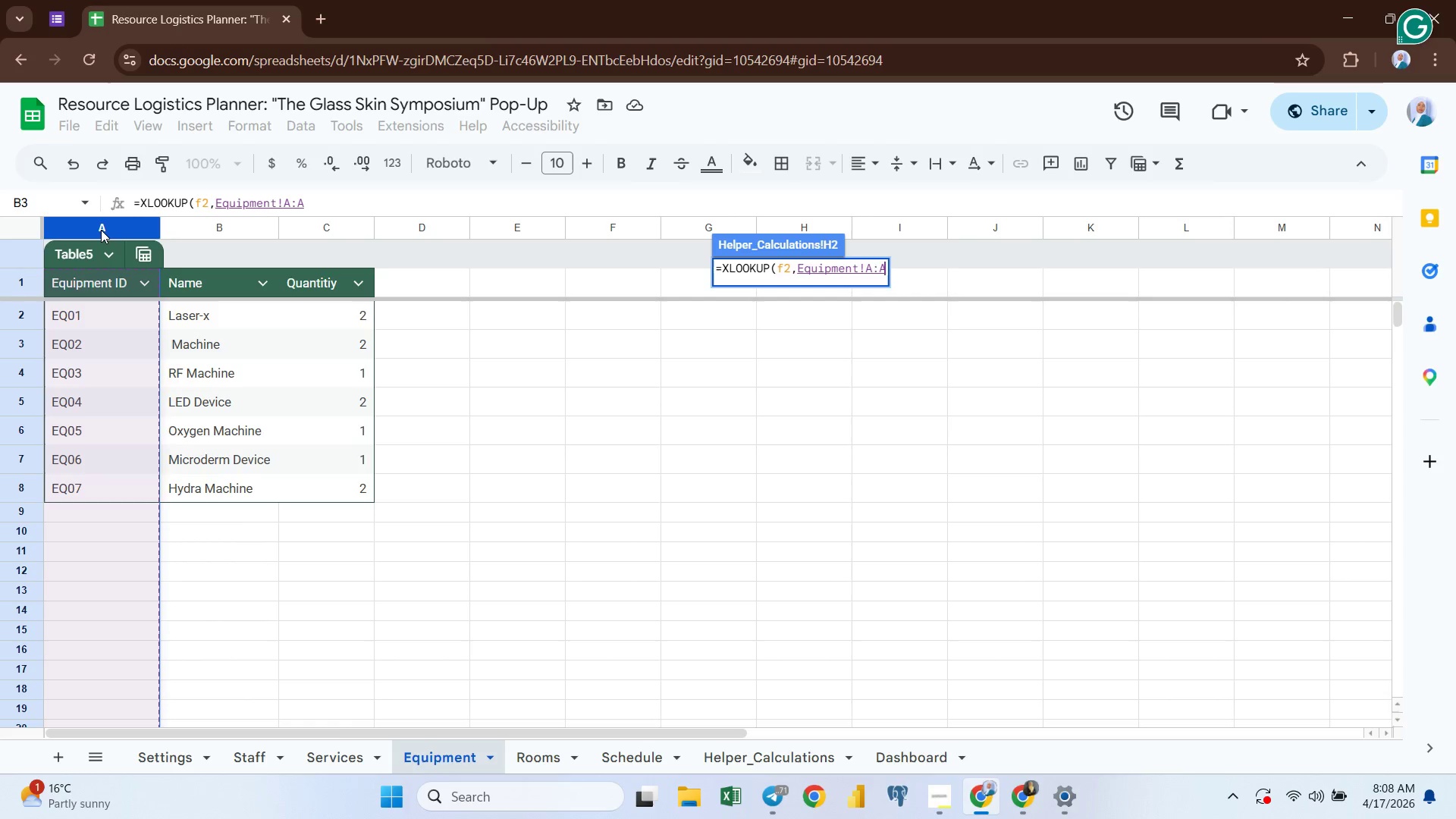 
key(Comma)
 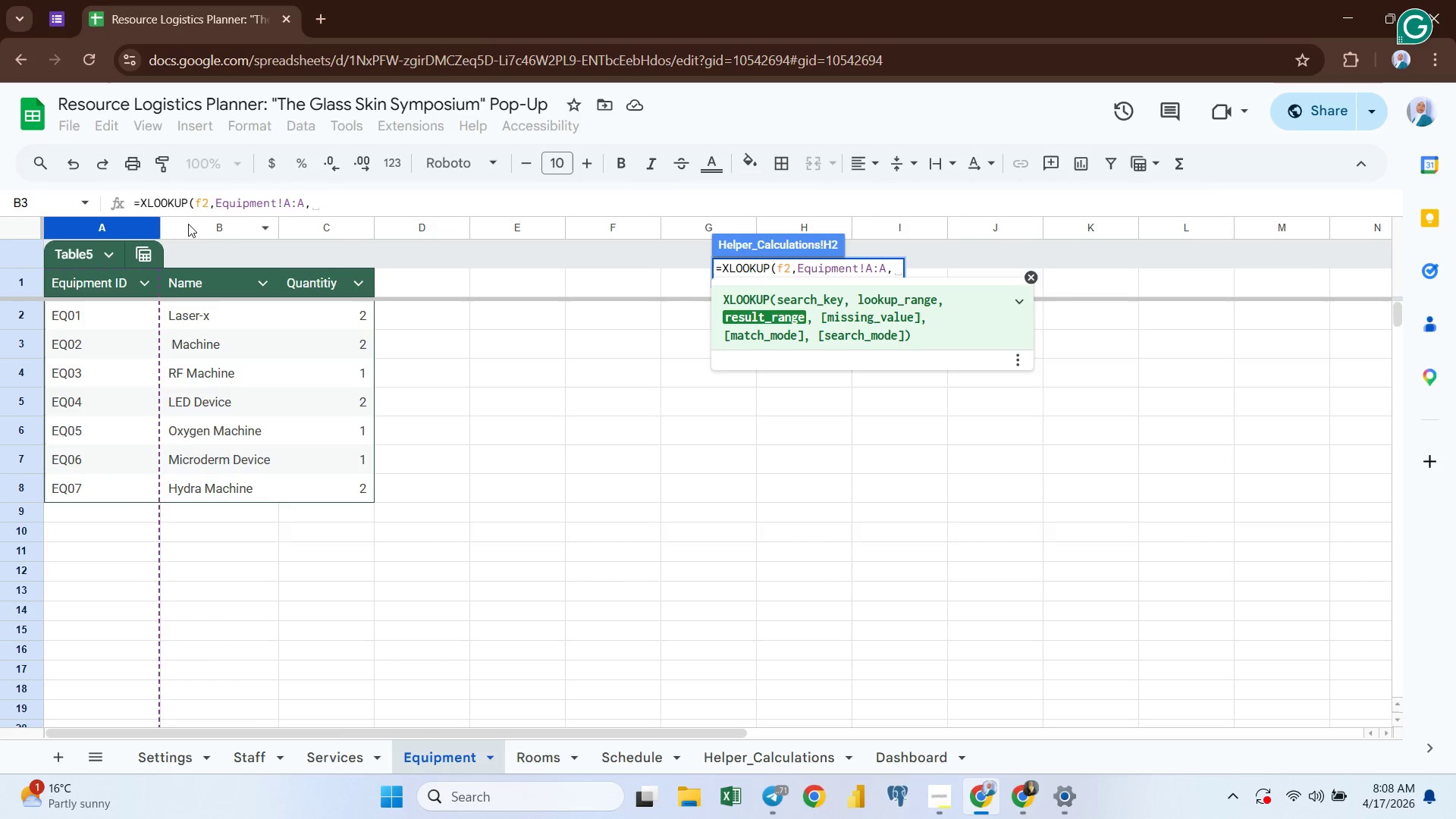 
left_click([196, 224])
 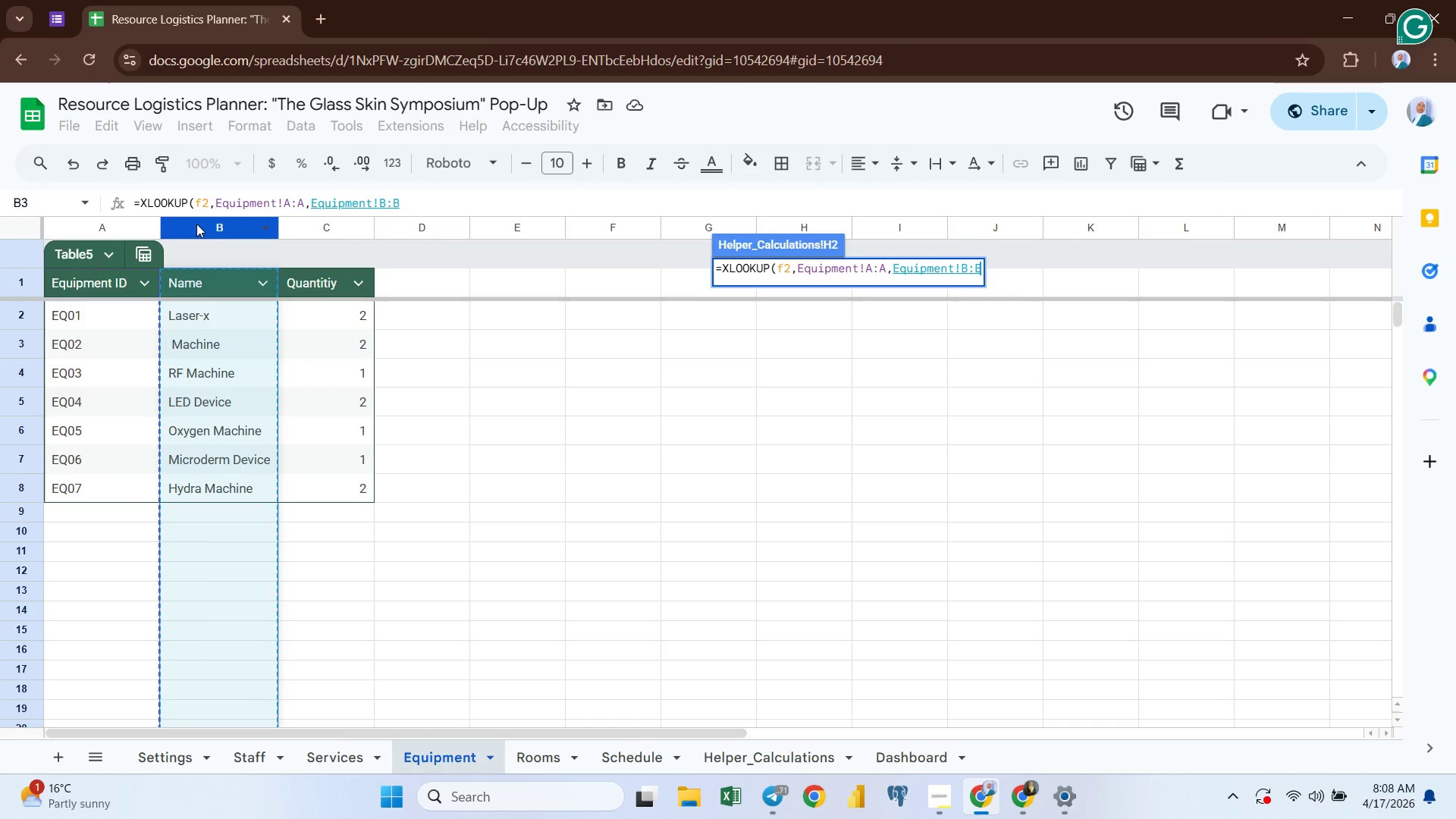 
key(Enter)
 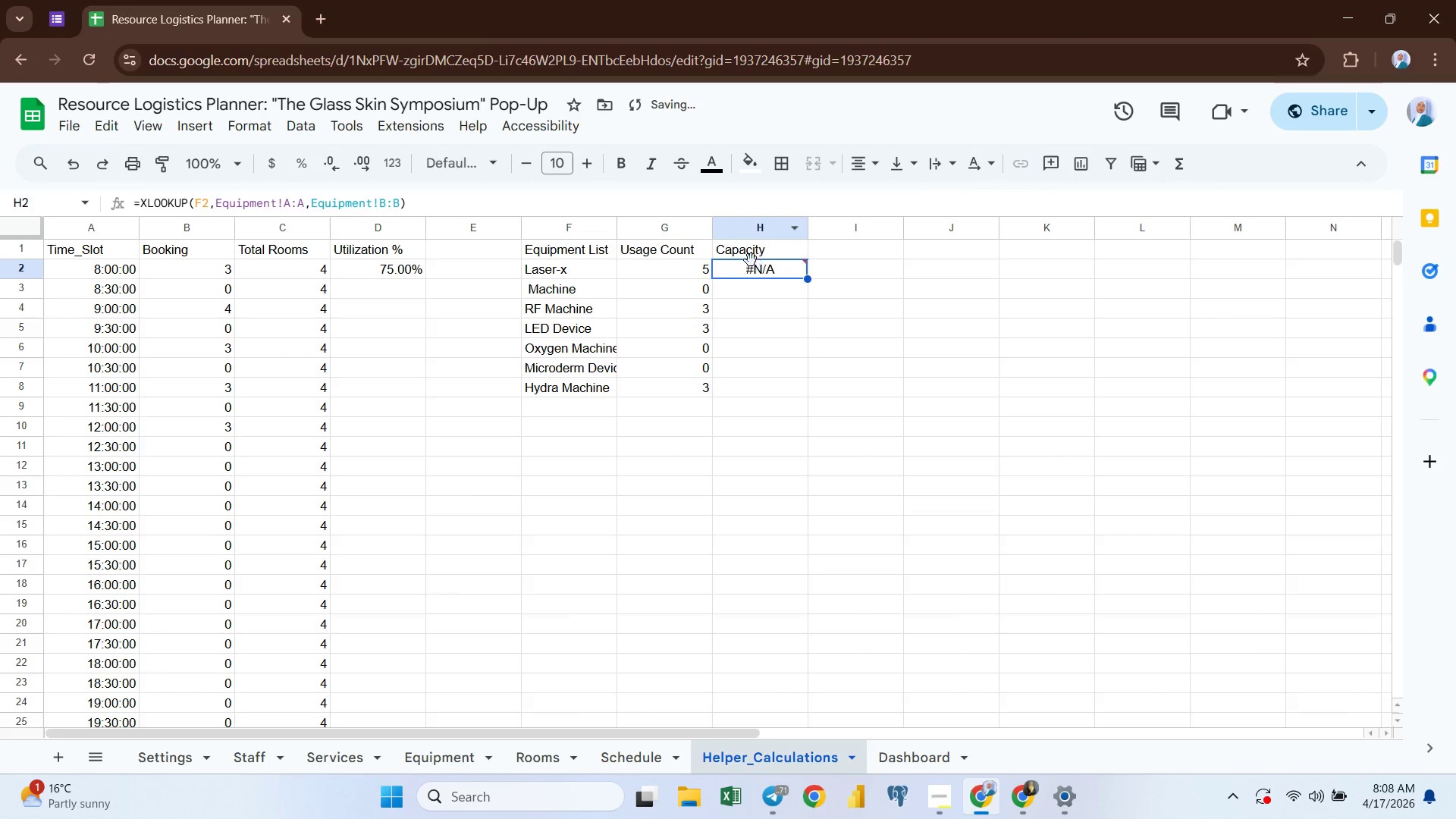 
left_click([748, 265])
 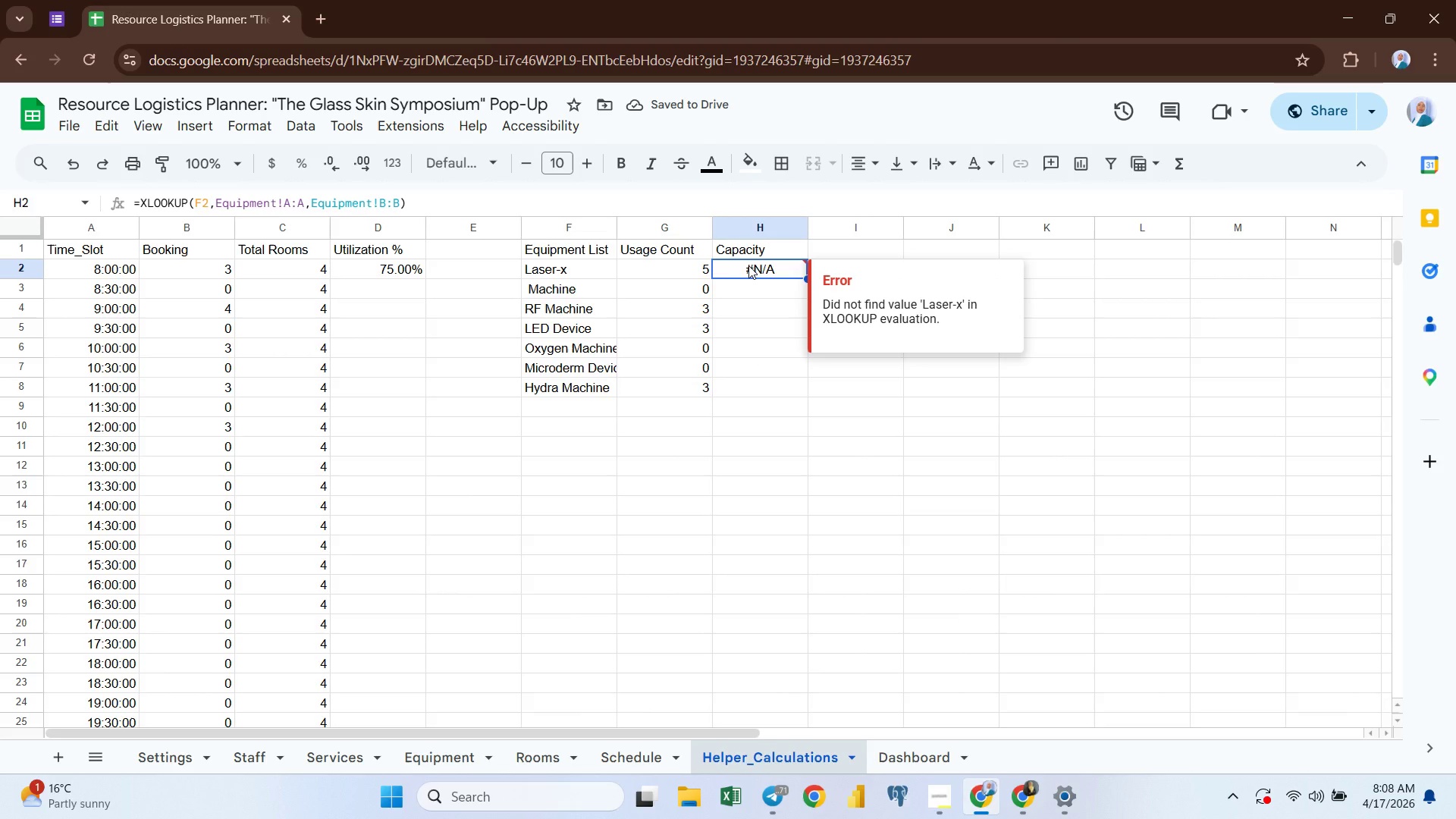 
double_click([748, 265])
 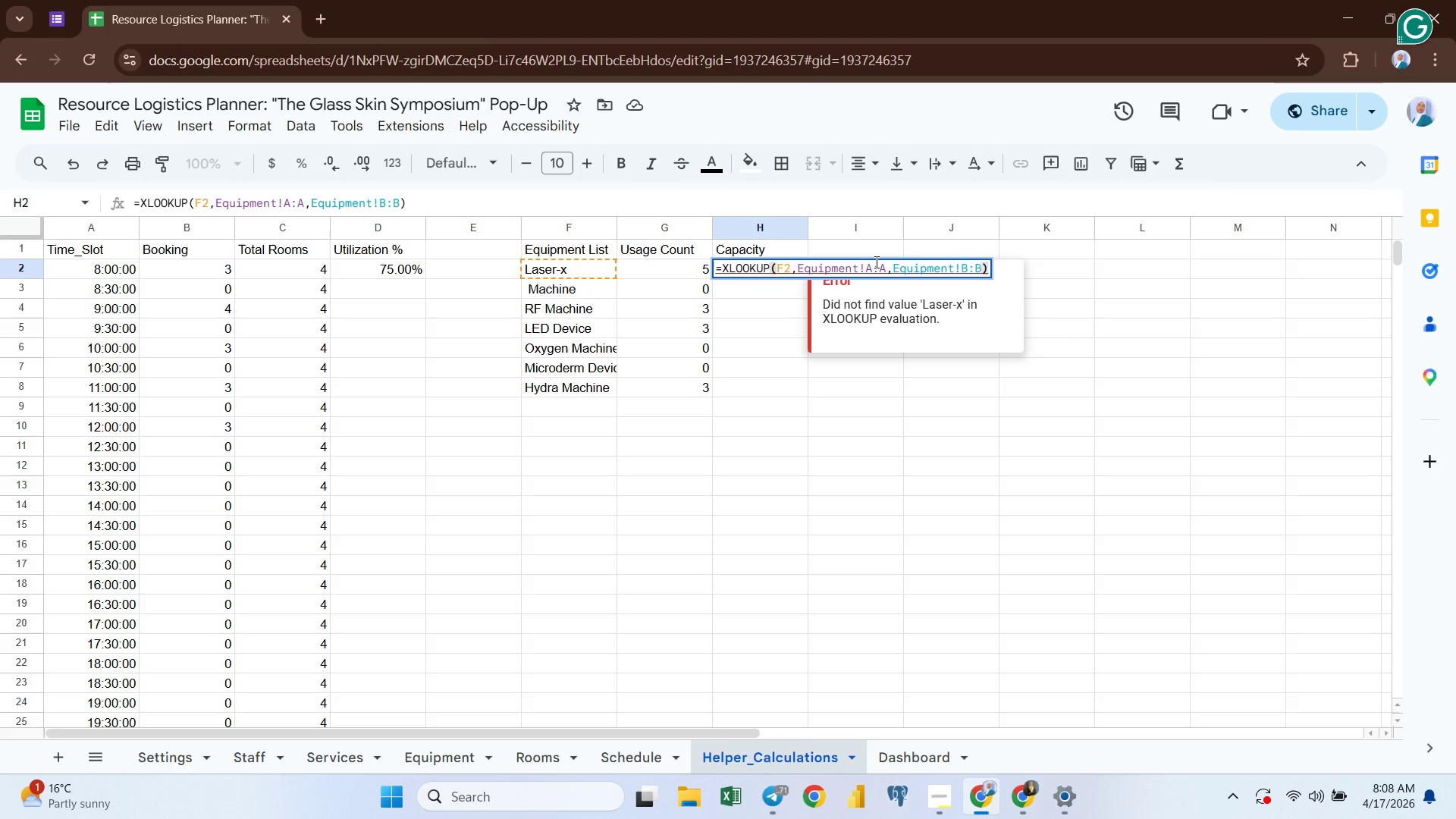 
left_click([872, 265])
 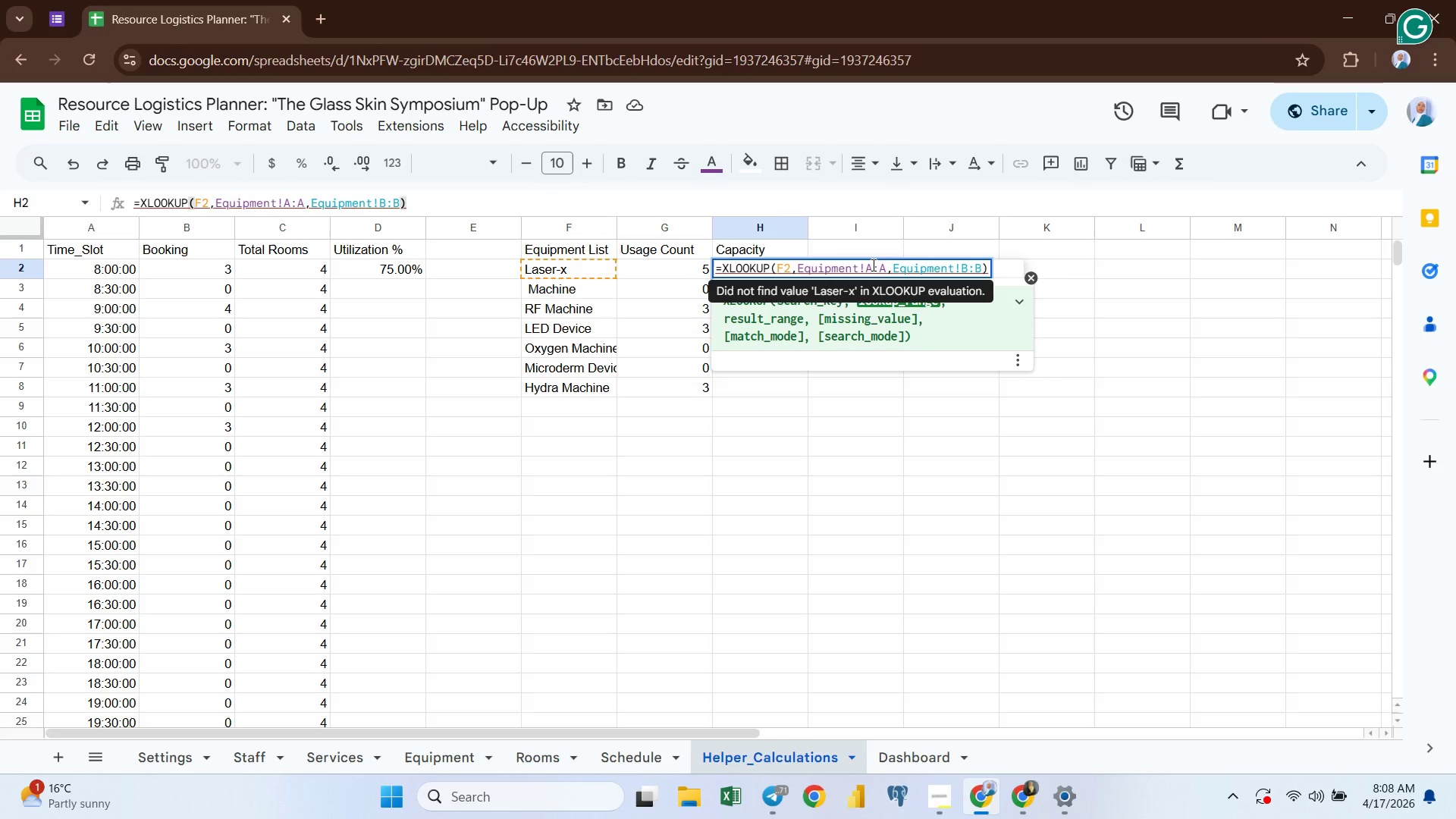 
key(Backspace)
 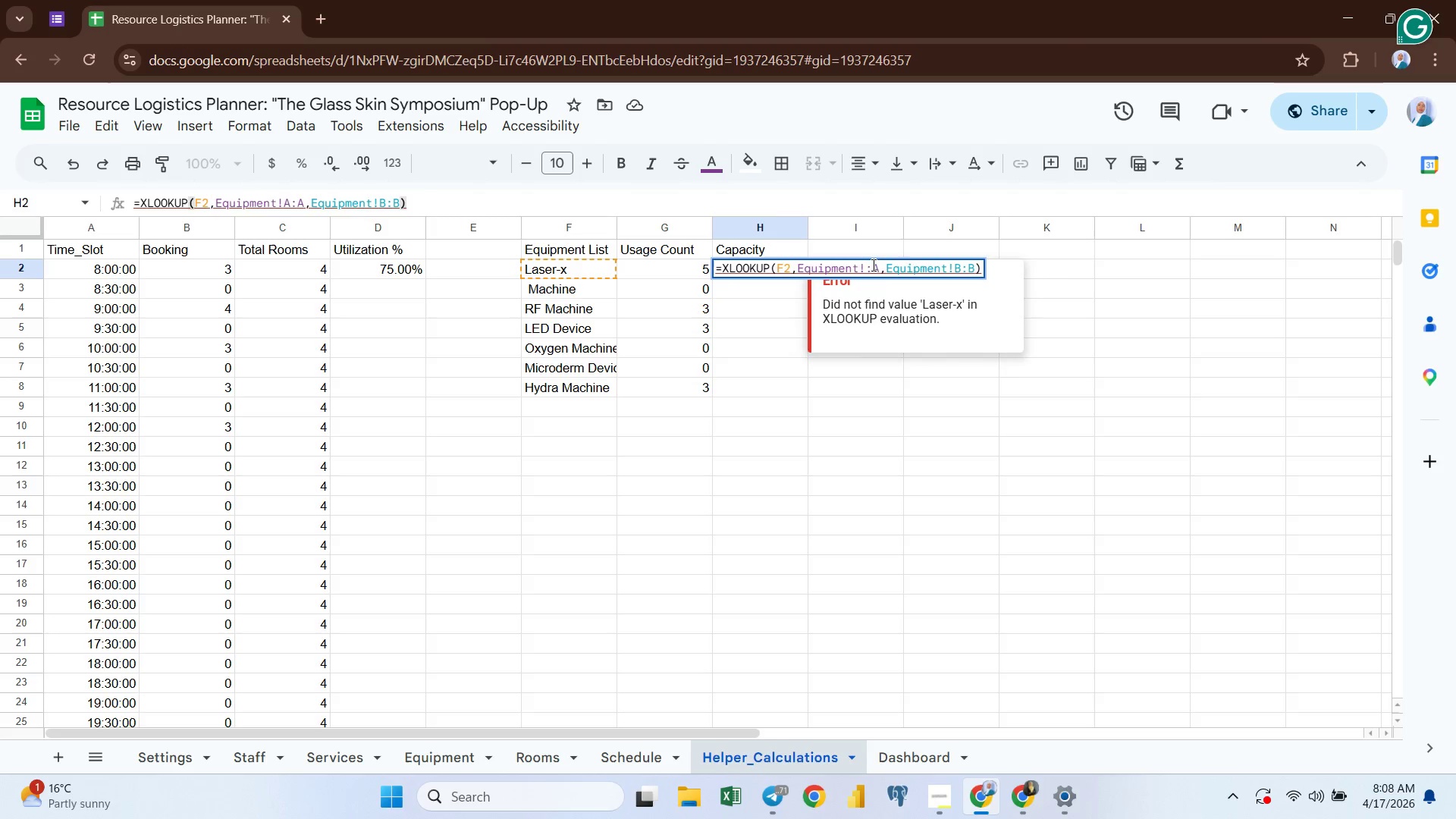 
key(B)
 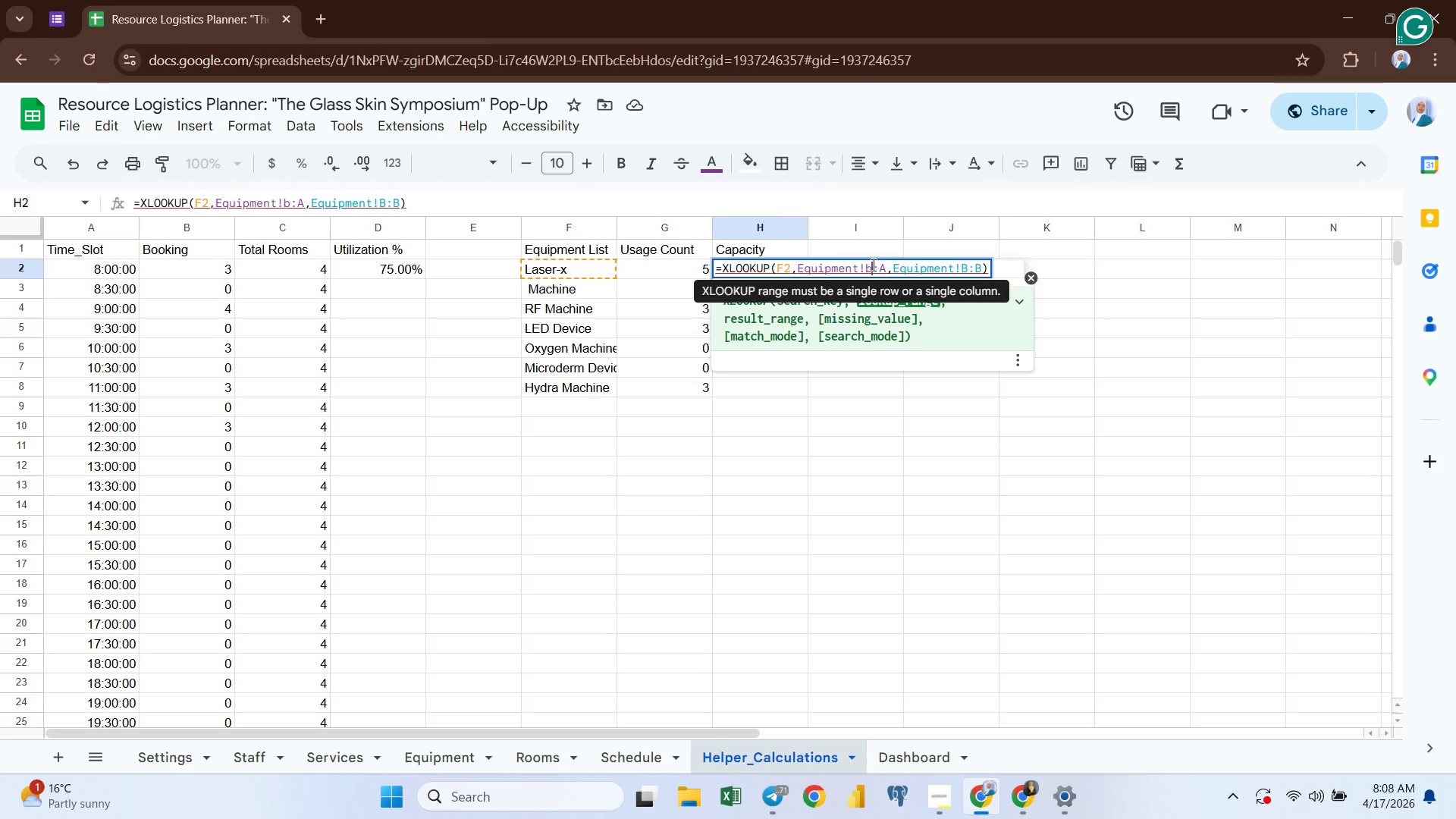 
key(ArrowRight)
 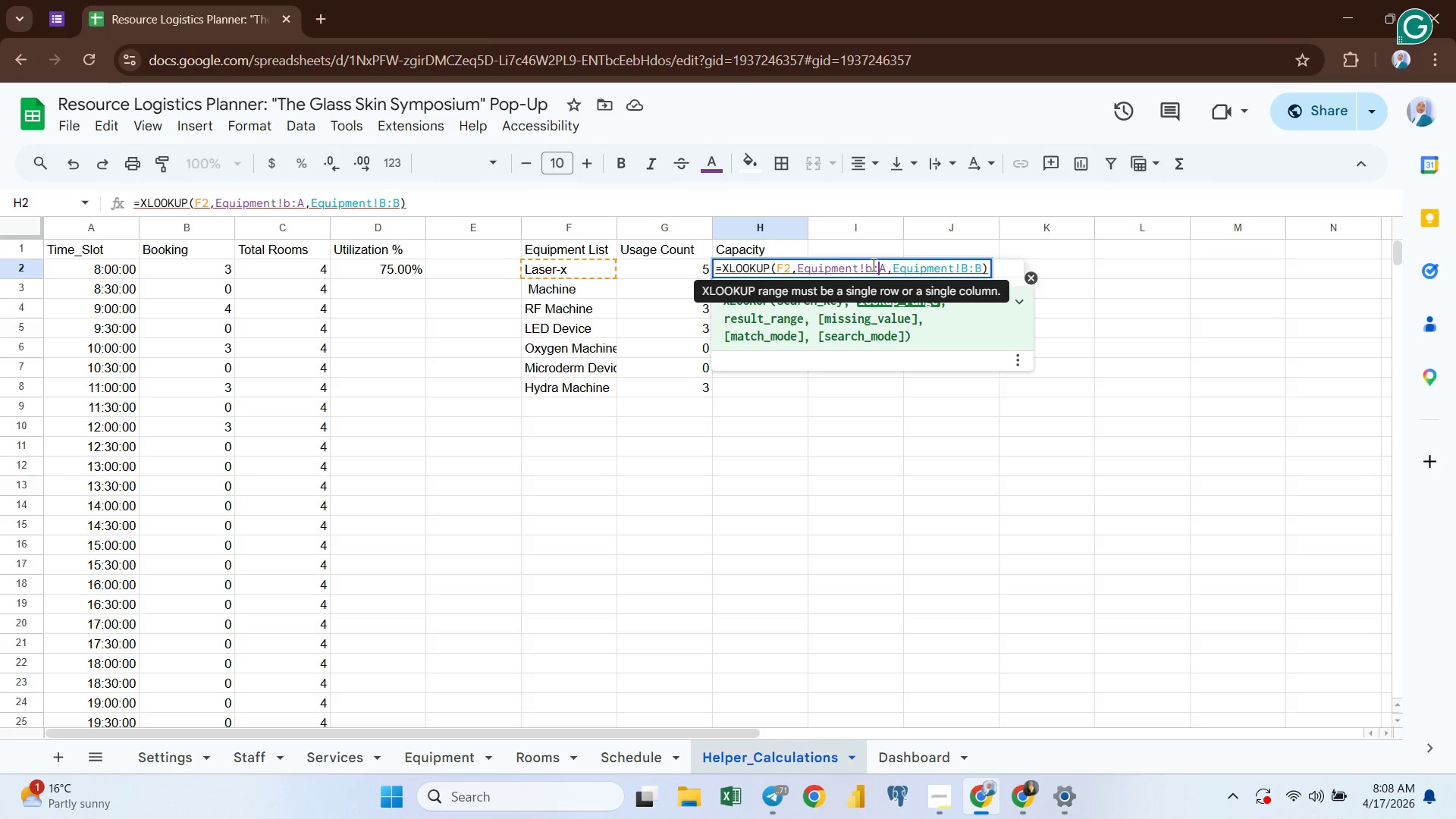 
key(ArrowRight)
 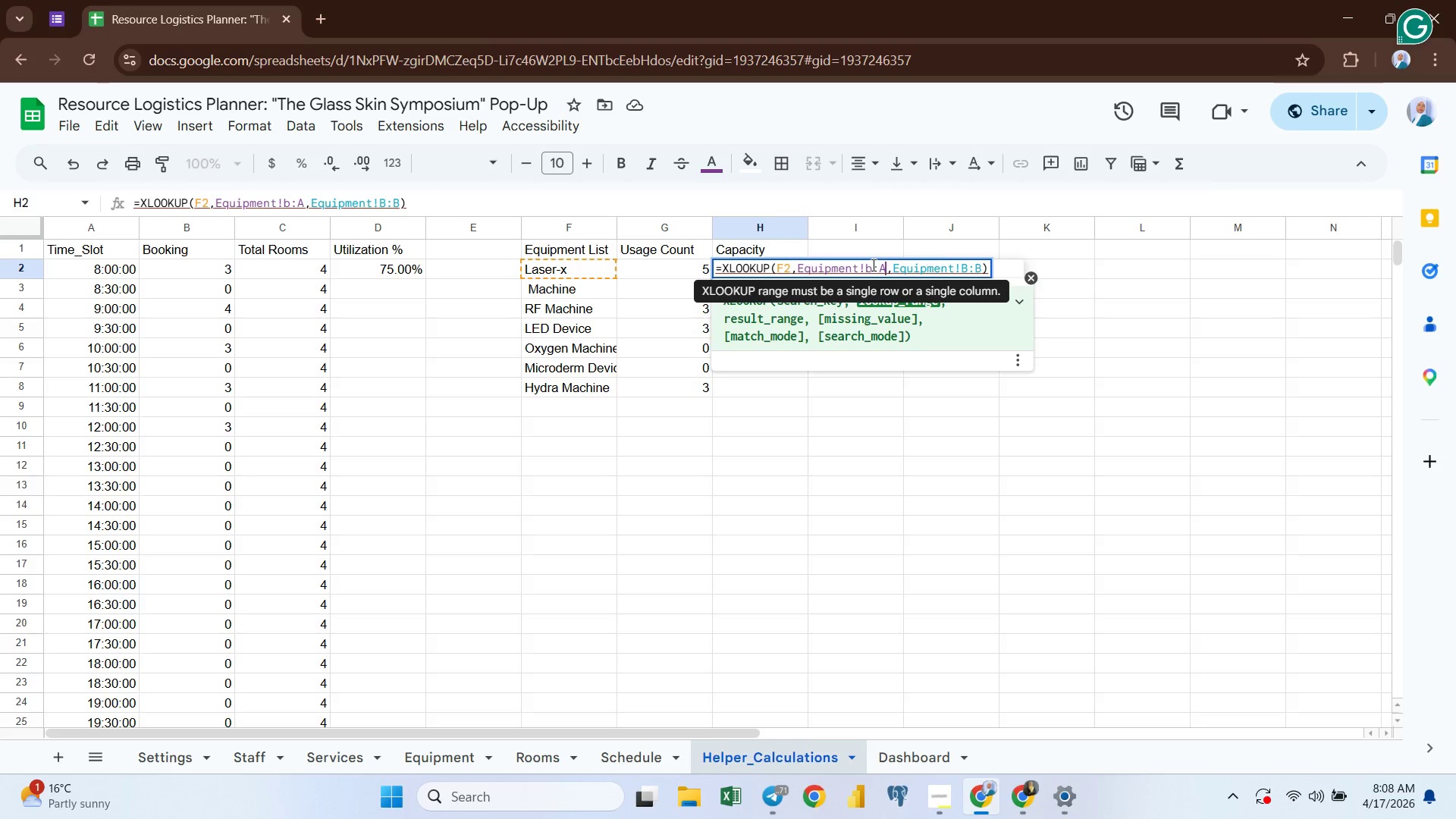 
key(Backspace)
 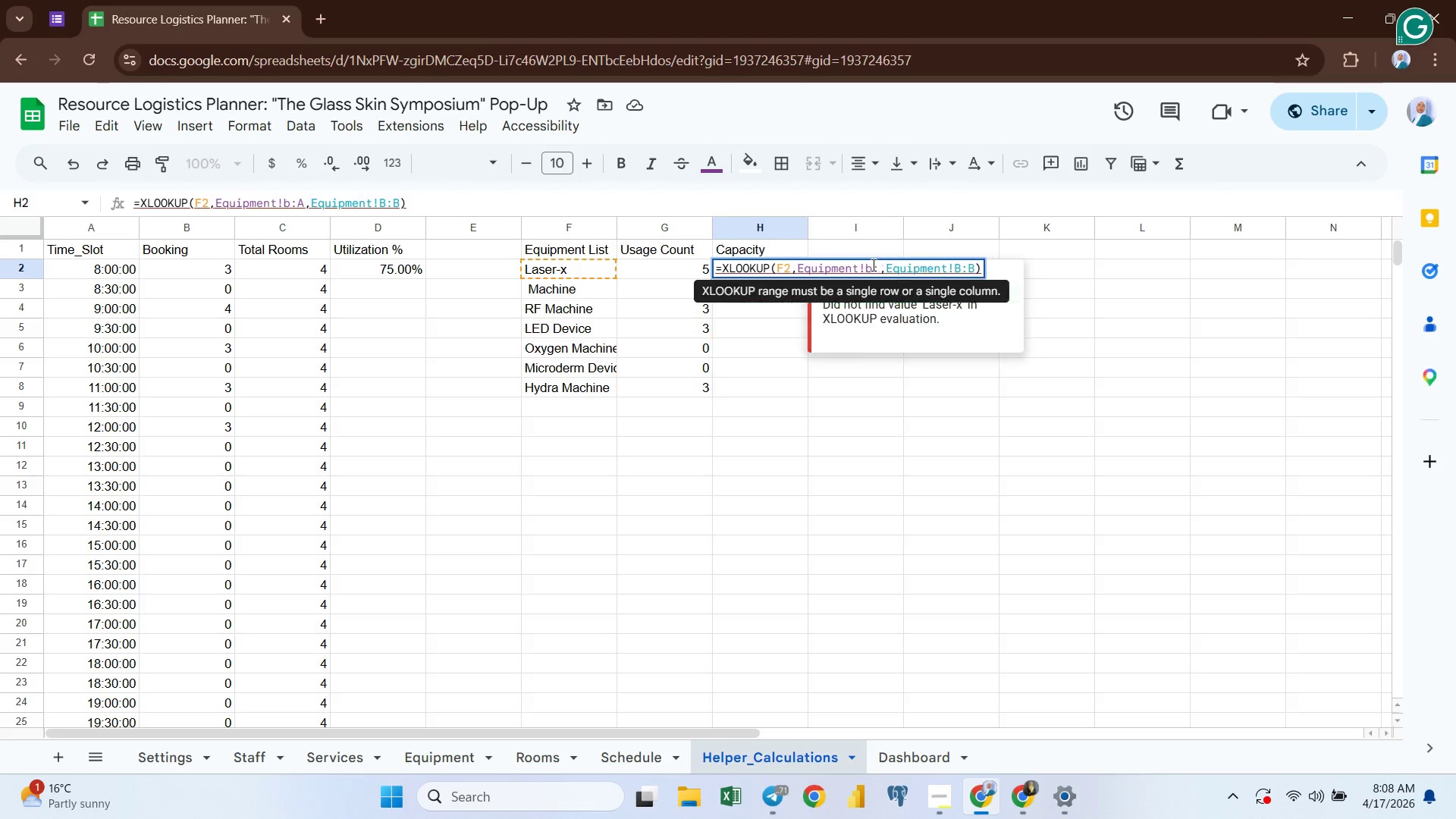 
key(B)
 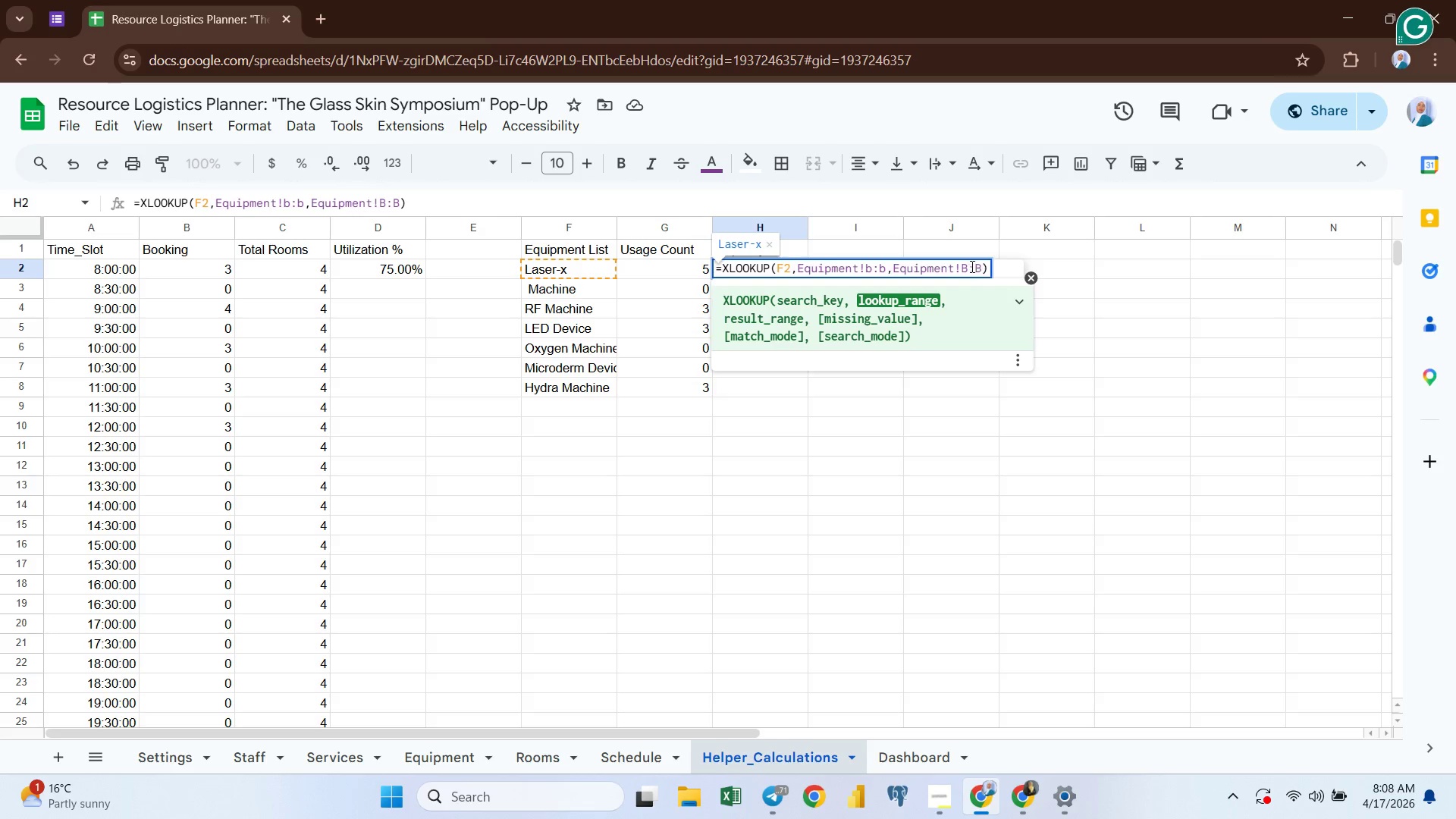 
left_click([968, 265])
 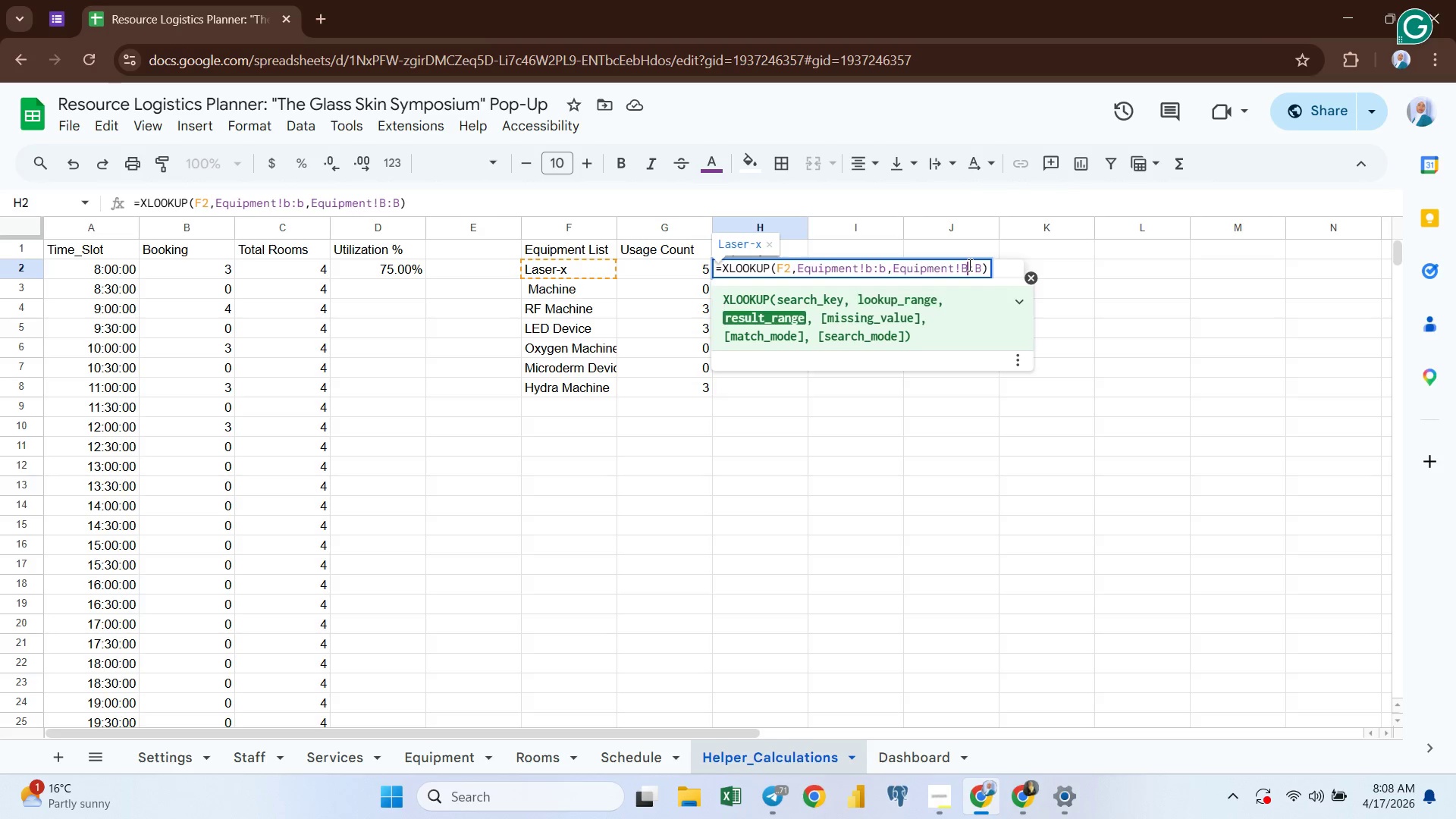 
key(Backspace)
 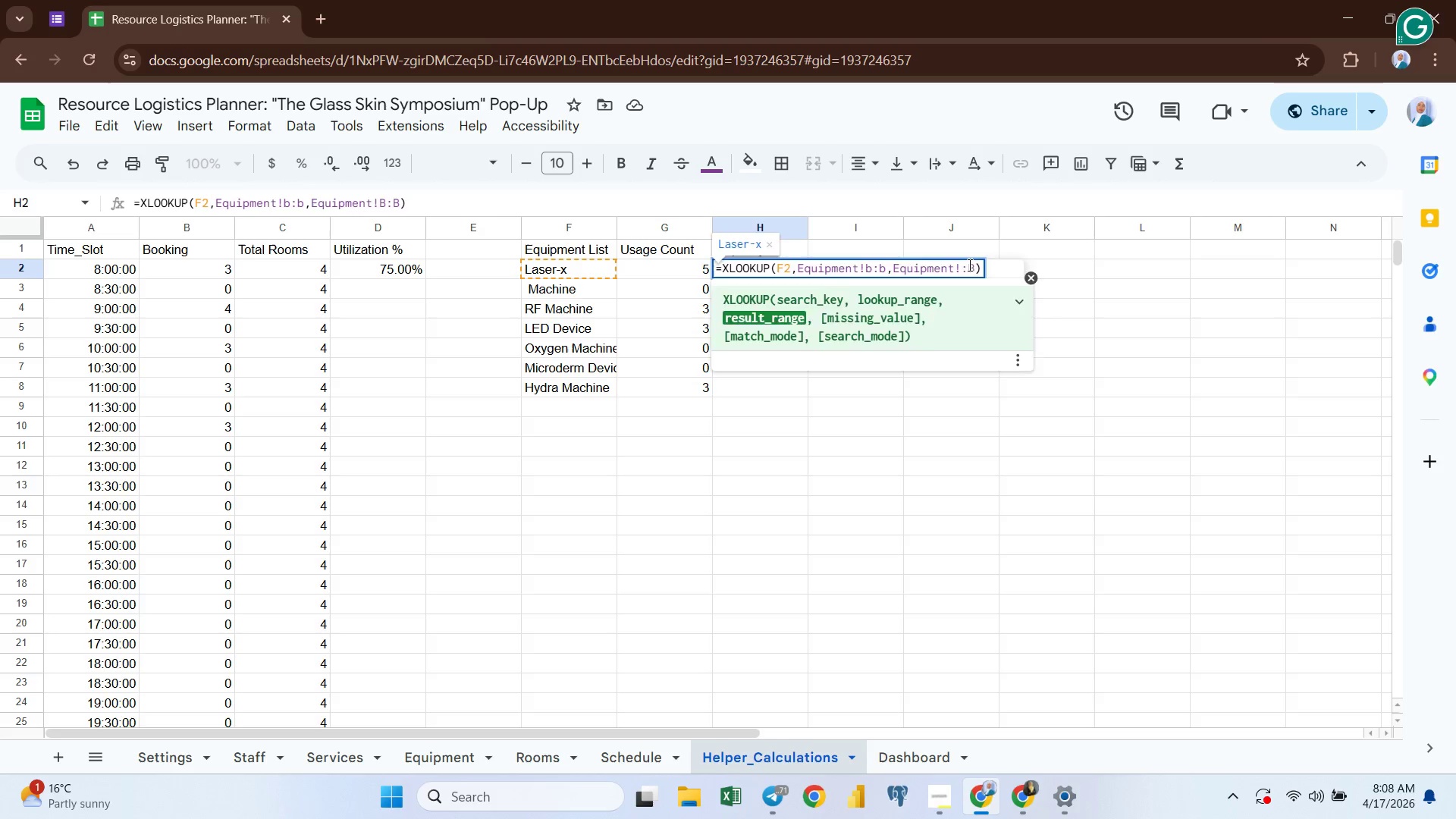 
key(A)
 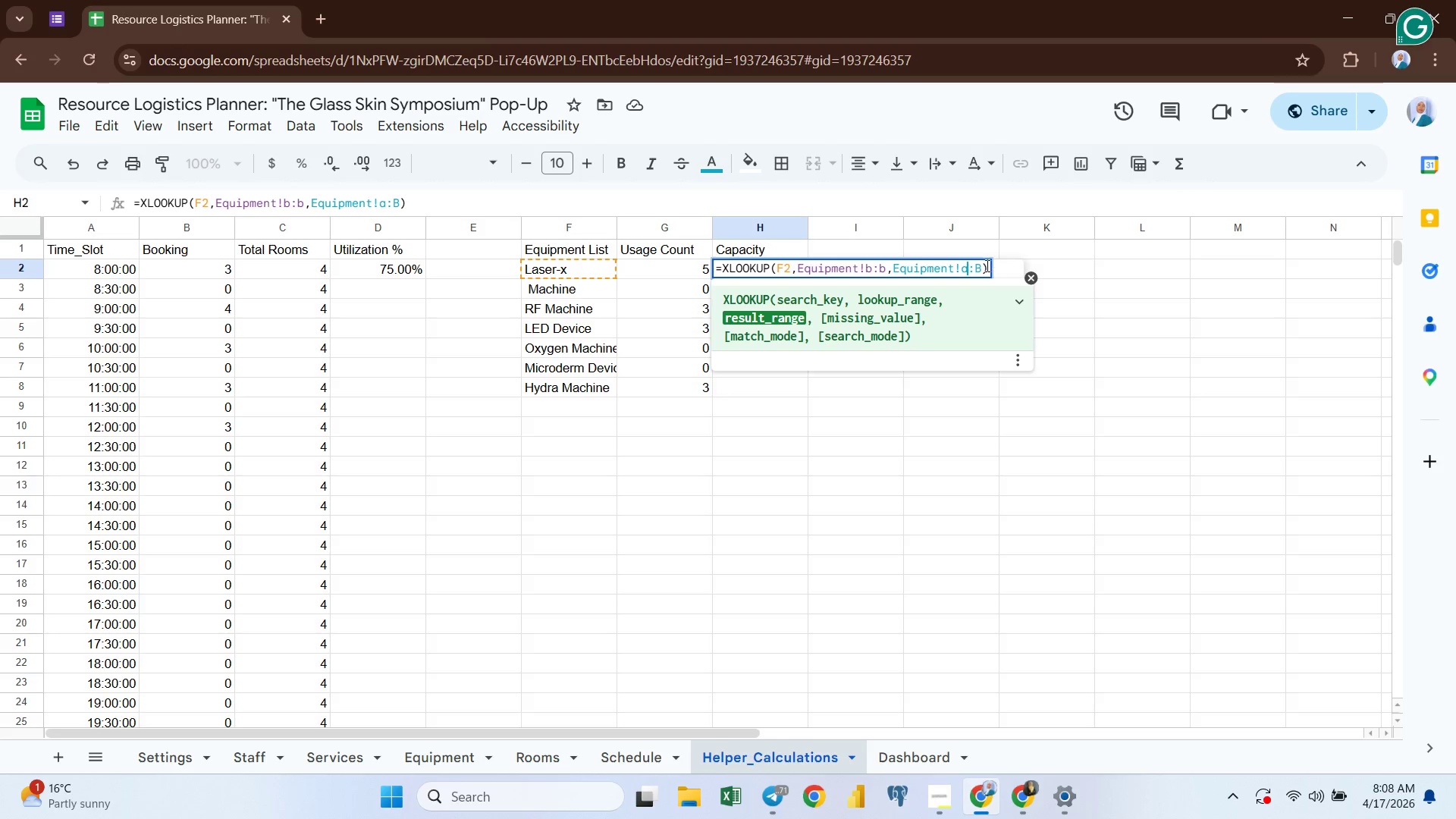 
left_click([985, 265])
 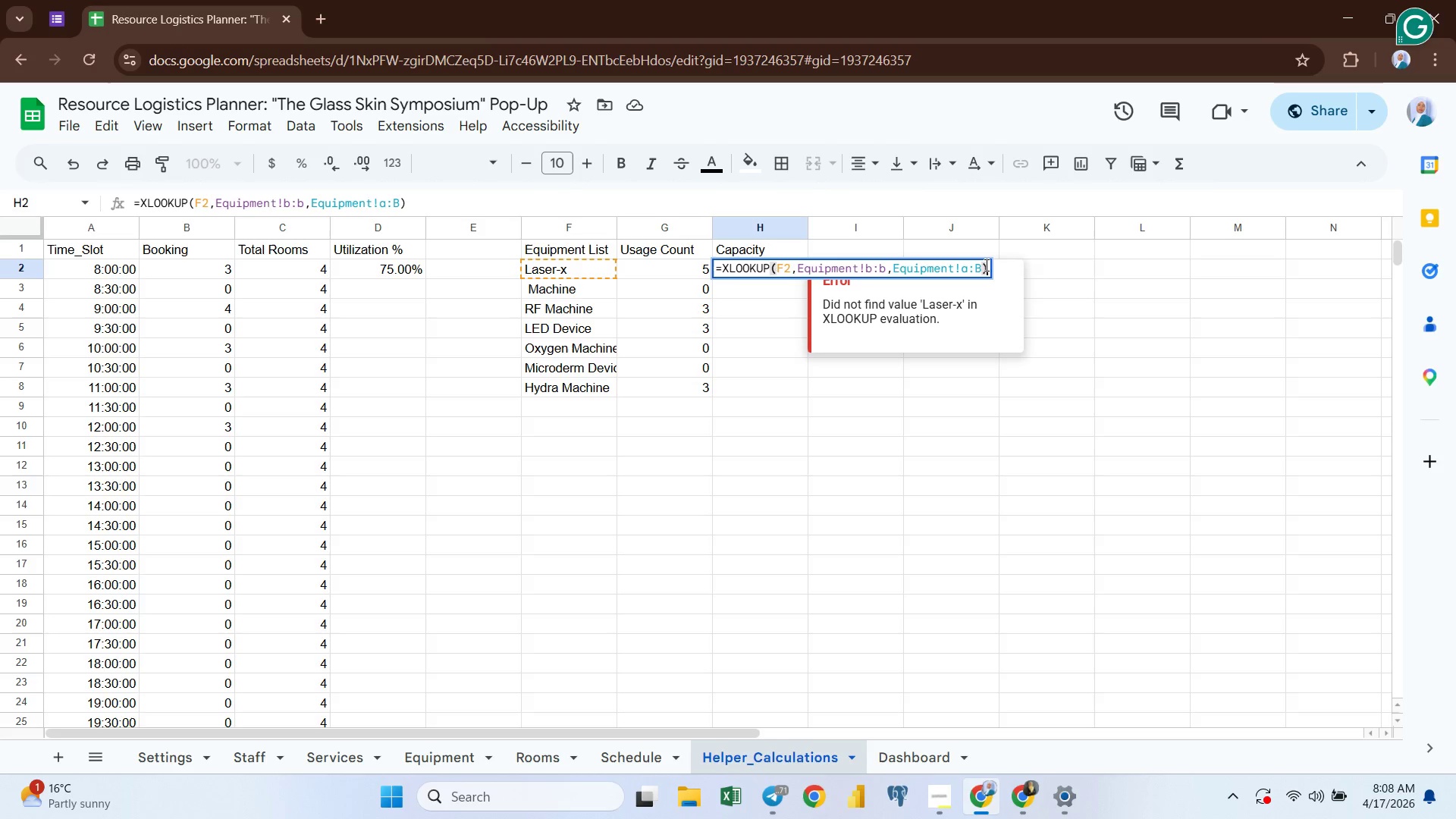 
key(ArrowLeft)
 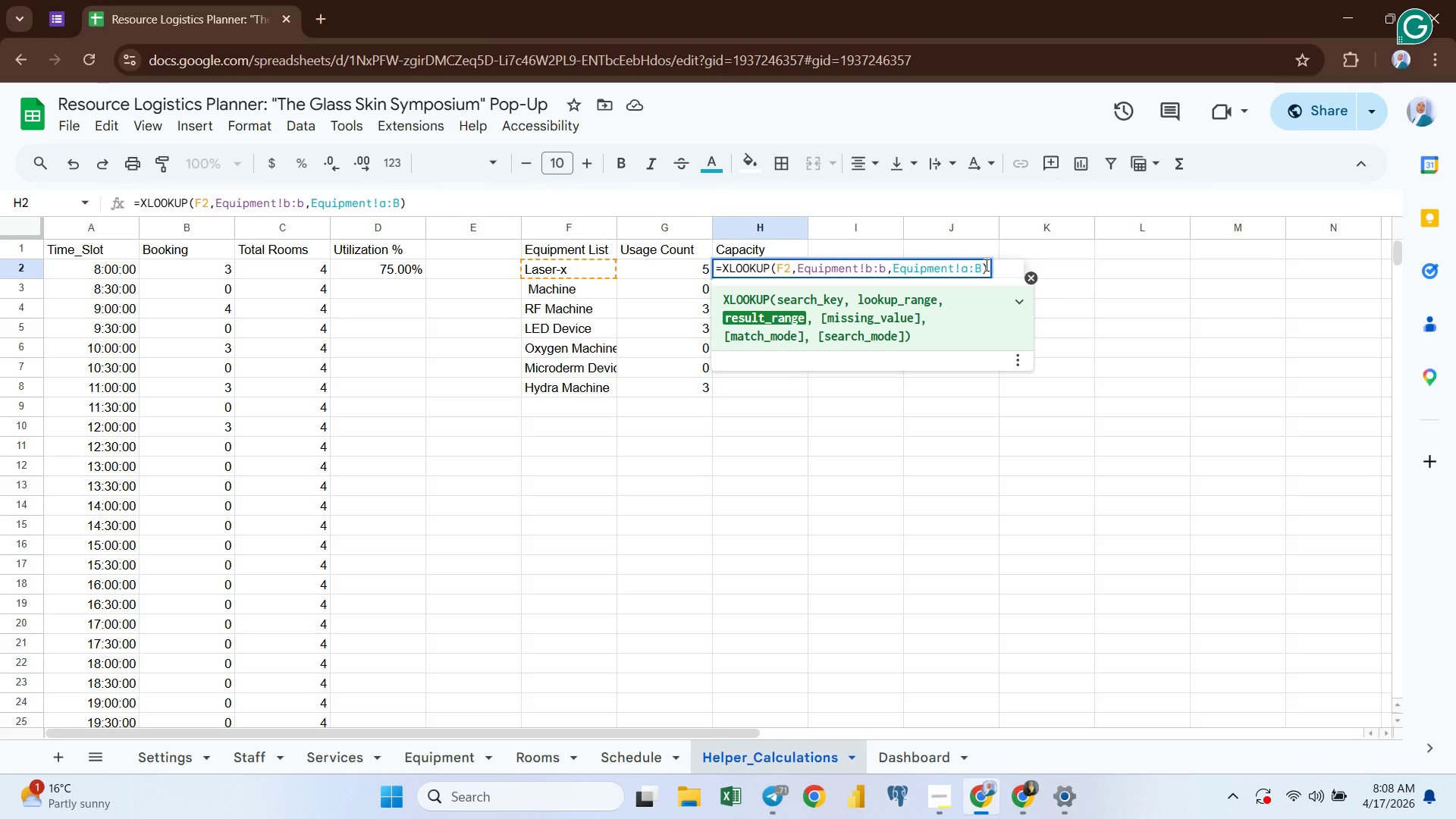 
key(Backspace)
 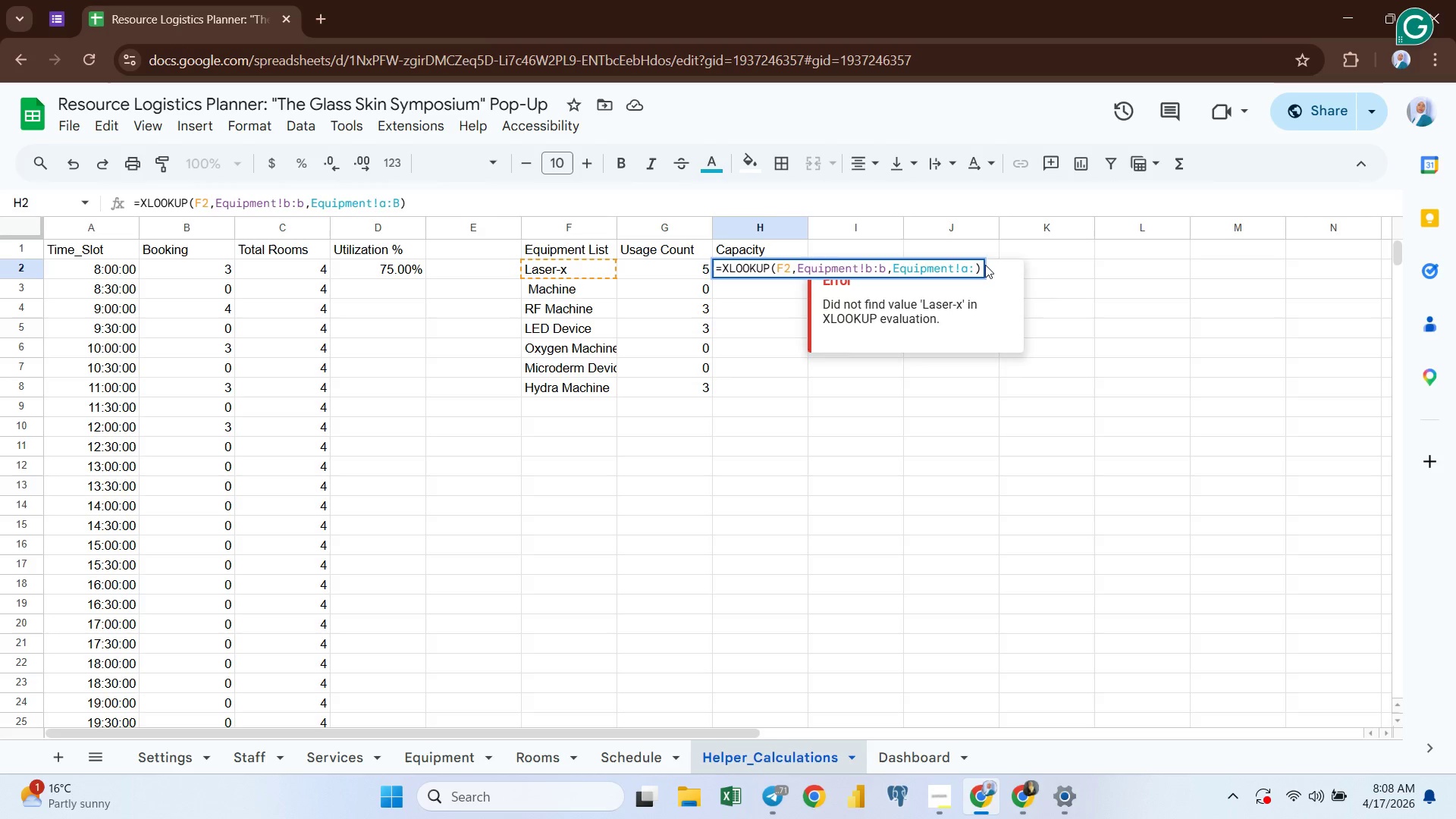 
key(A)
 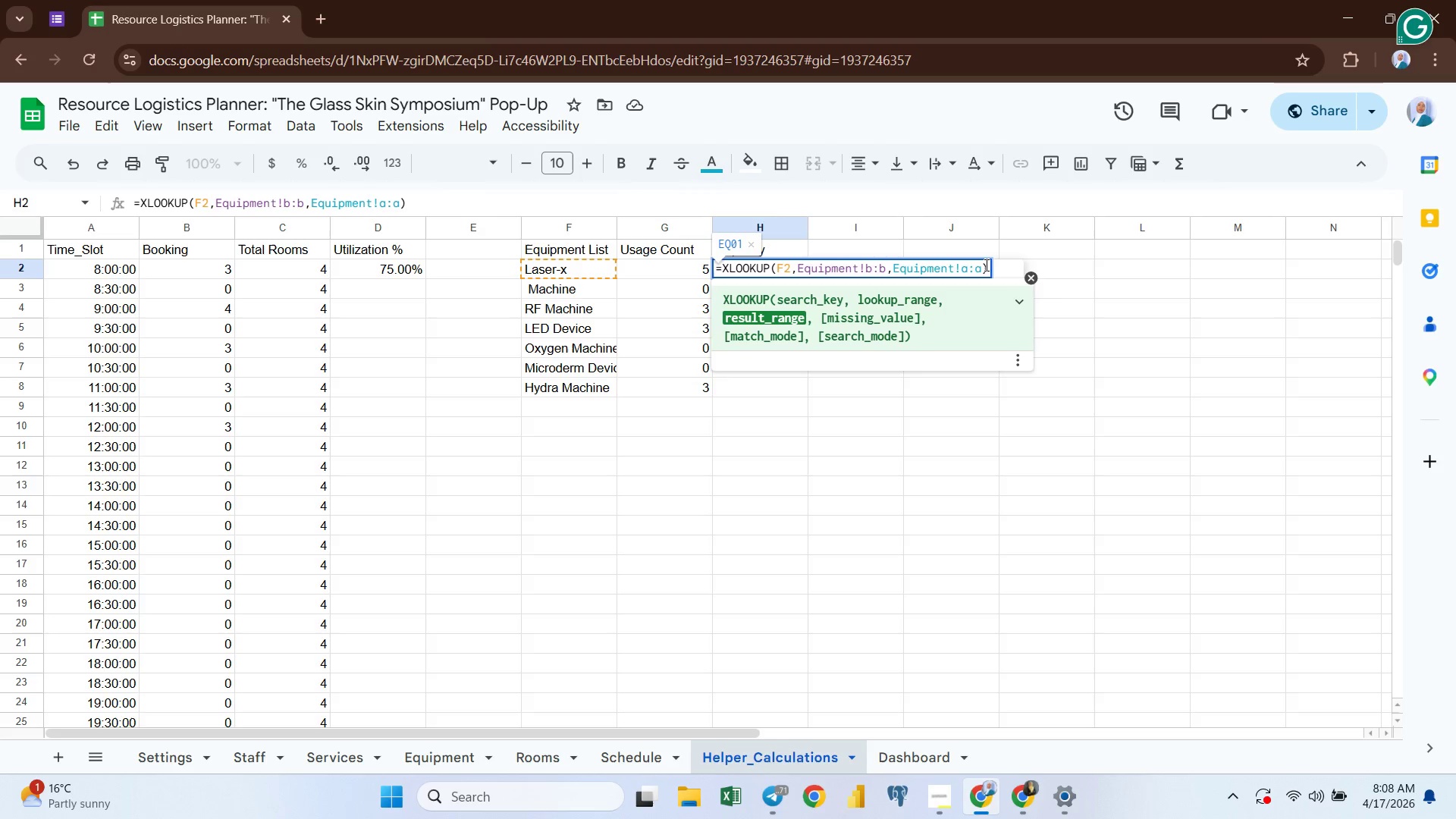 
key(Enter)
 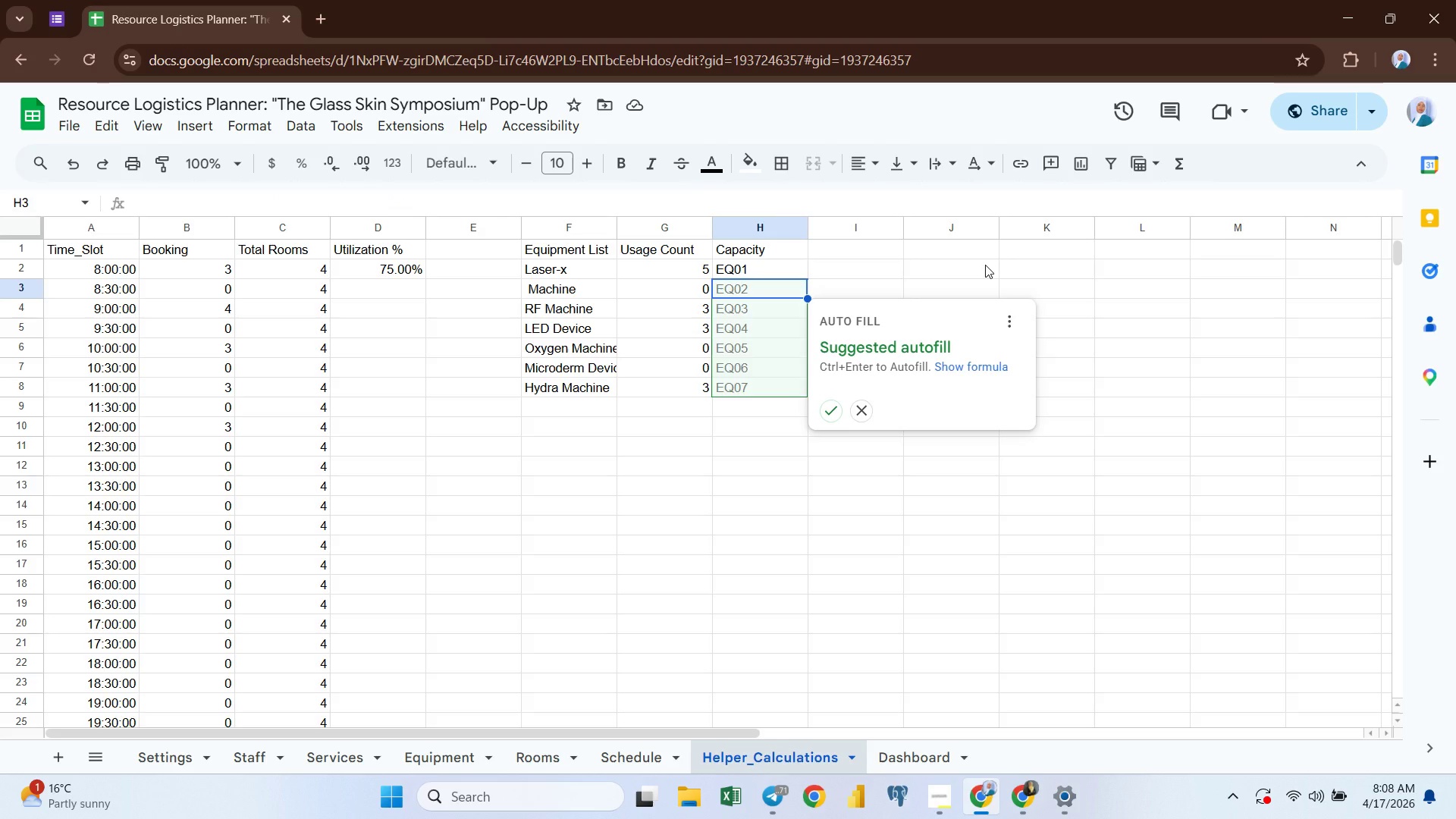 
wait(11.69)
 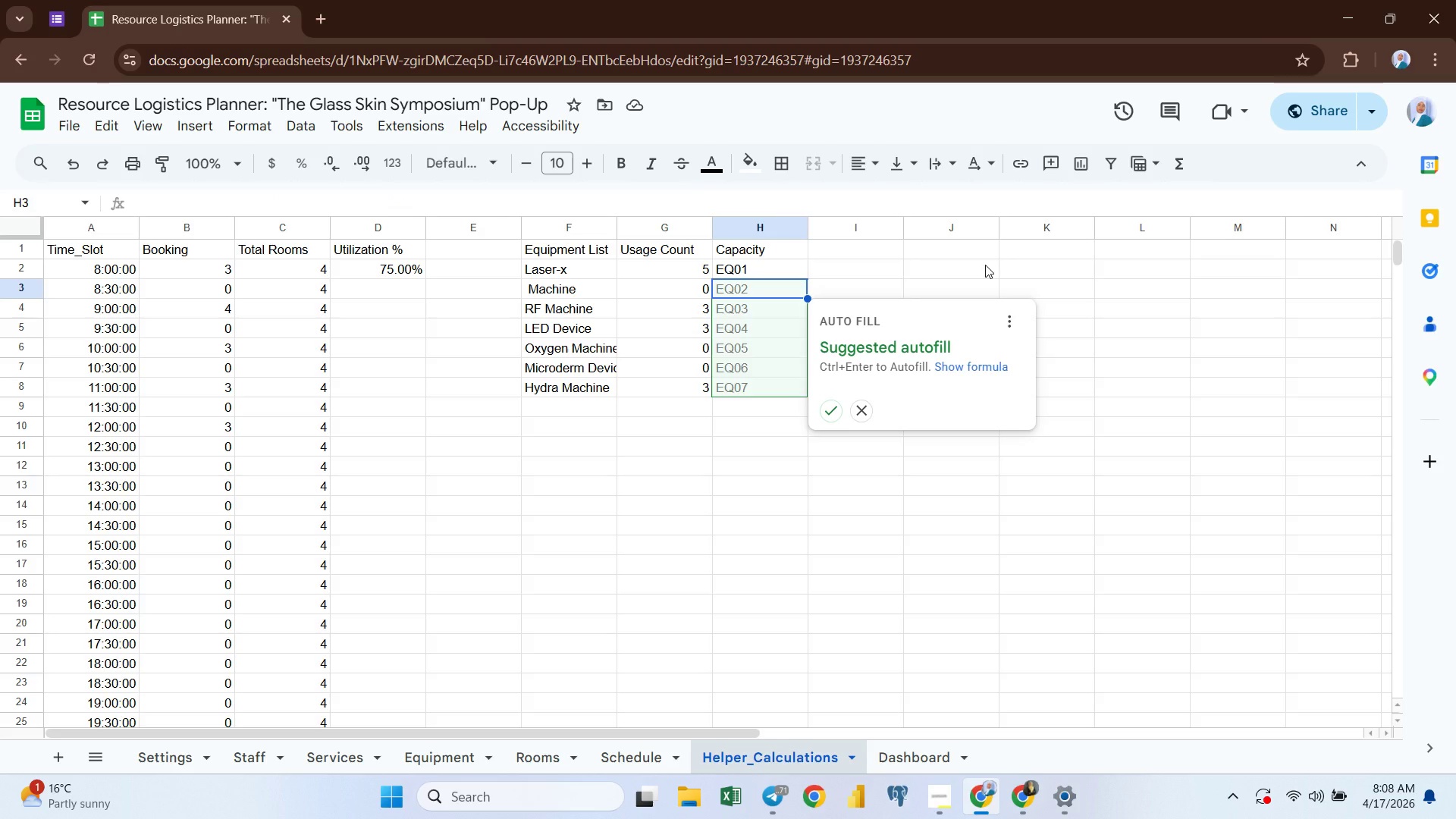 
left_click([824, 409])
 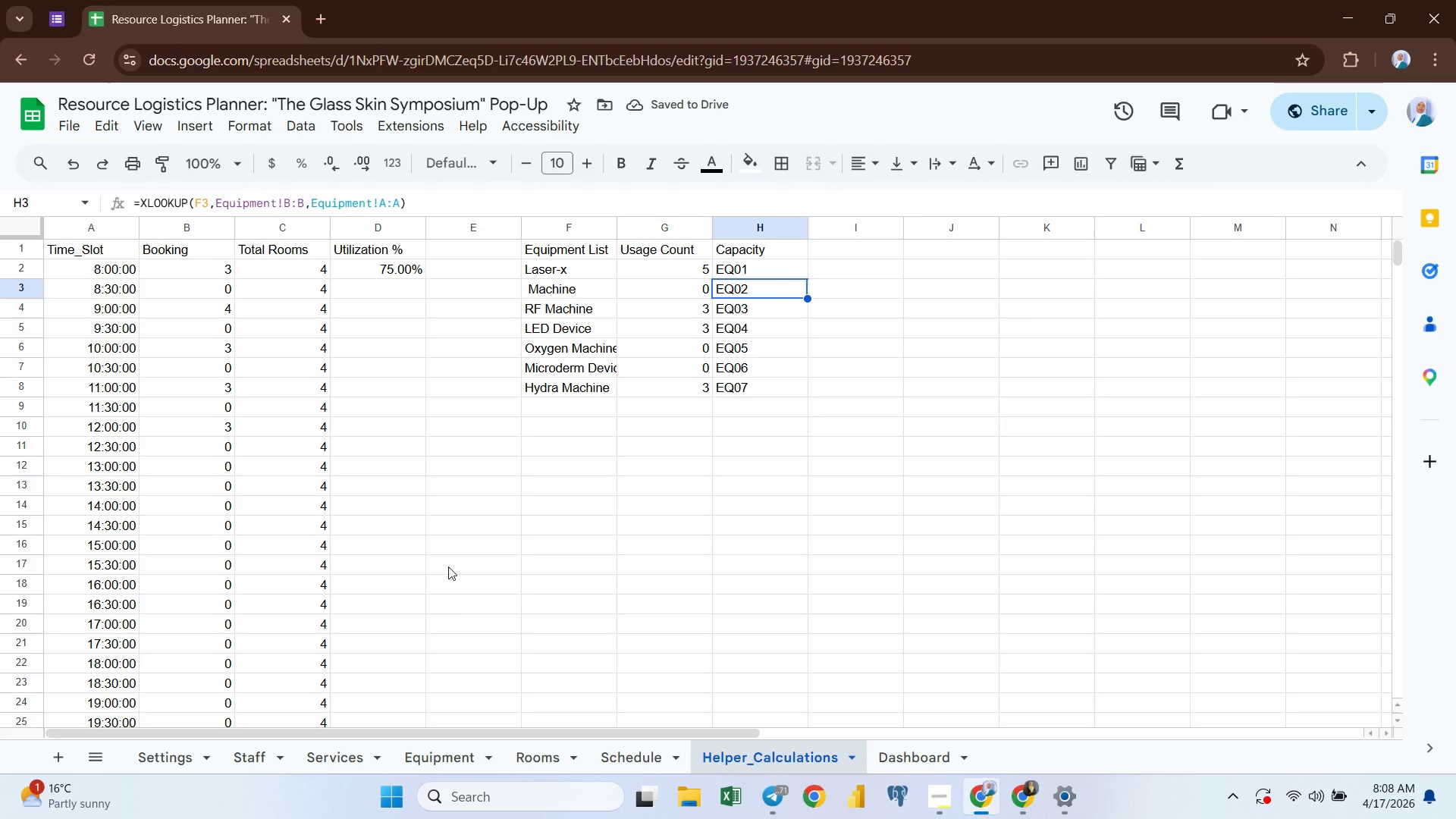 
left_click([444, 753])
 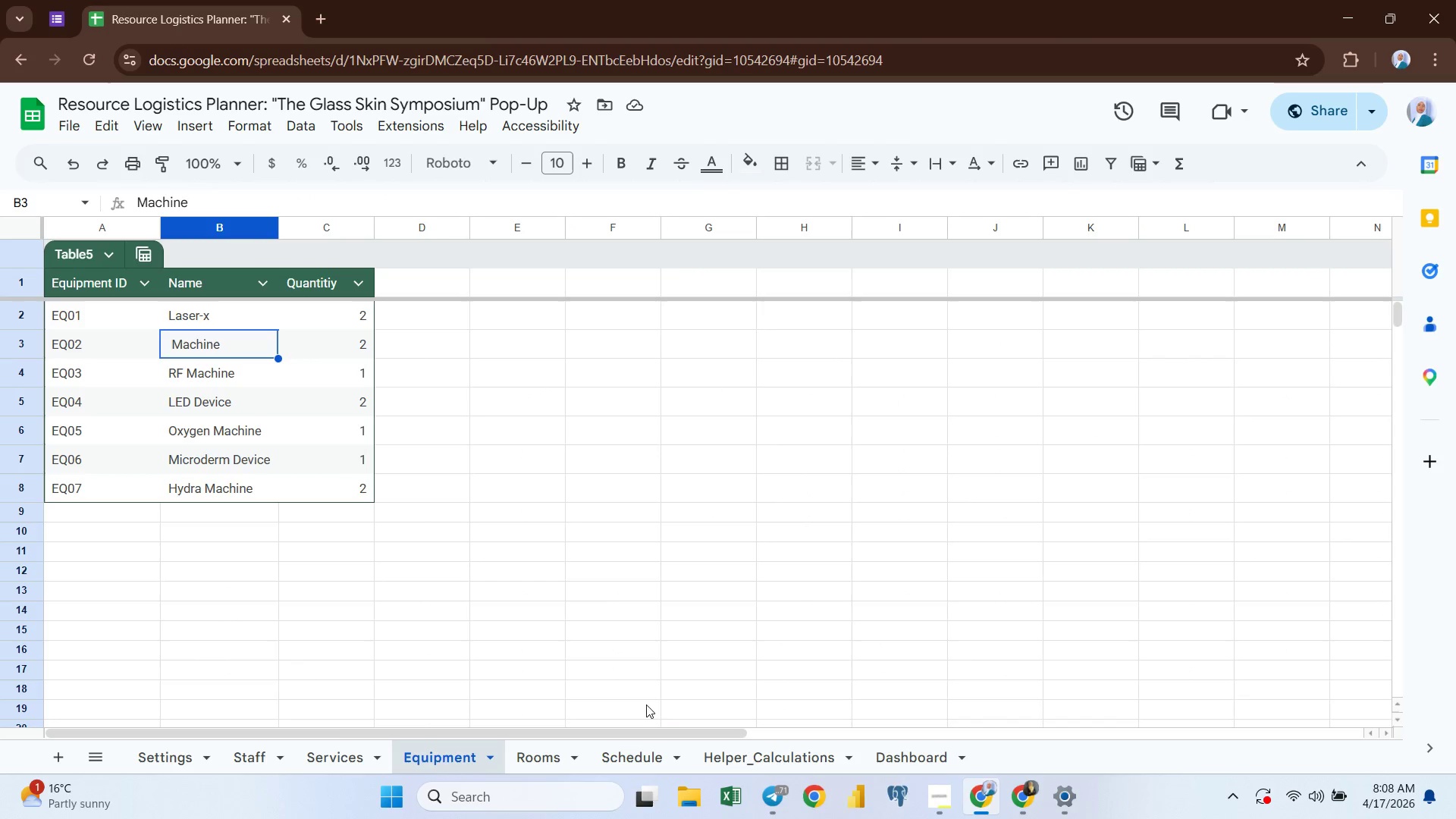 
left_click([731, 748])
 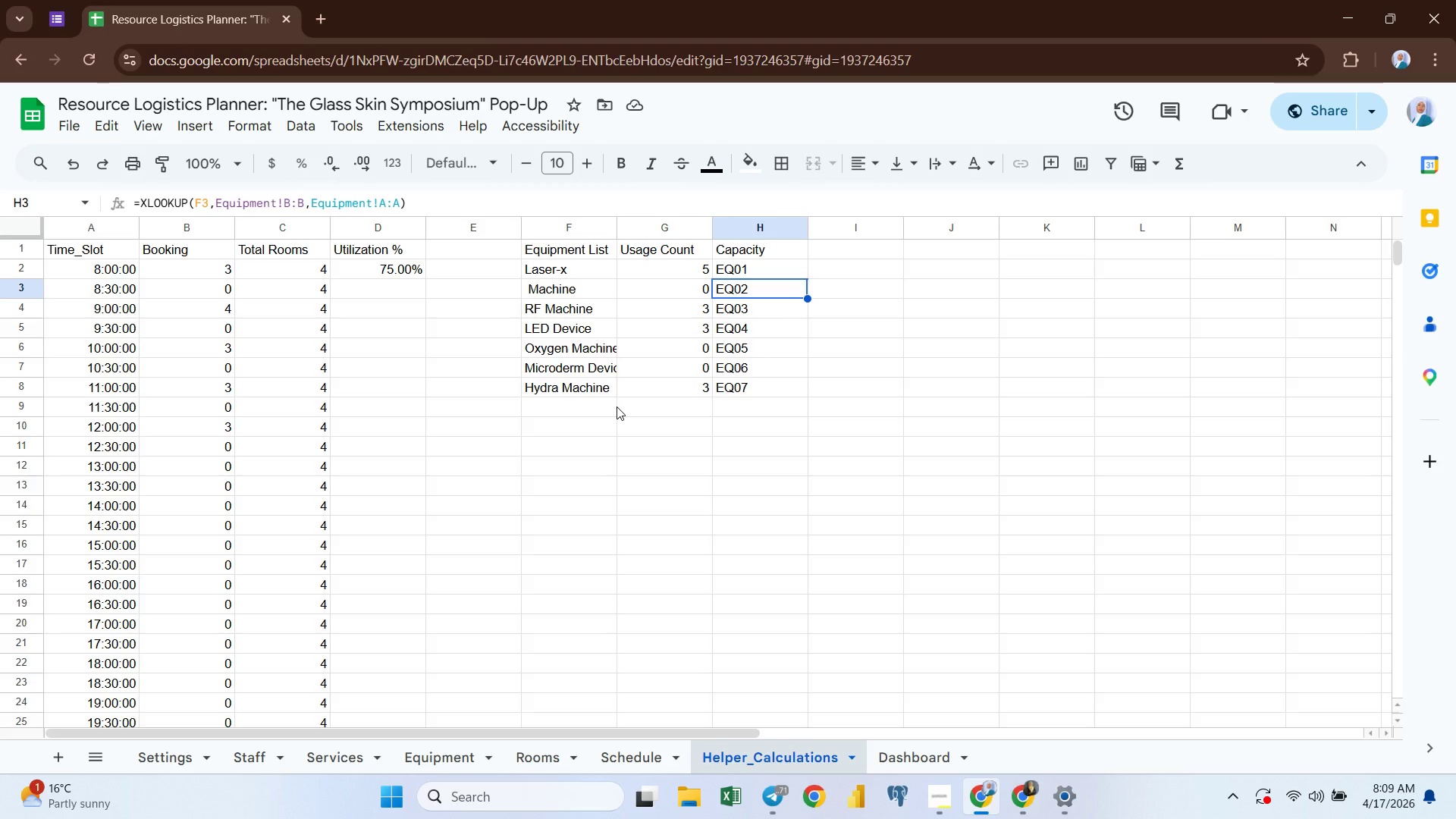 
left_click([667, 388])
 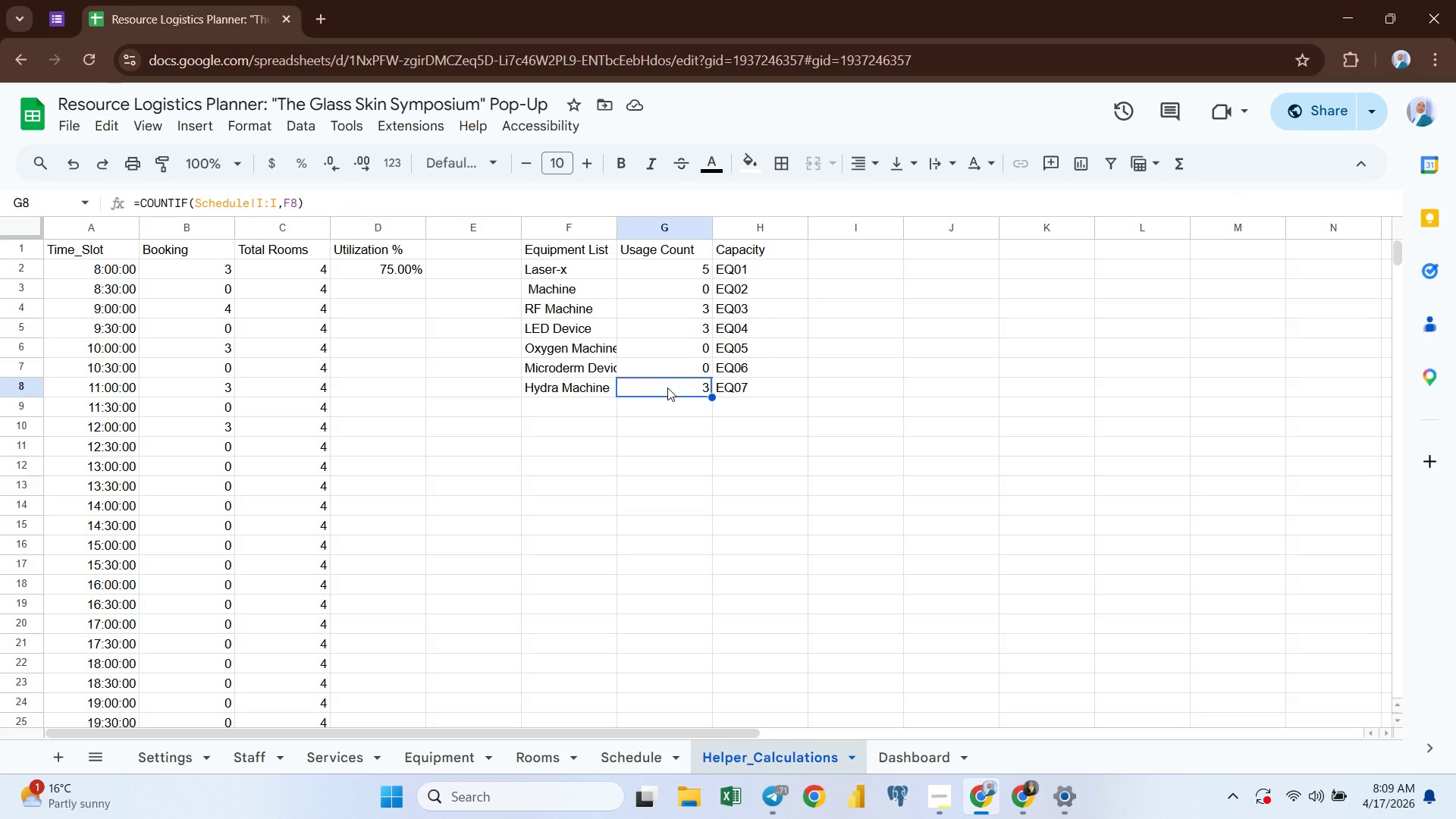 
wait(5.69)
 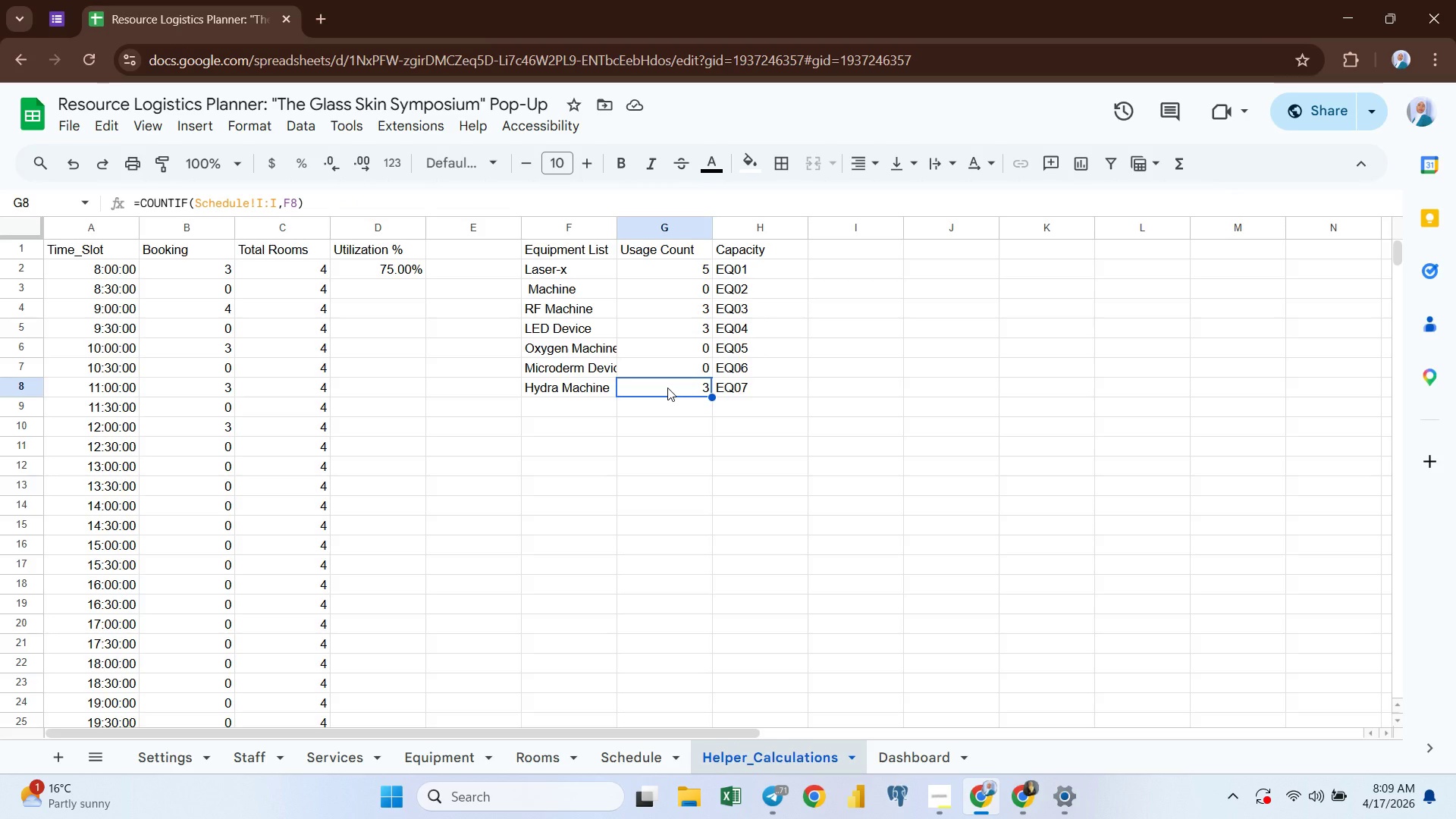 
left_click([838, 256])
 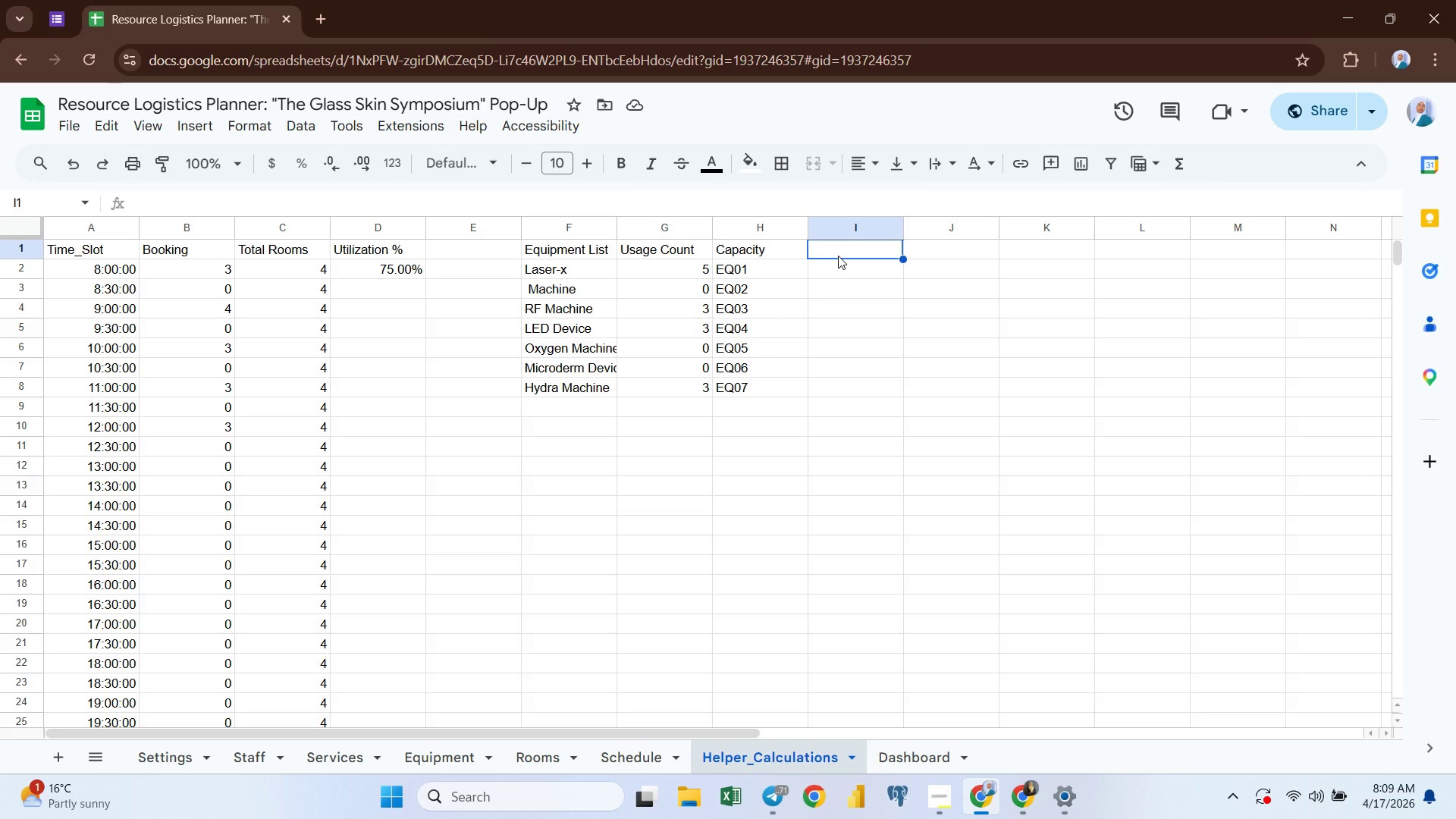 
type(utio)
key(Backspace)
key(Backspace)
key(Backspace)
key(Backspace)
type(Utilization)
 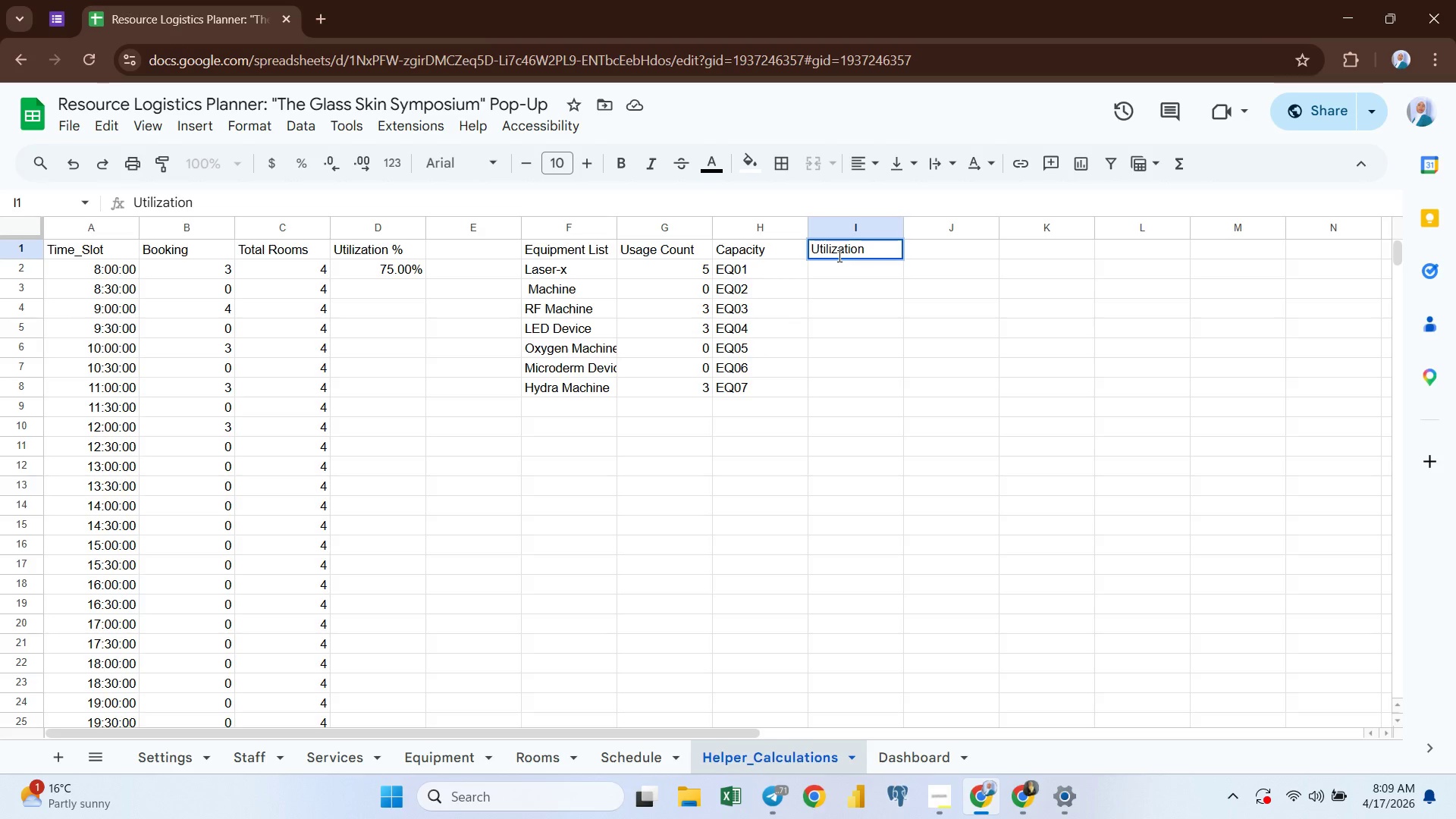 
key(Enter)
 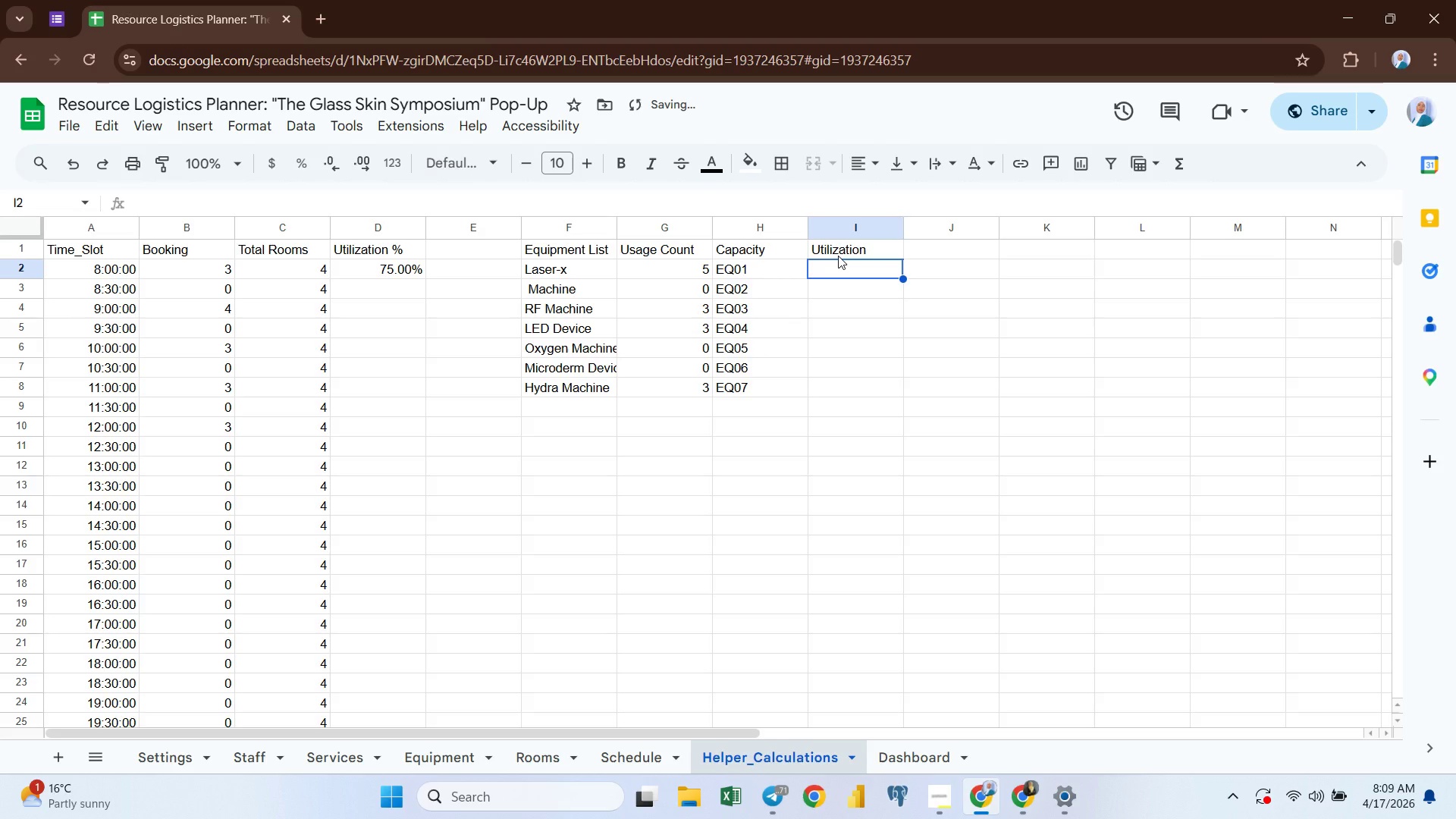 
key(Equal)
 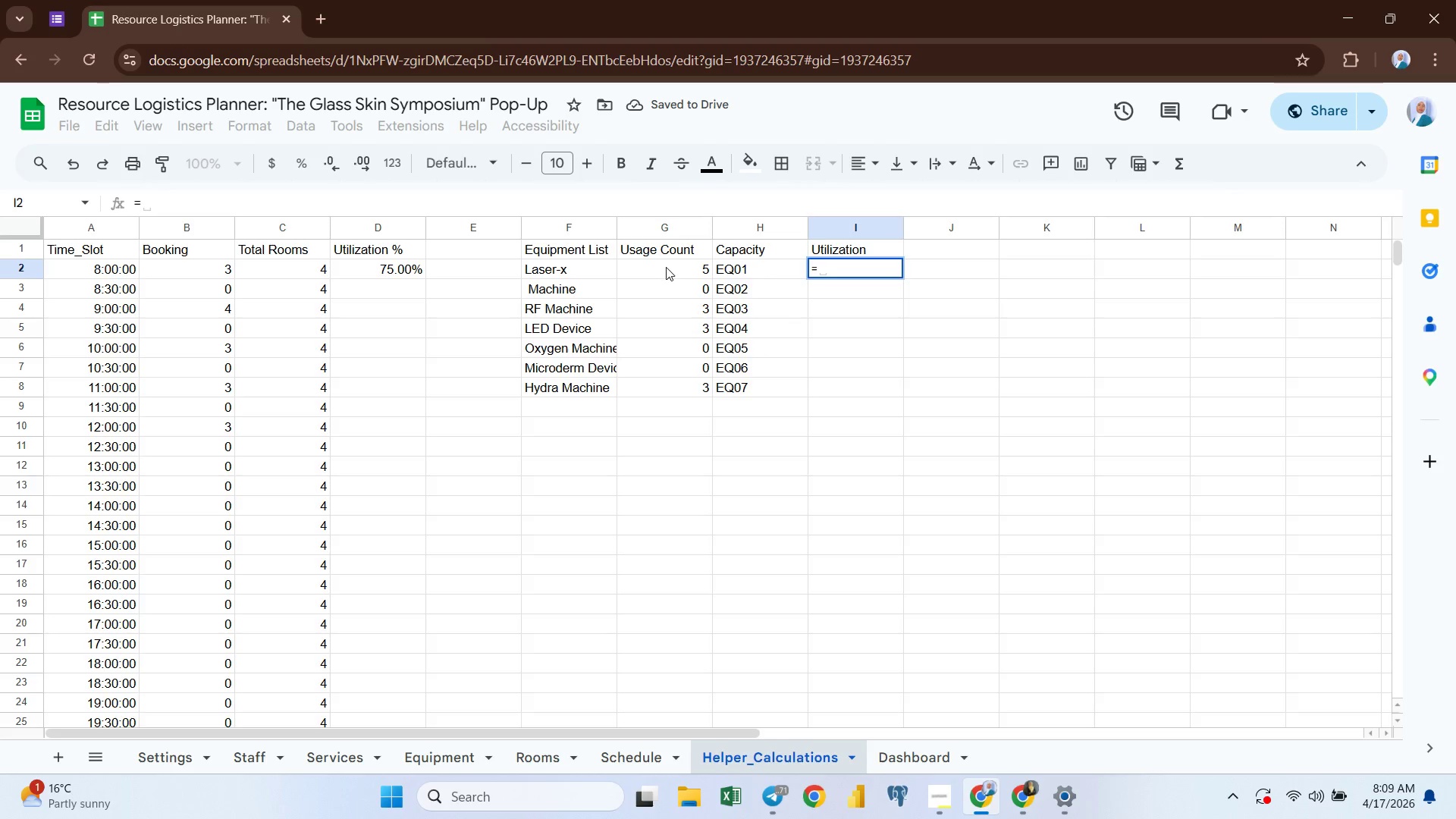 
left_click([666, 268])
 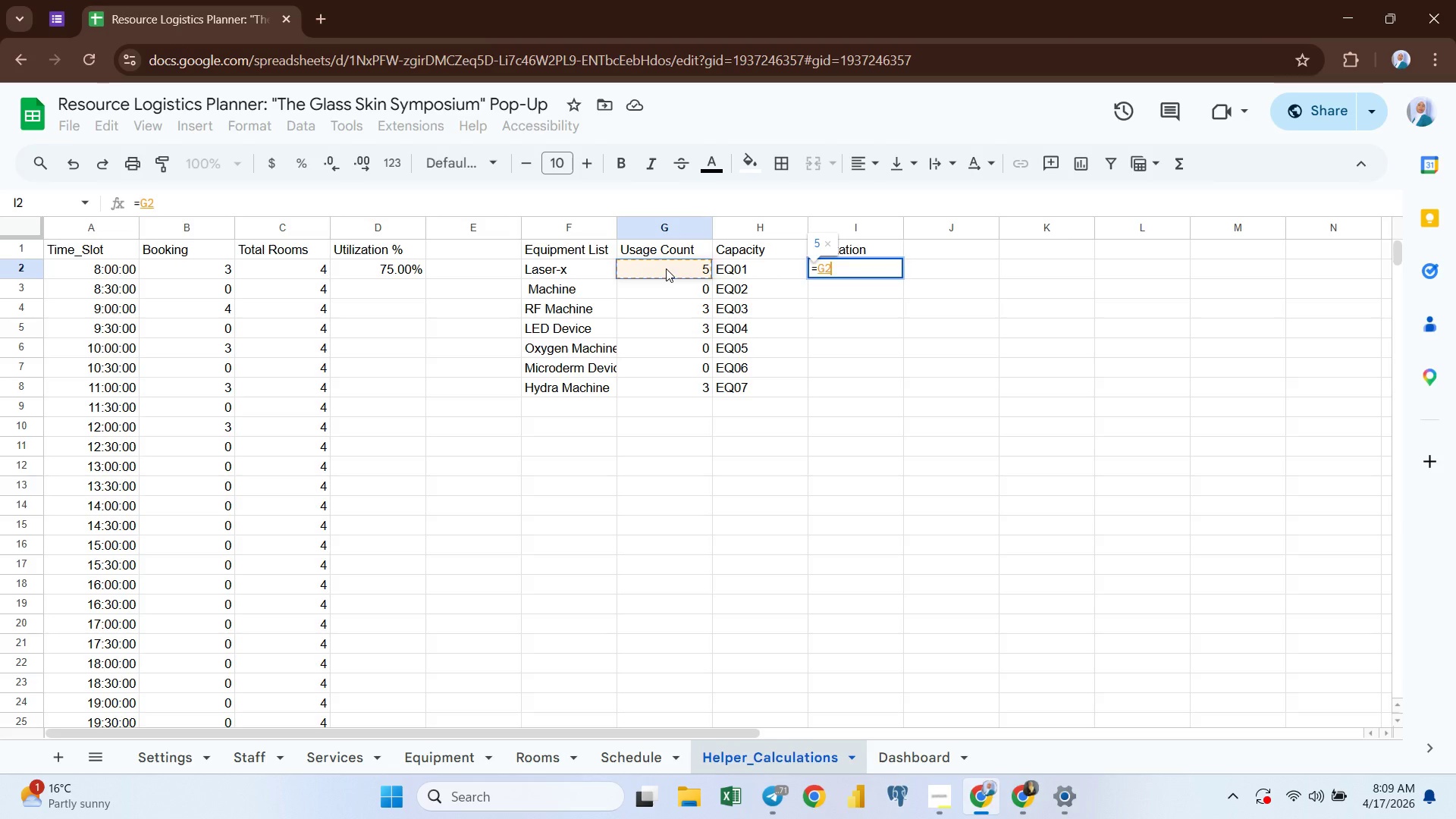 
wait(23.39)
 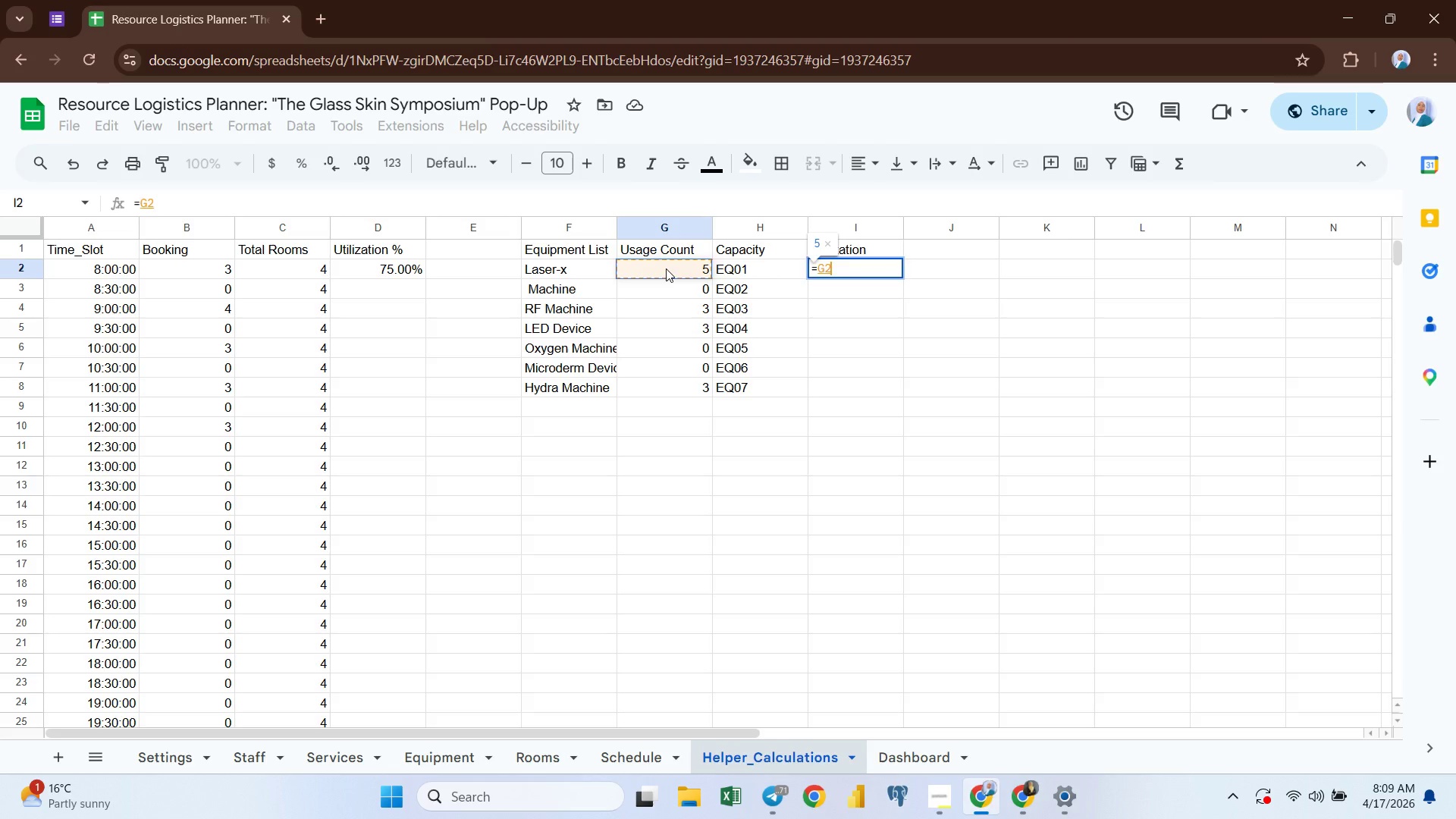 
key(Slash)
 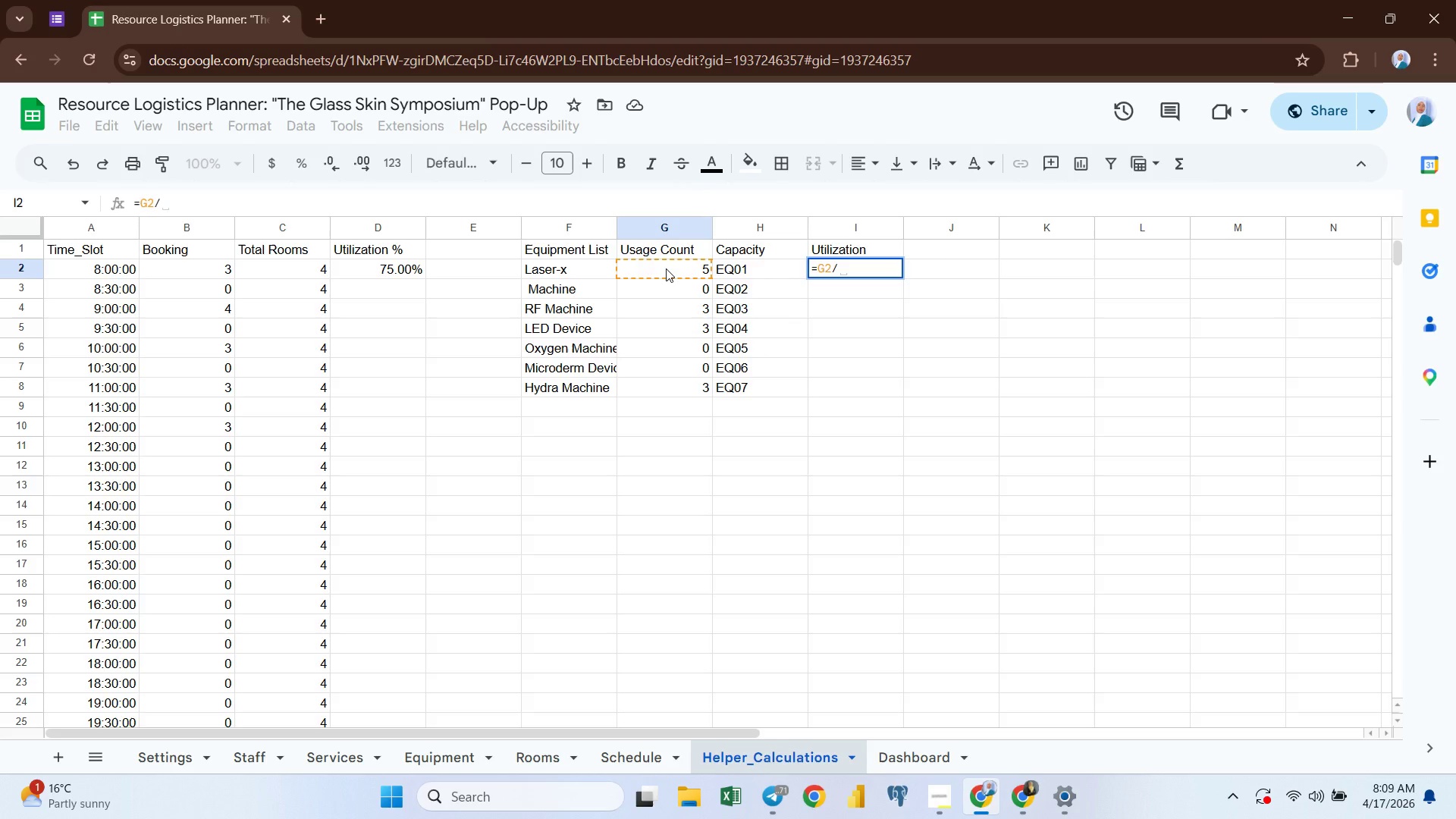 
key(H)
 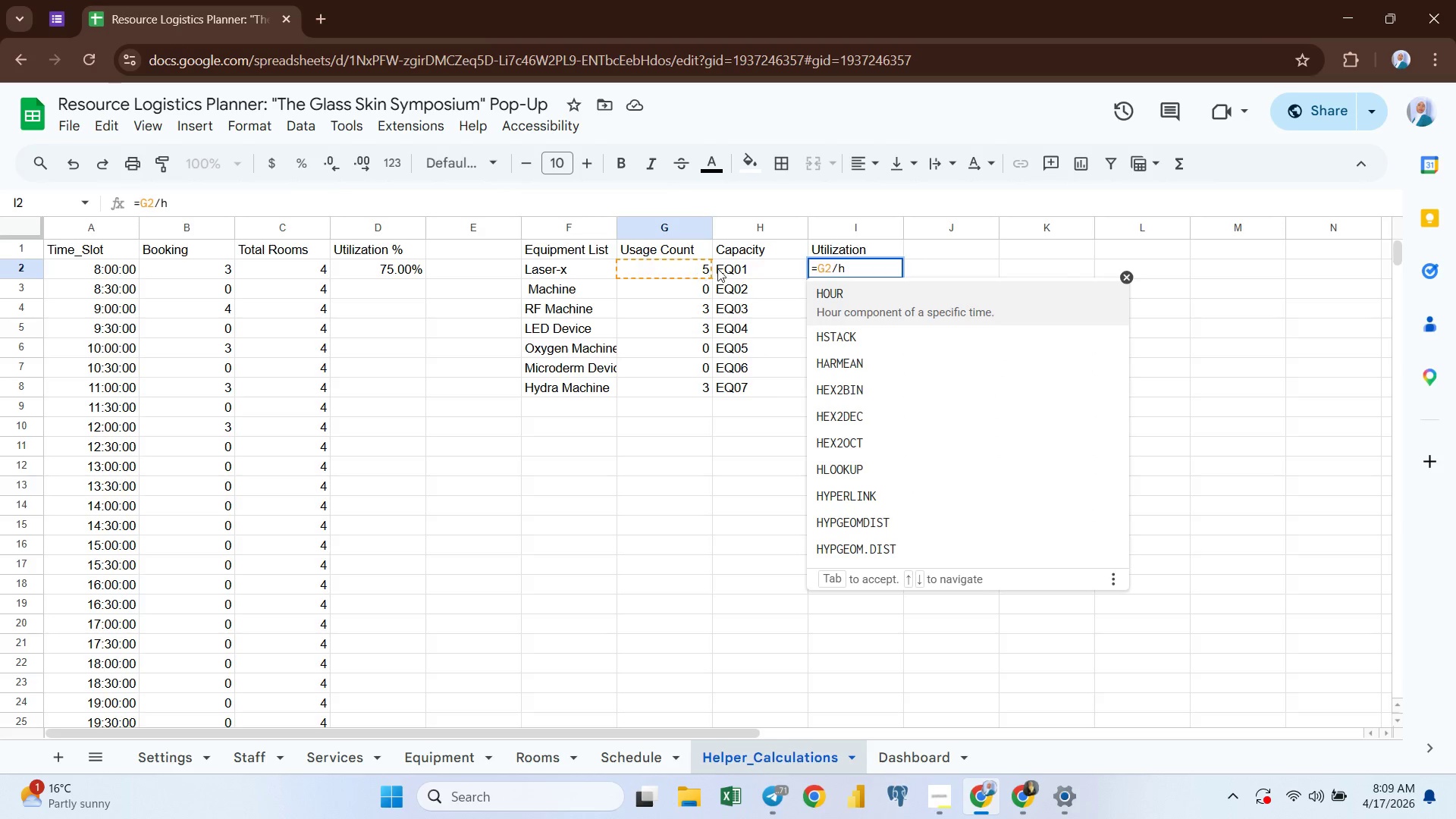 
left_click([757, 271])
 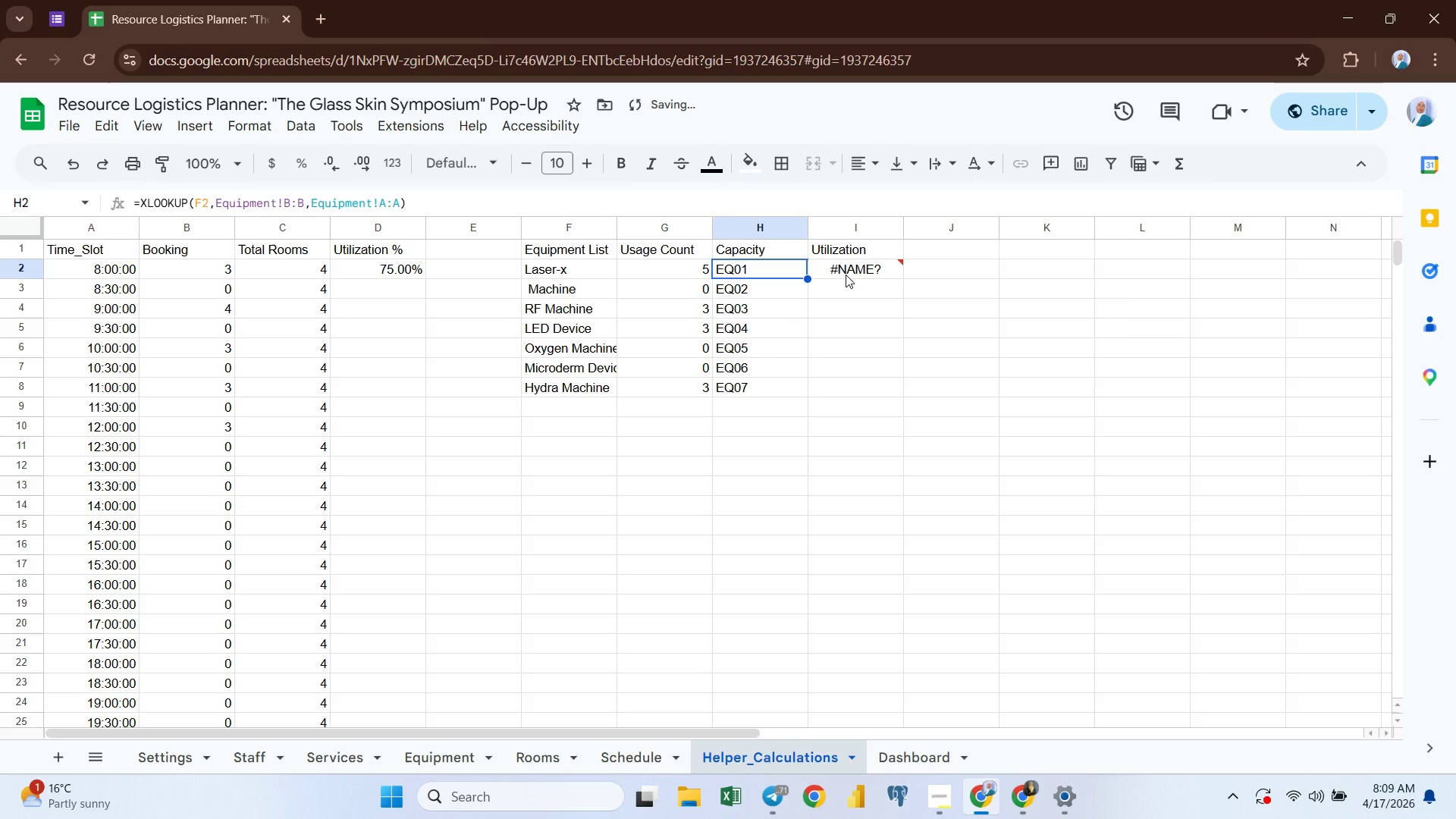 
double_click([846, 275])
 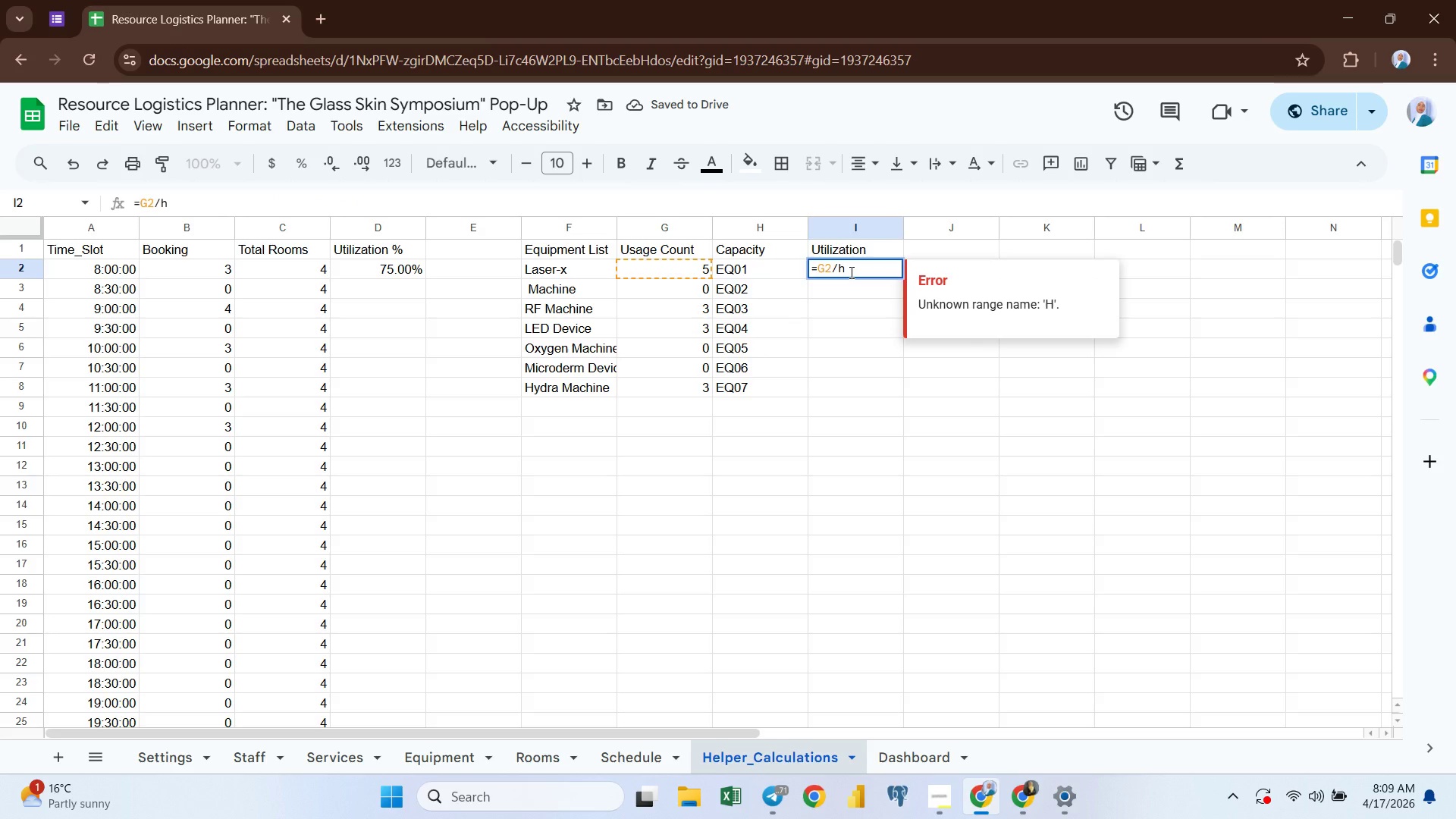 
key(Backspace)
 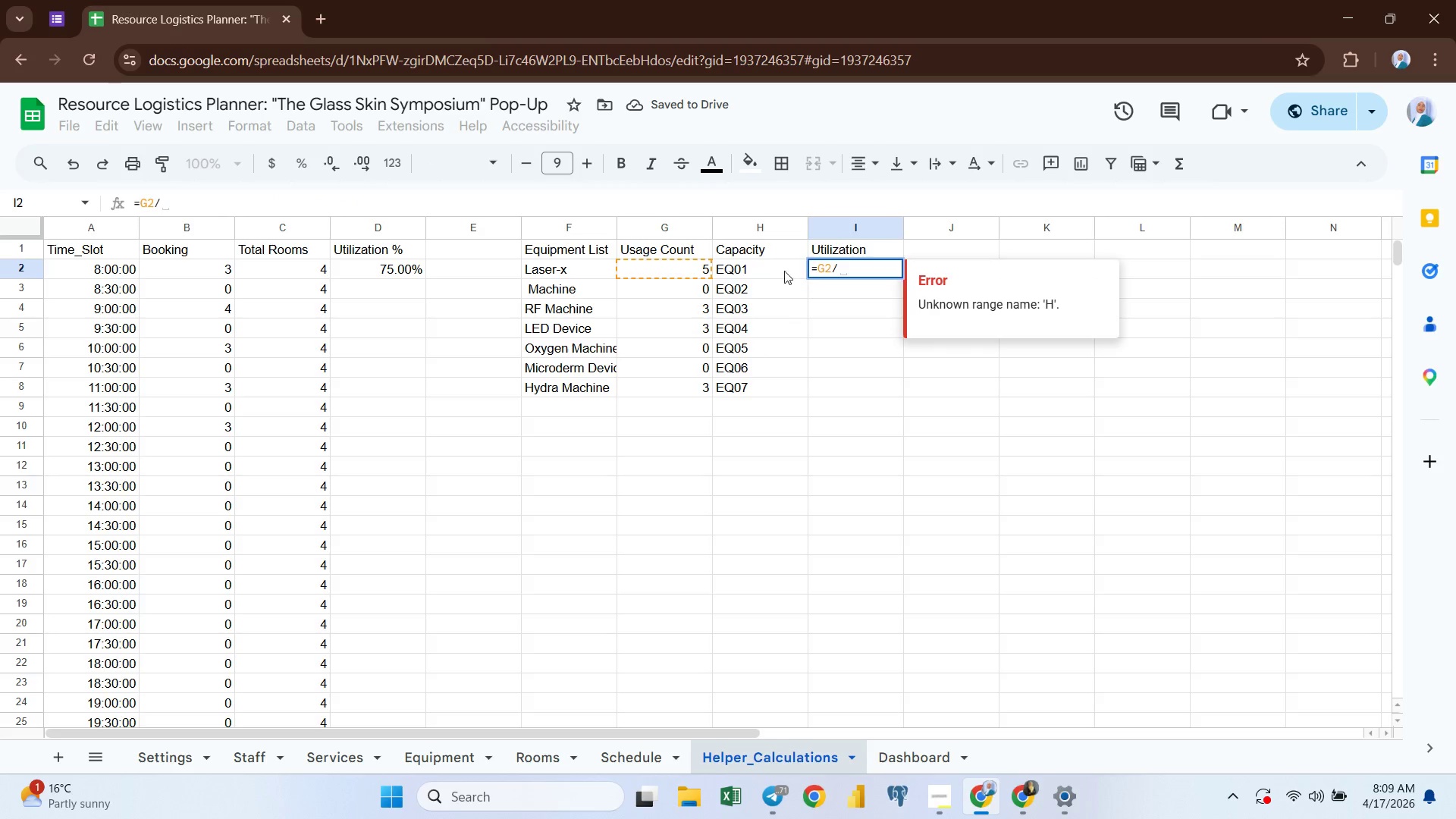 
left_click([770, 266])
 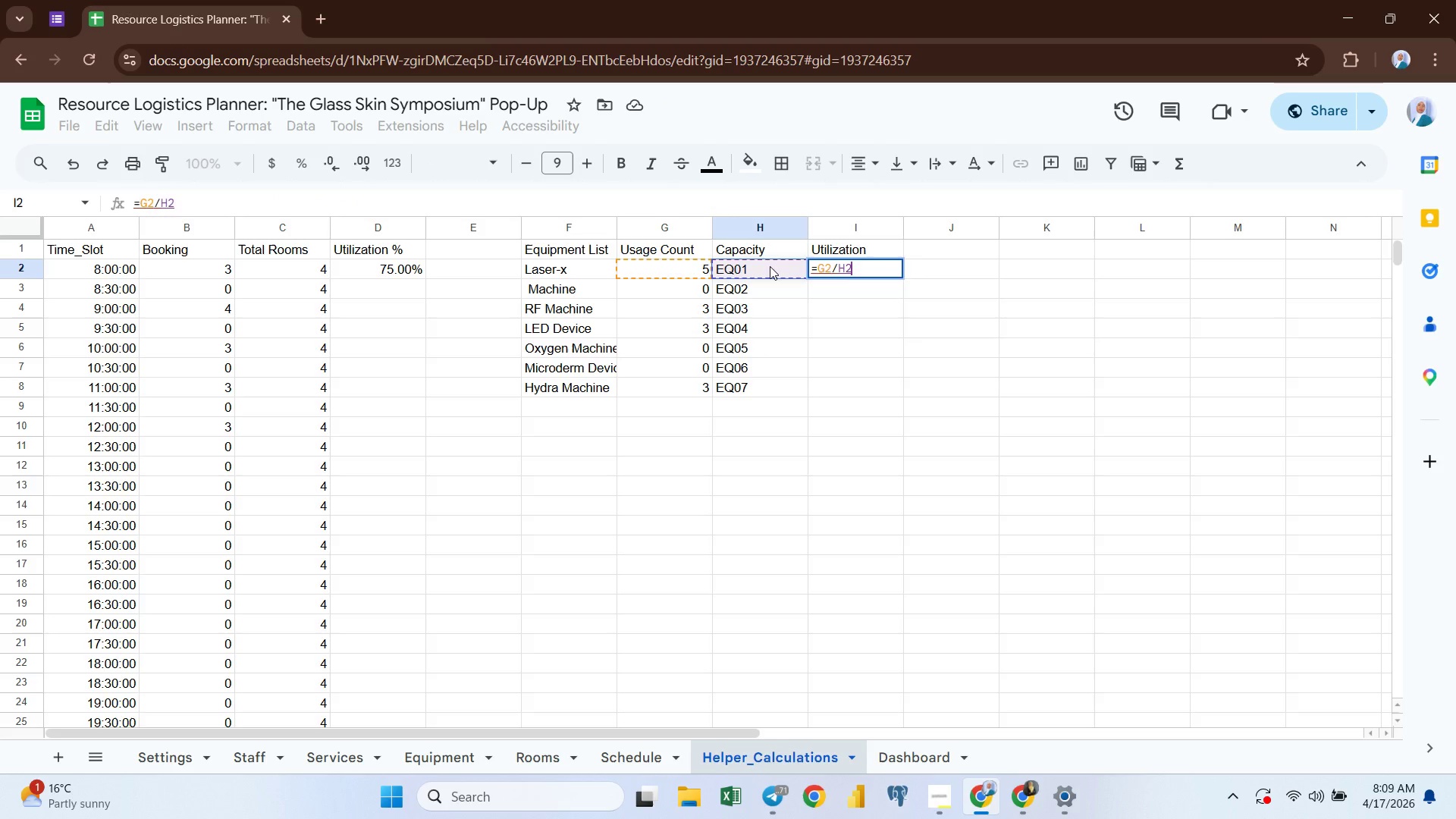 
key(Enter)
 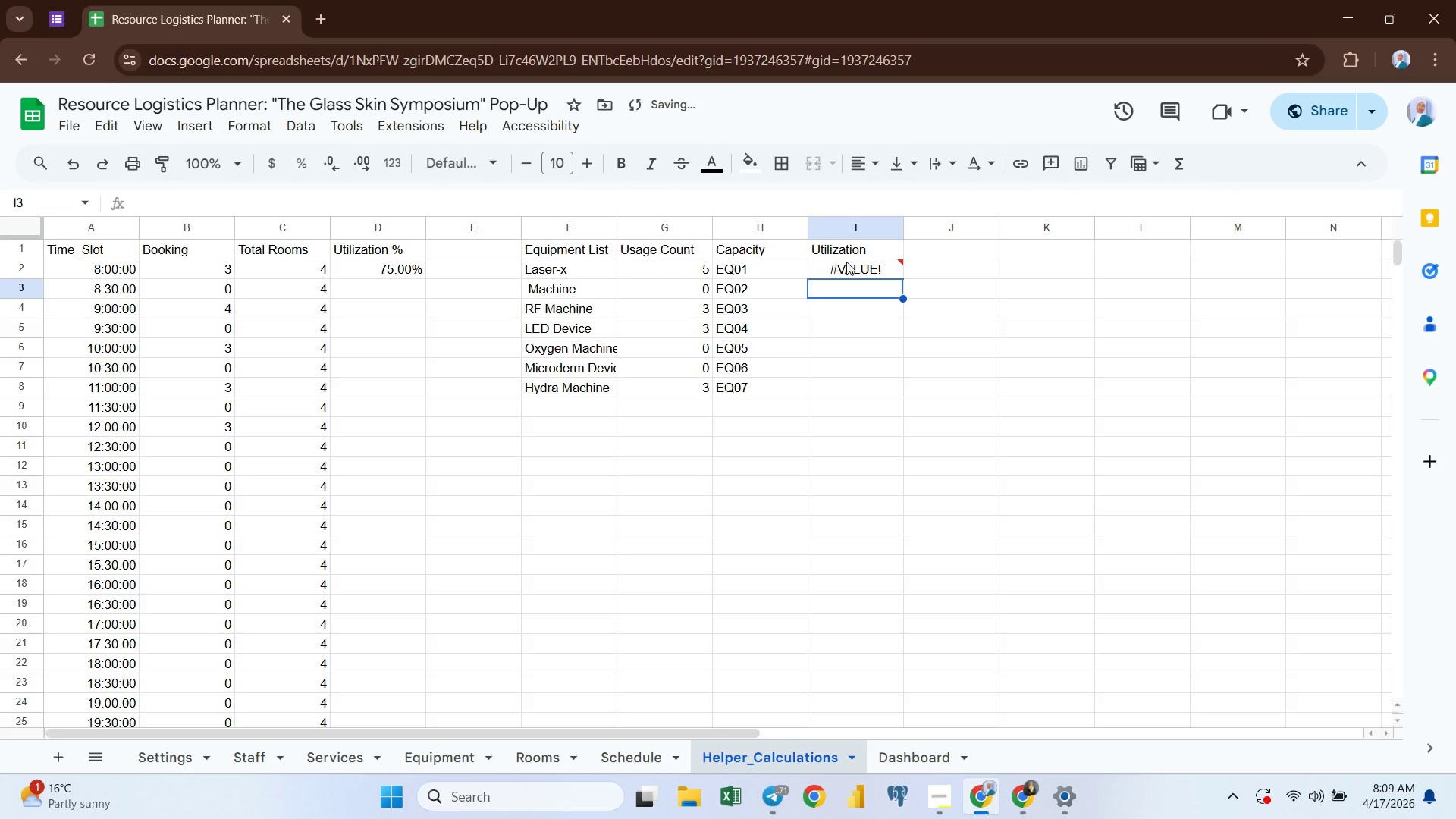 
left_click([849, 261])
 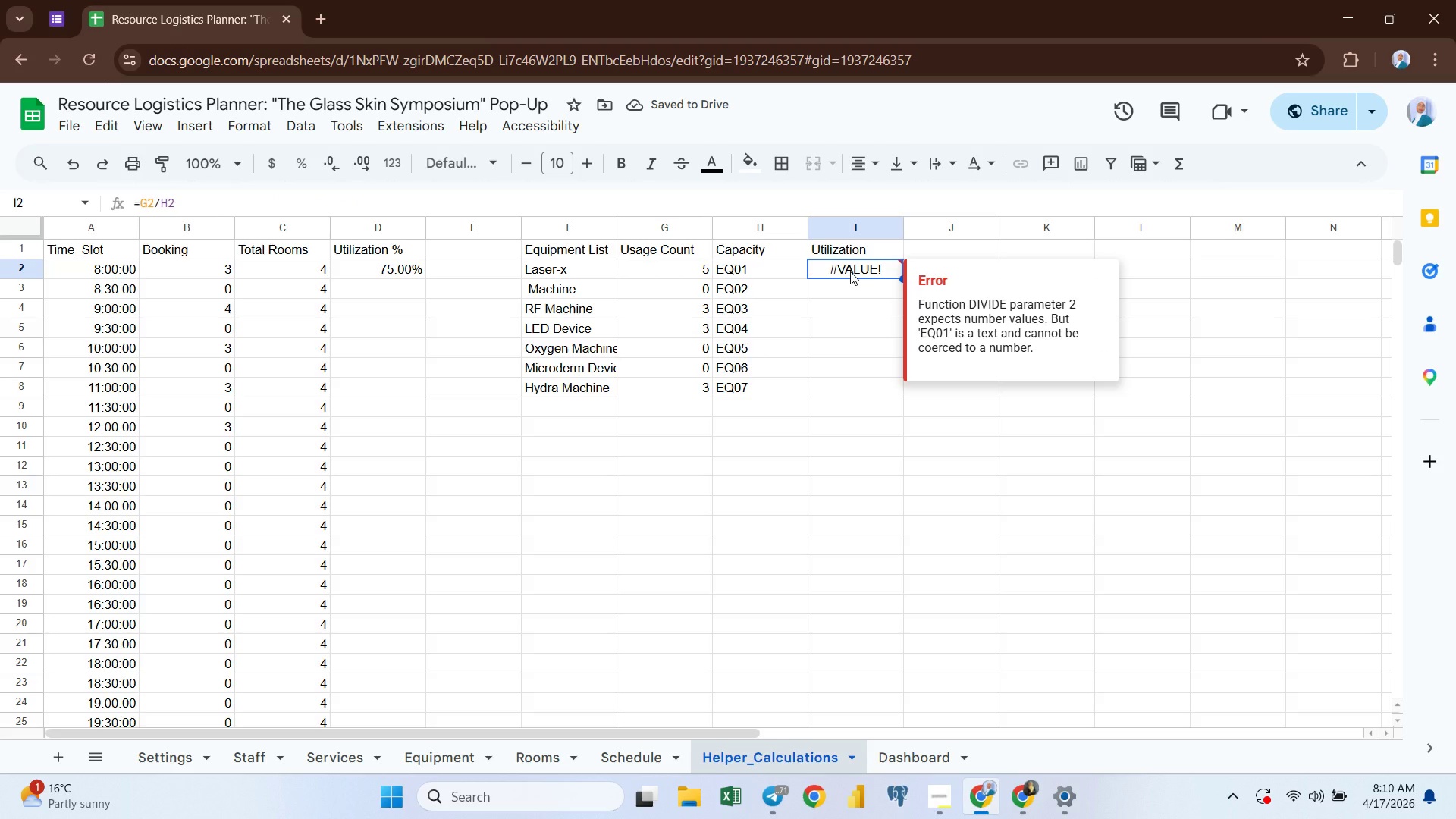 
key(Backspace)
 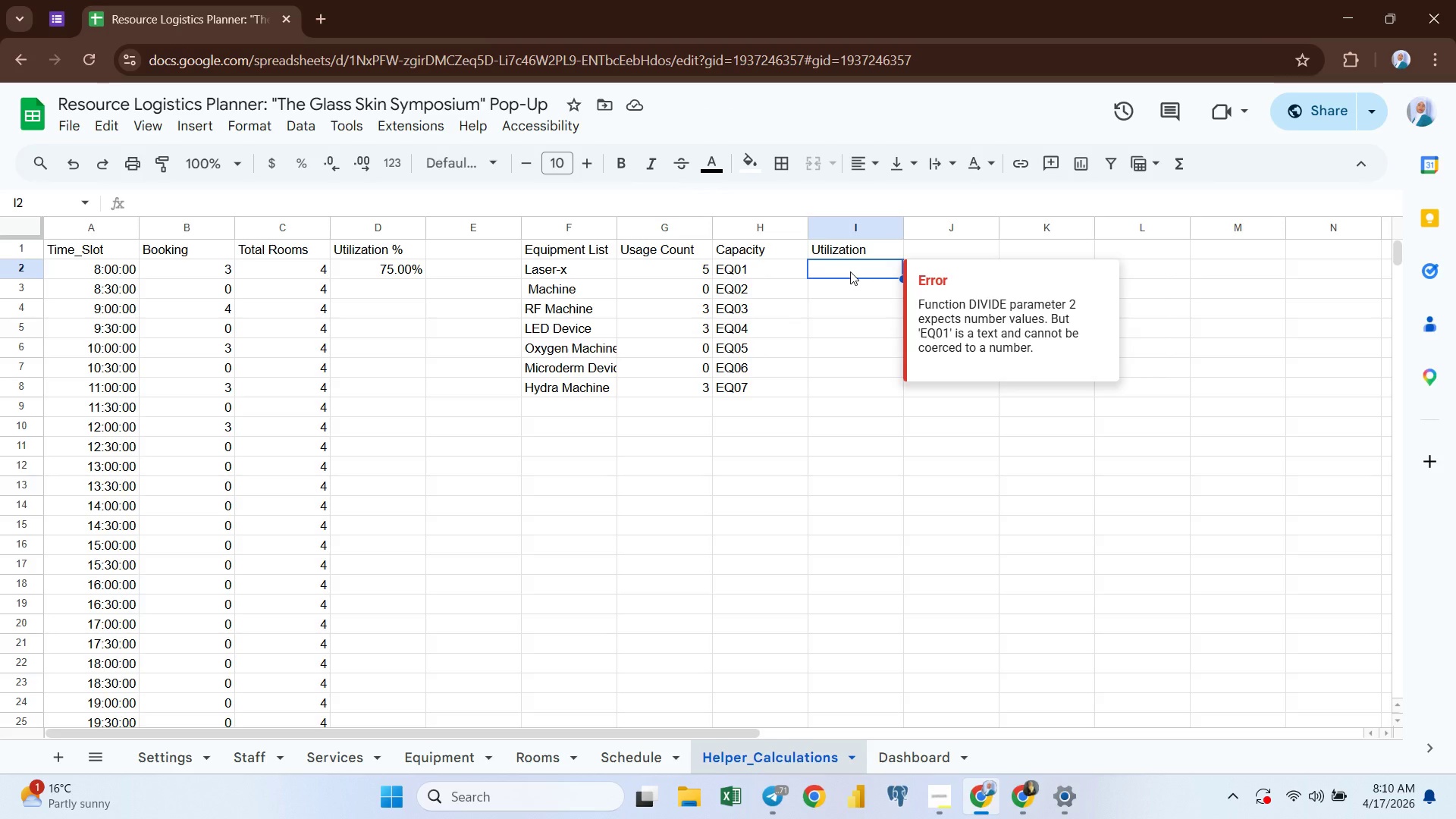 
wait(16.3)
 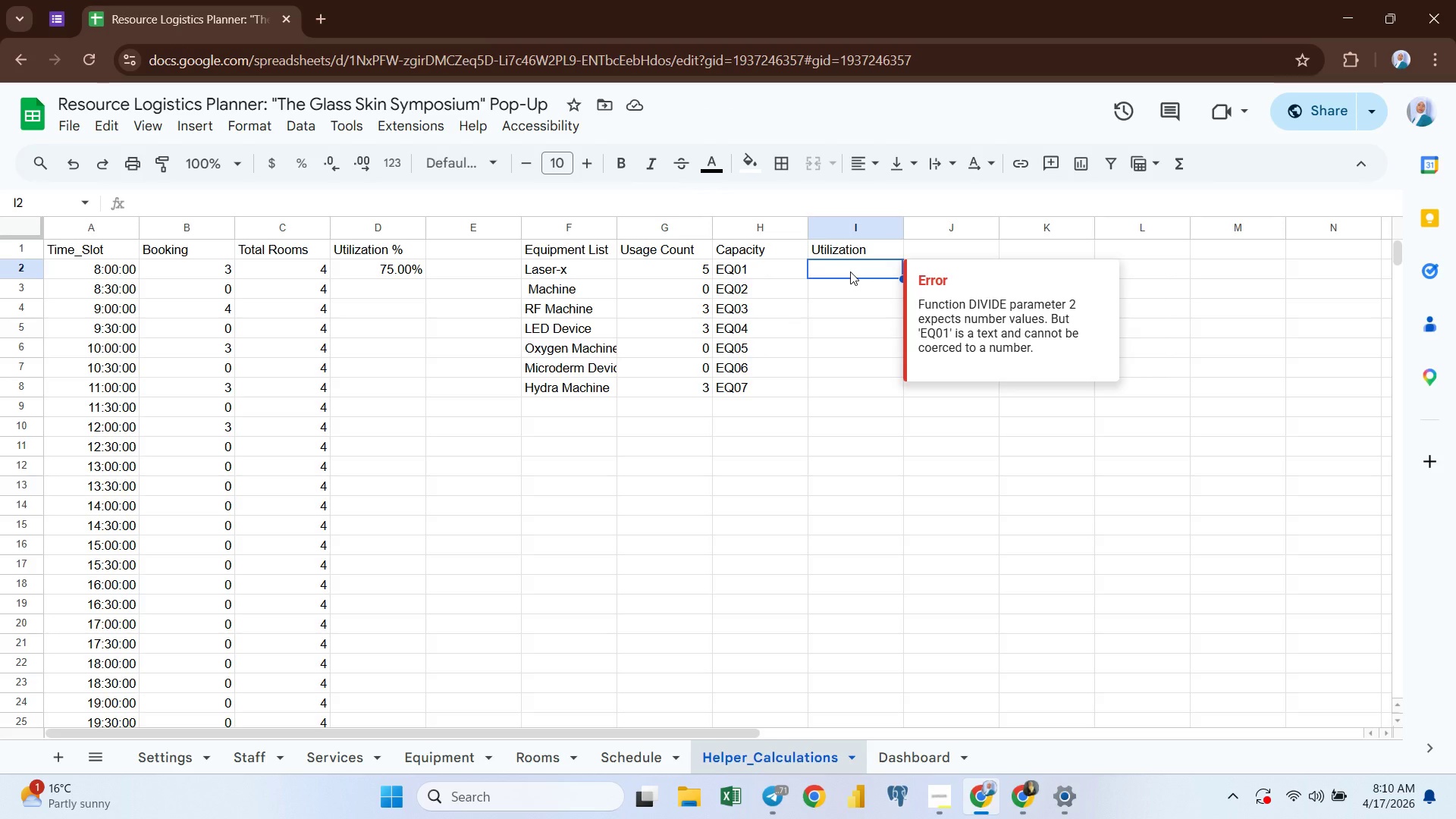 
left_click([654, 264])
 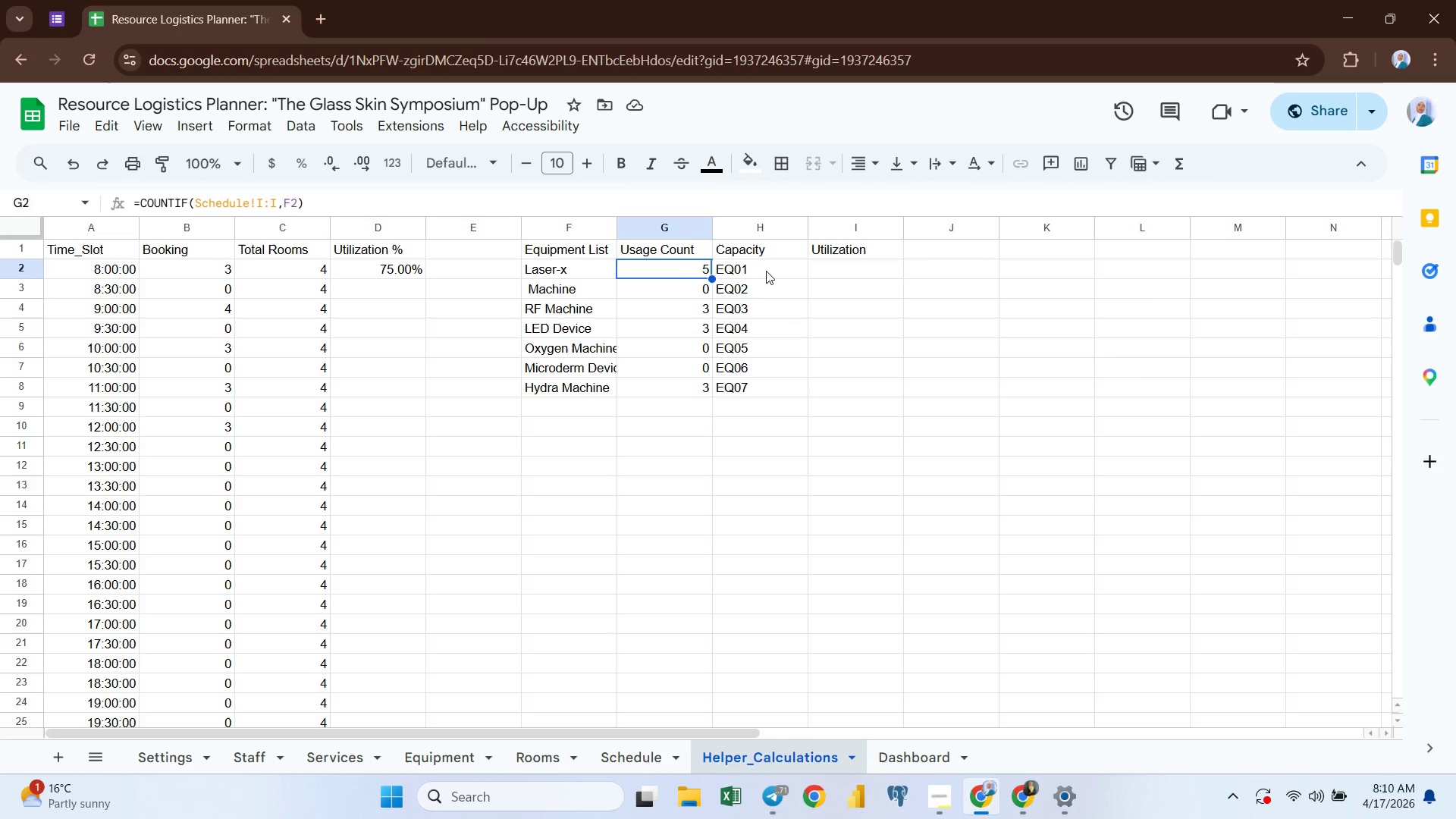 
left_click([767, 269])
 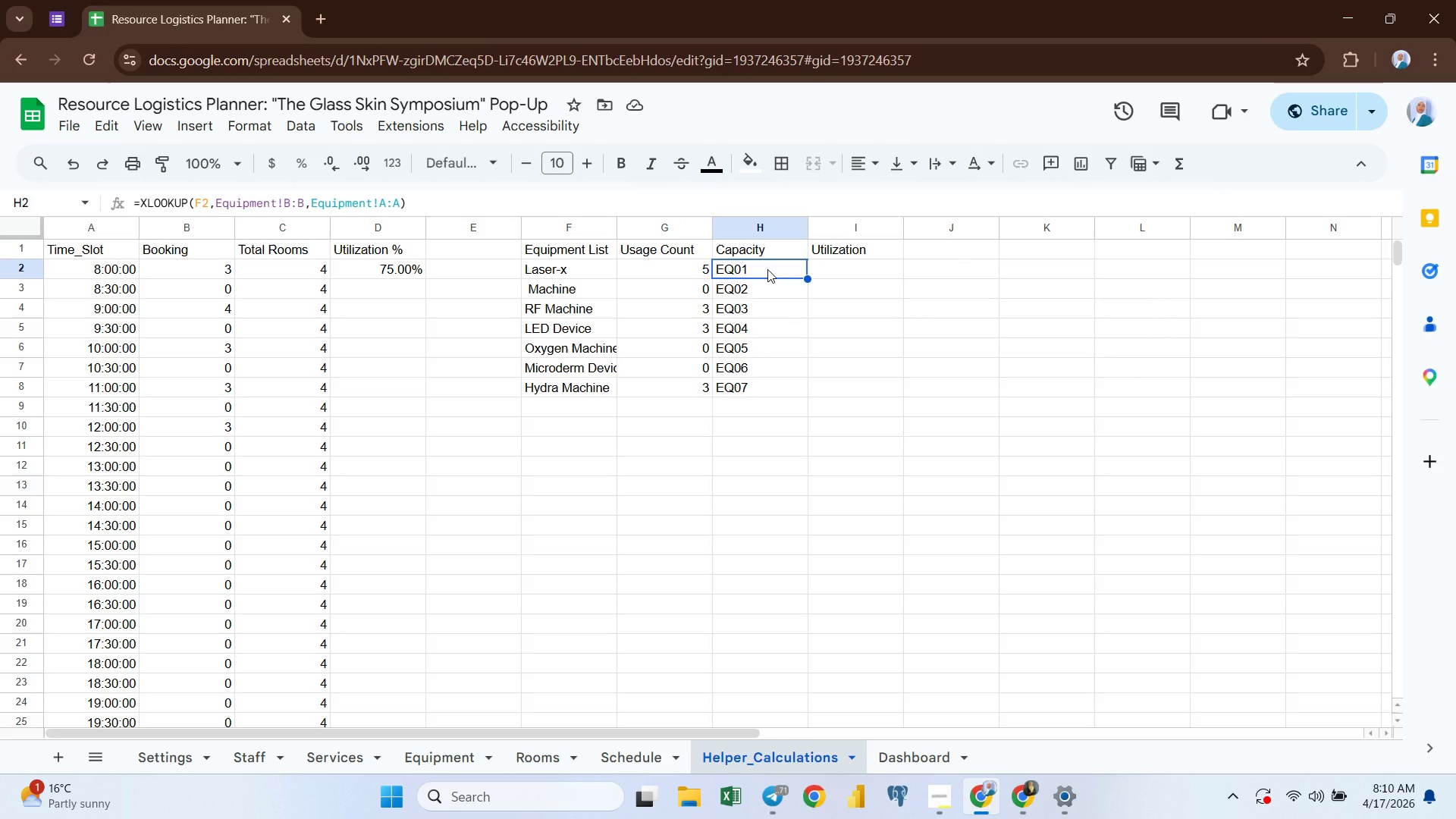 
wait(8.5)
 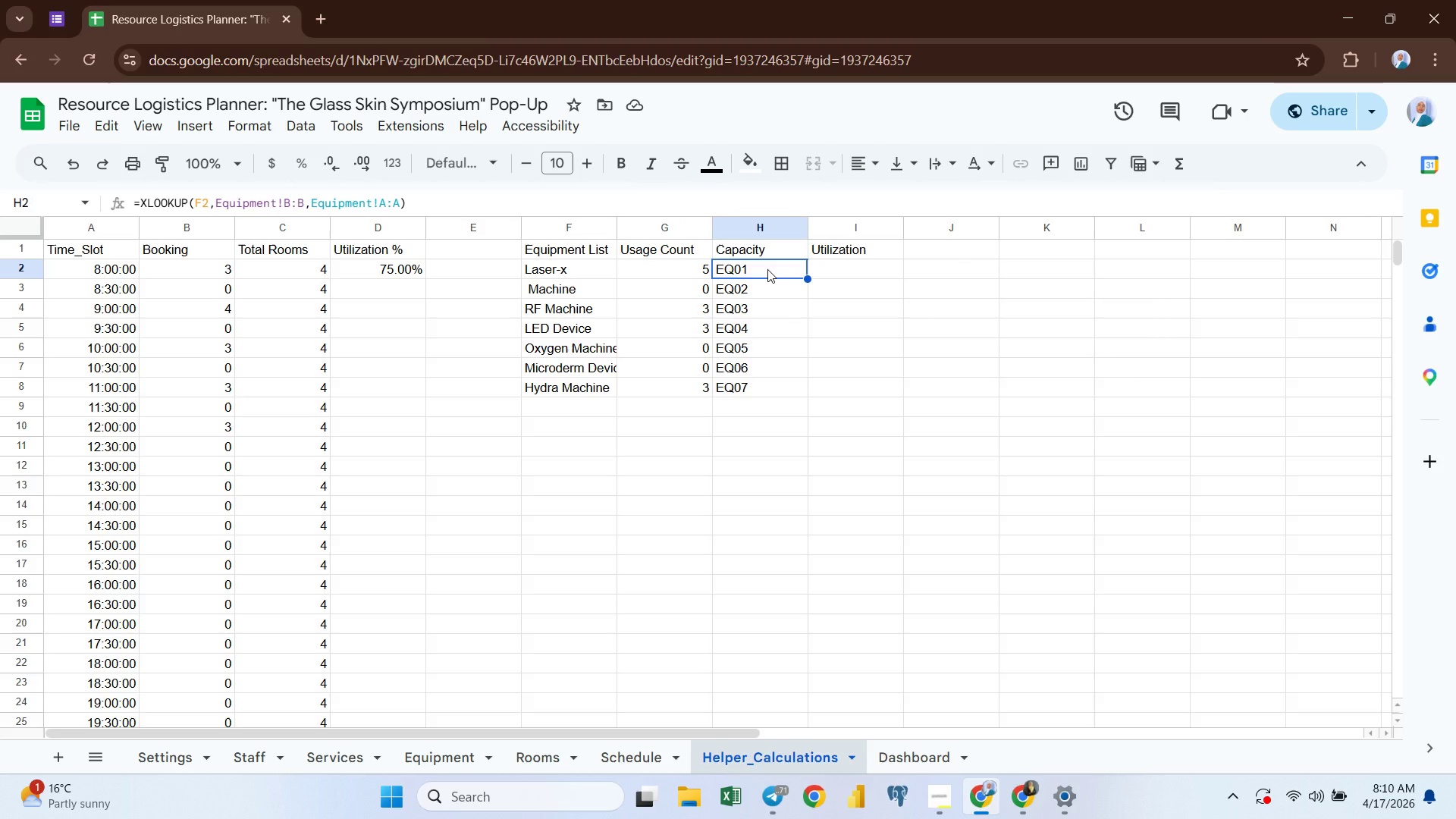 
left_click([448, 751])
 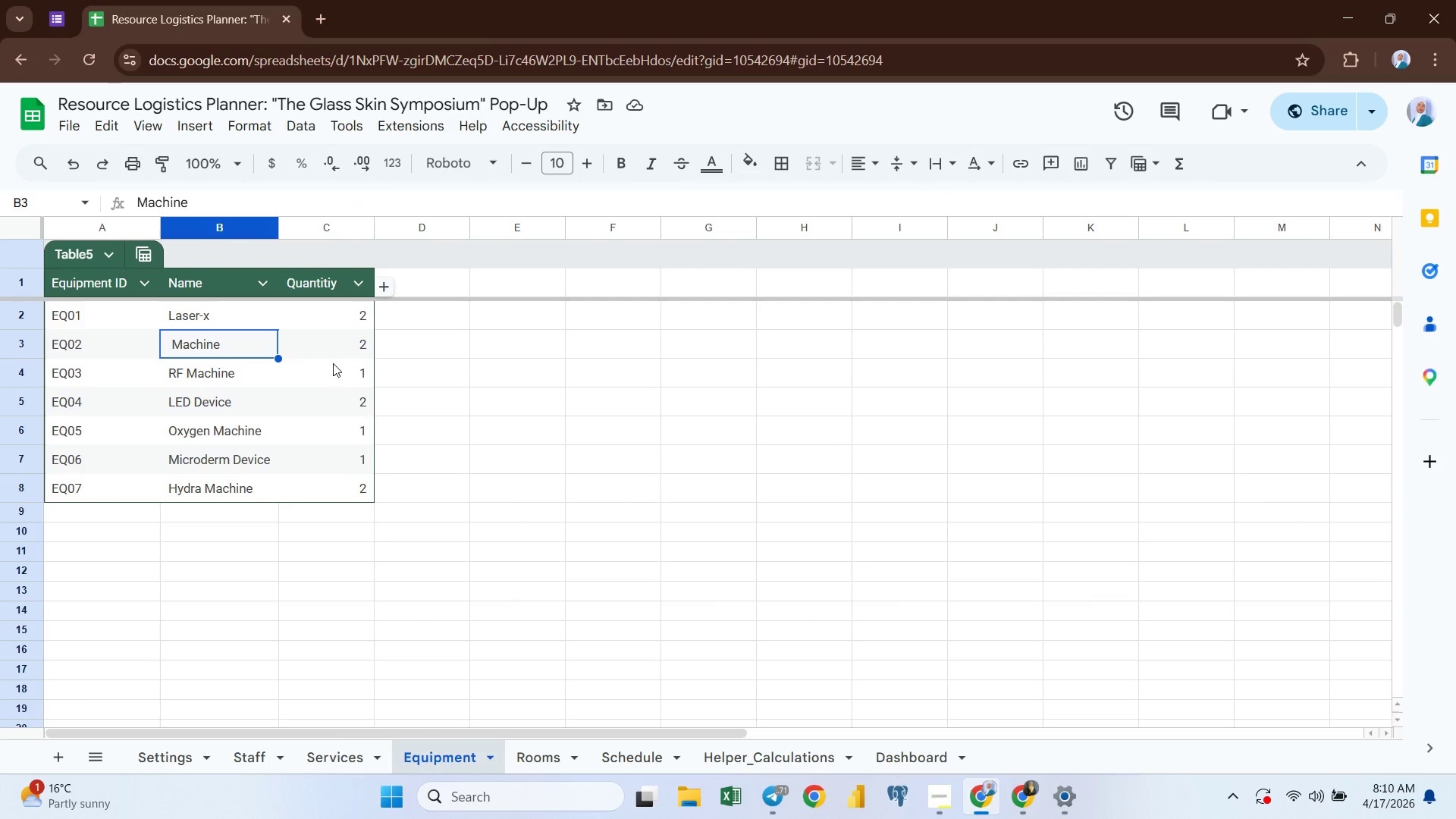 
left_click([333, 364])
 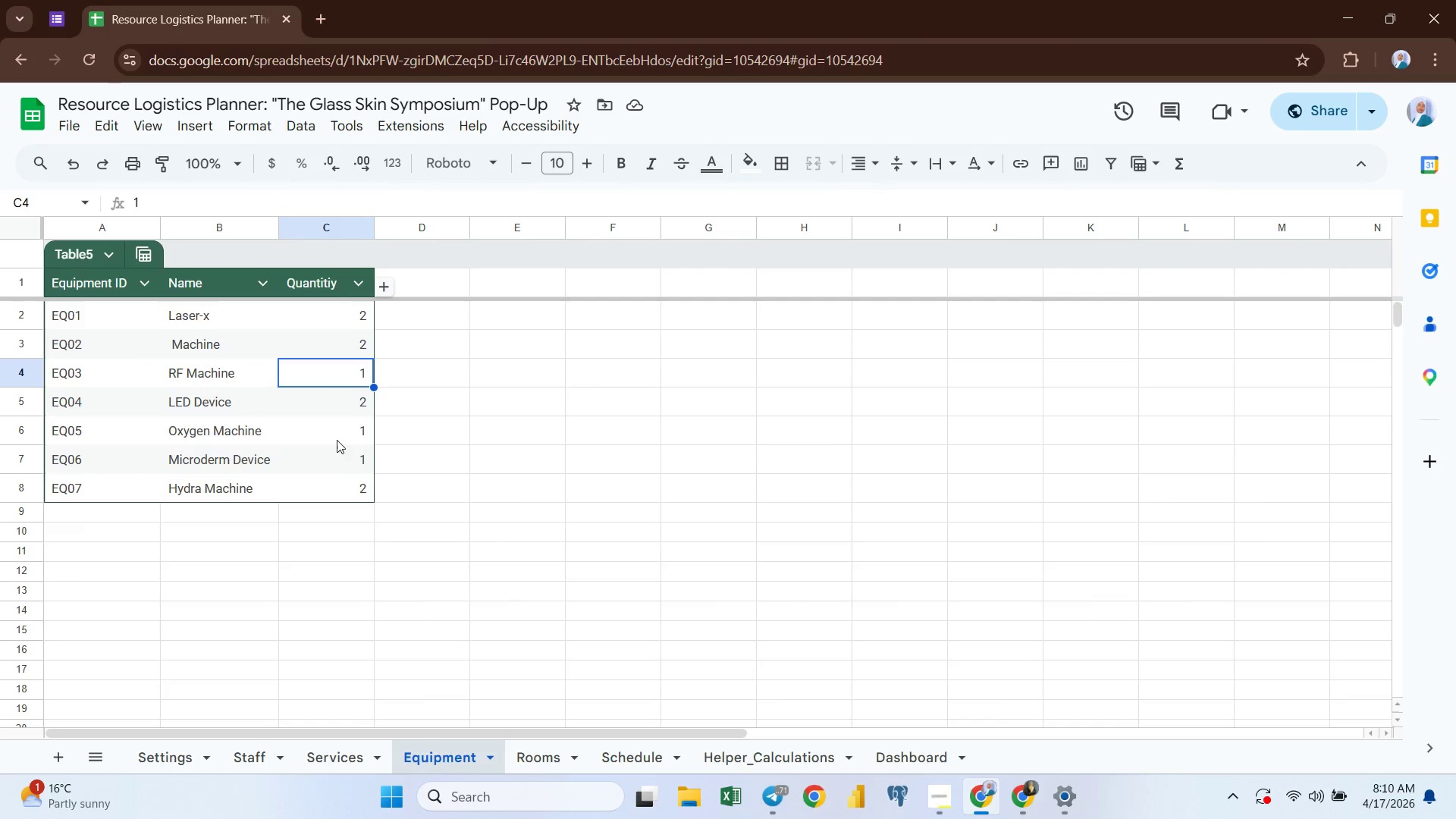 
left_click([337, 440])
 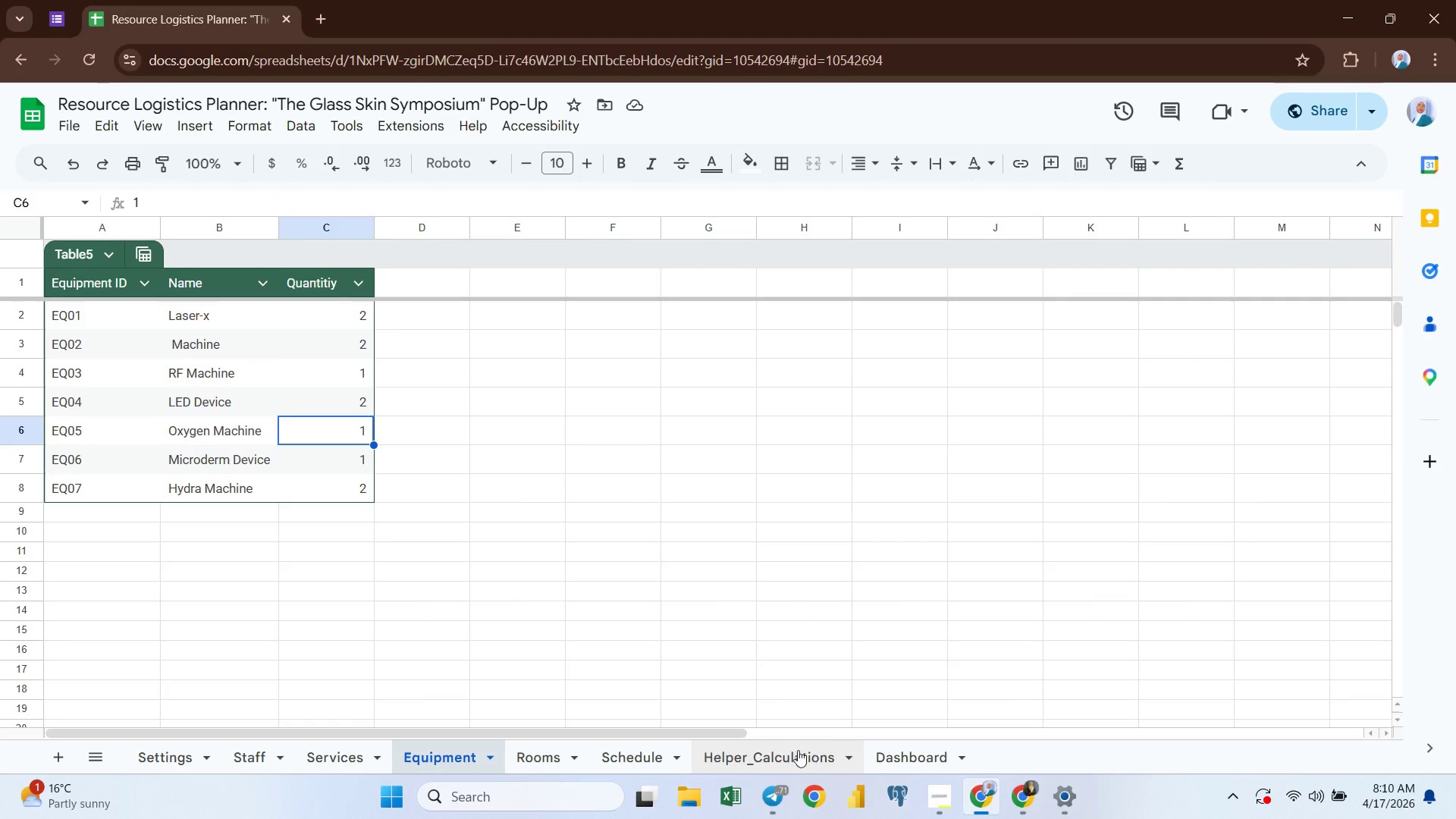 
left_click([767, 752])
 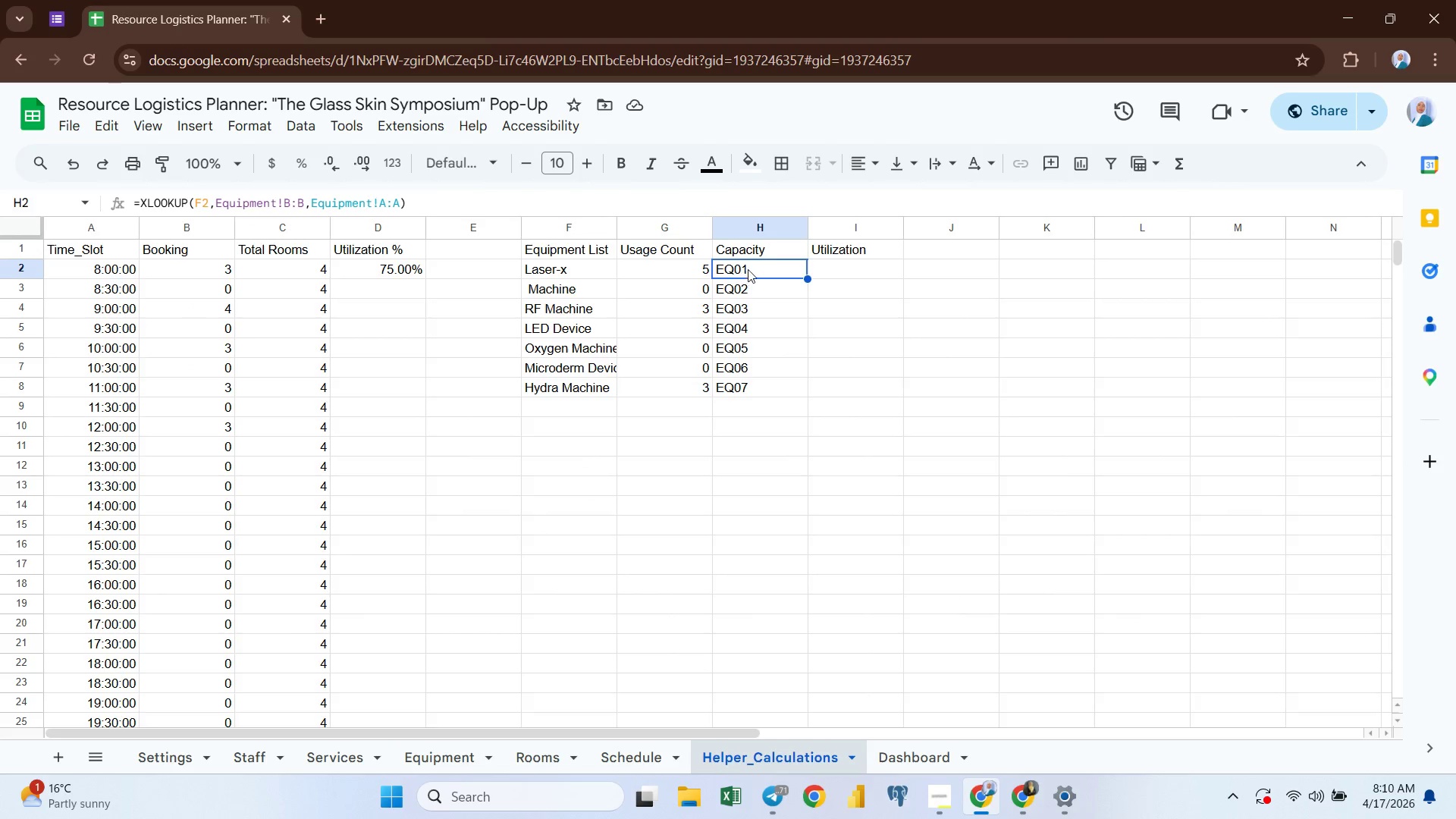 
double_click([754, 269])
 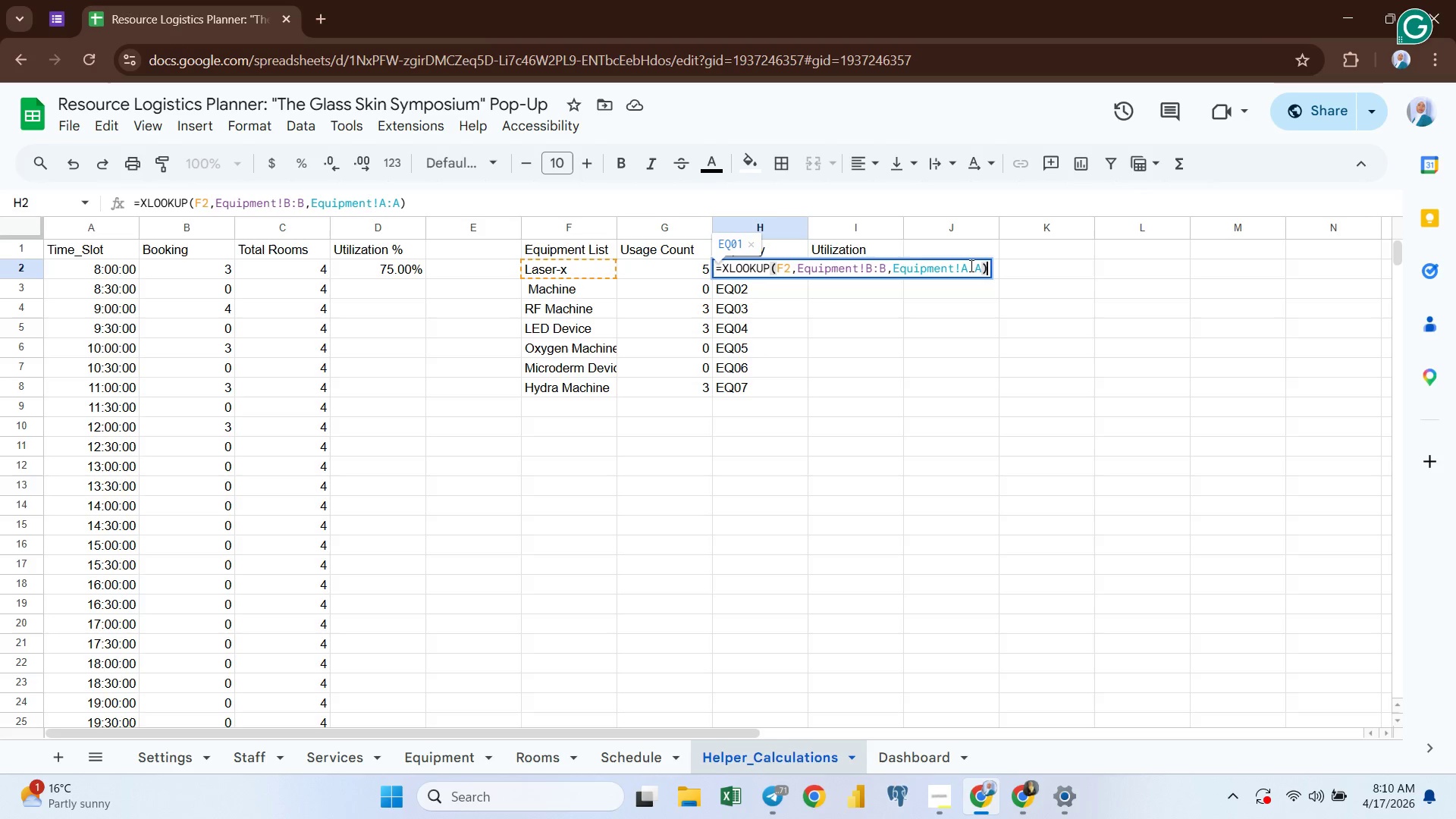 
left_click([968, 269])
 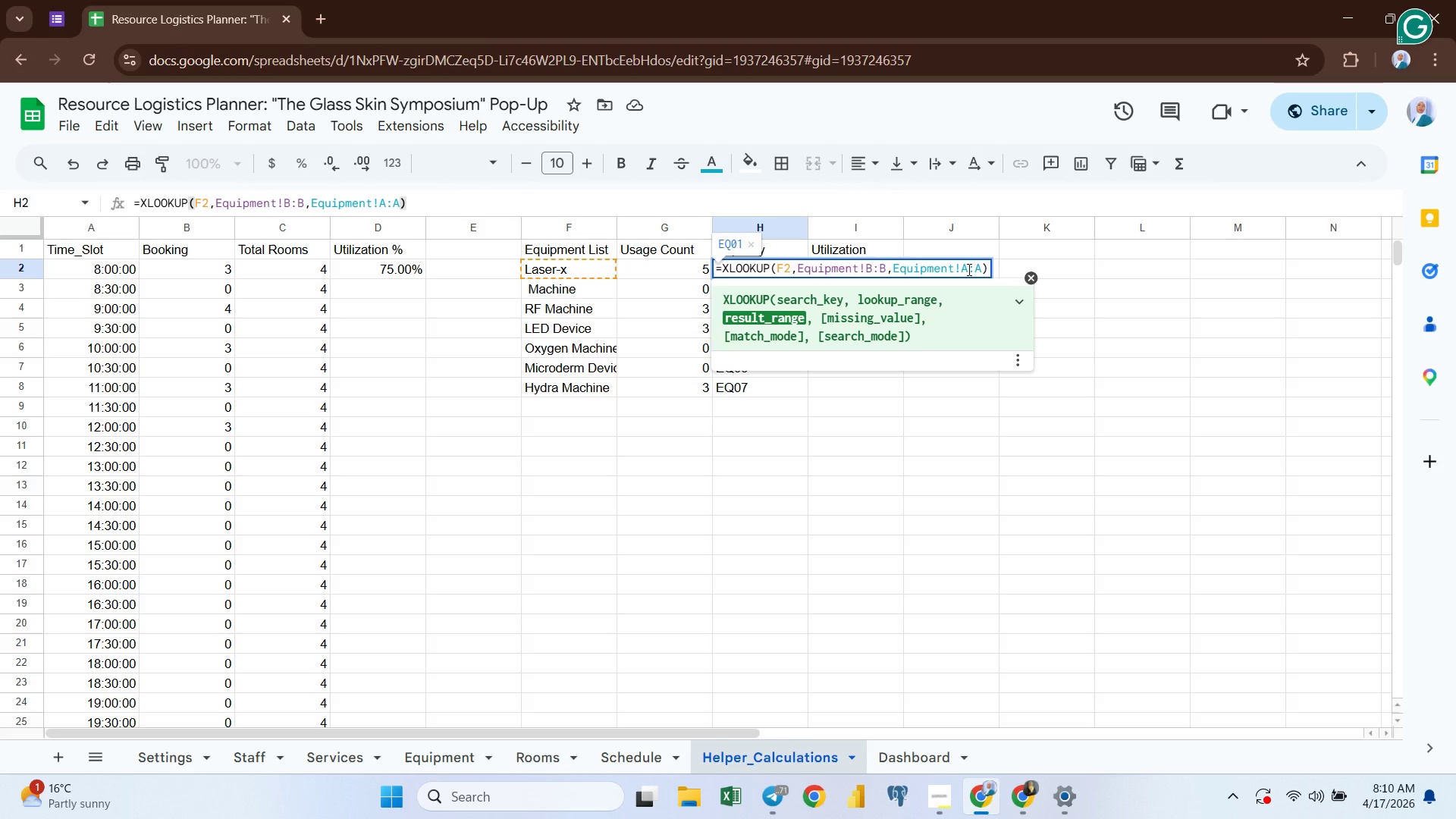 
key(Backspace)
 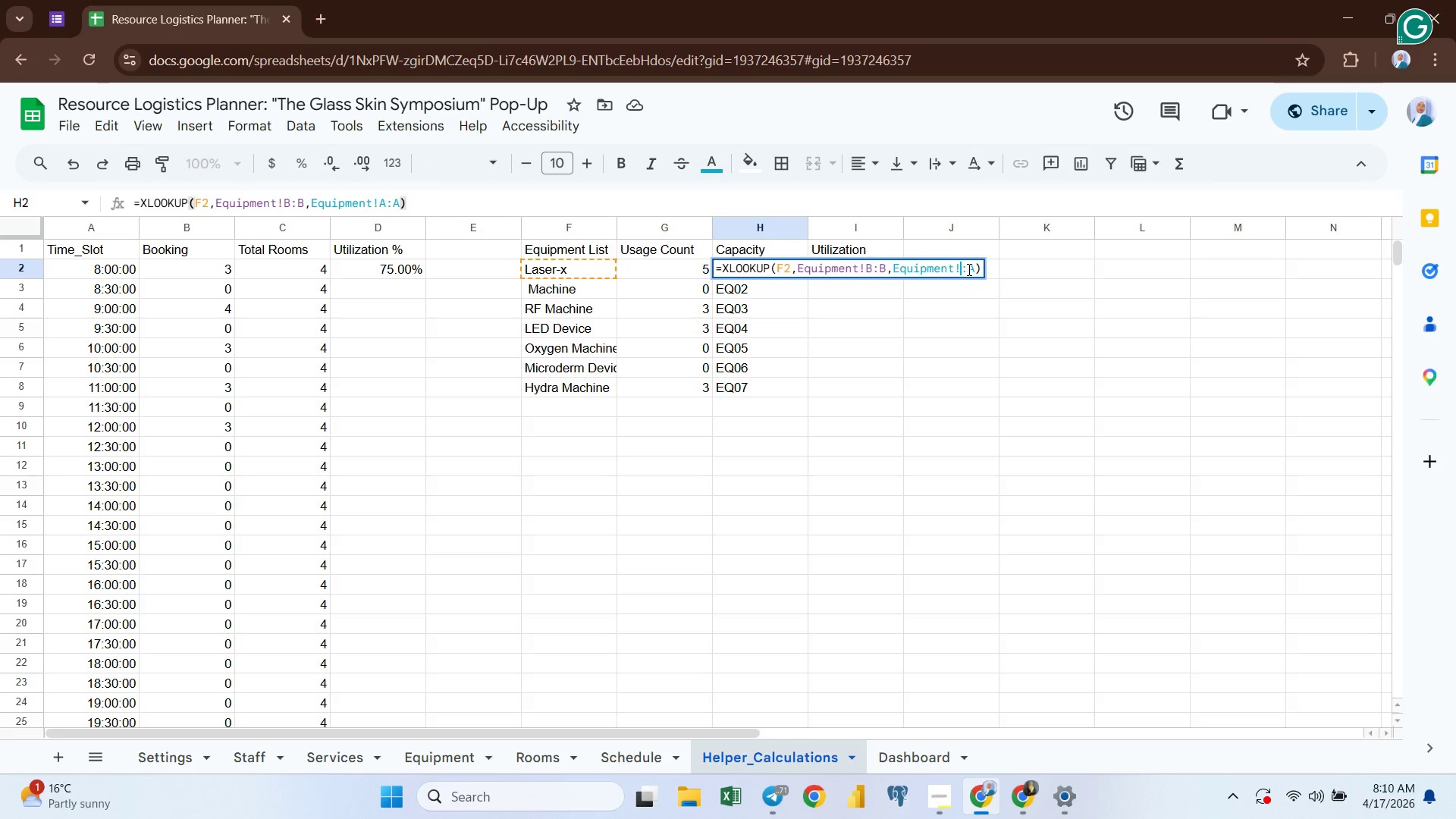 
key(C)
 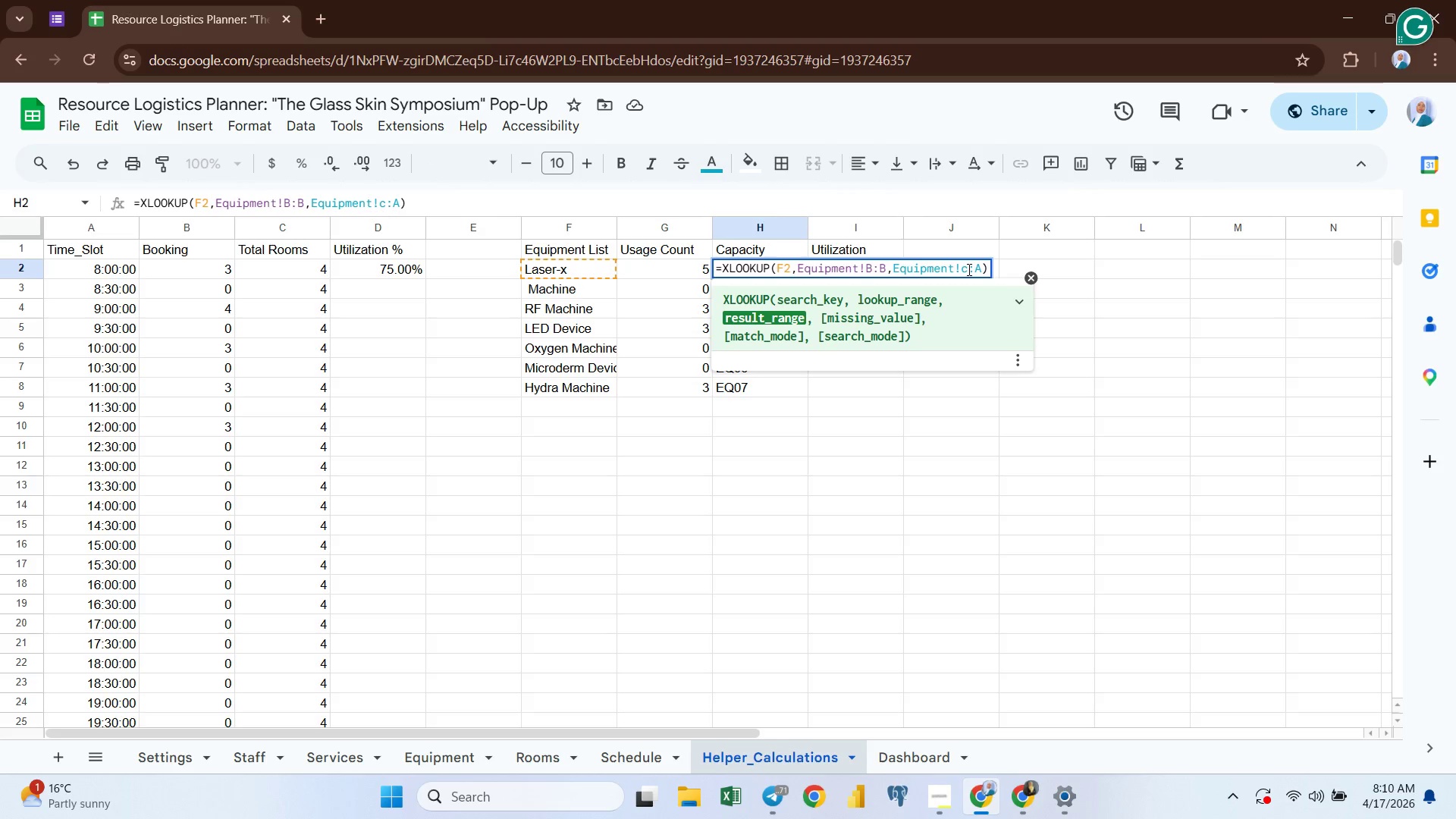 
key(ArrowRight)
 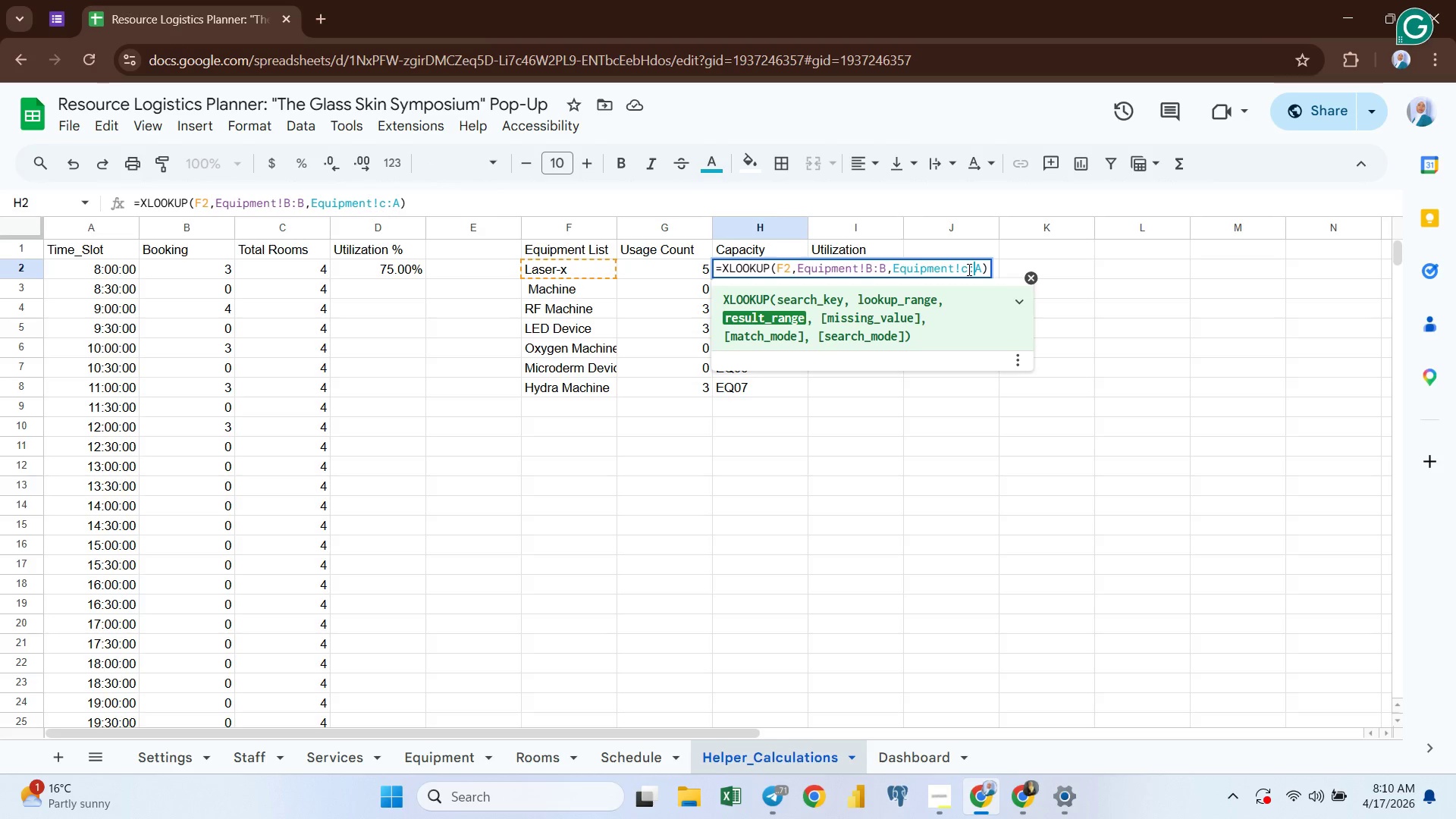 
key(ArrowRight)
 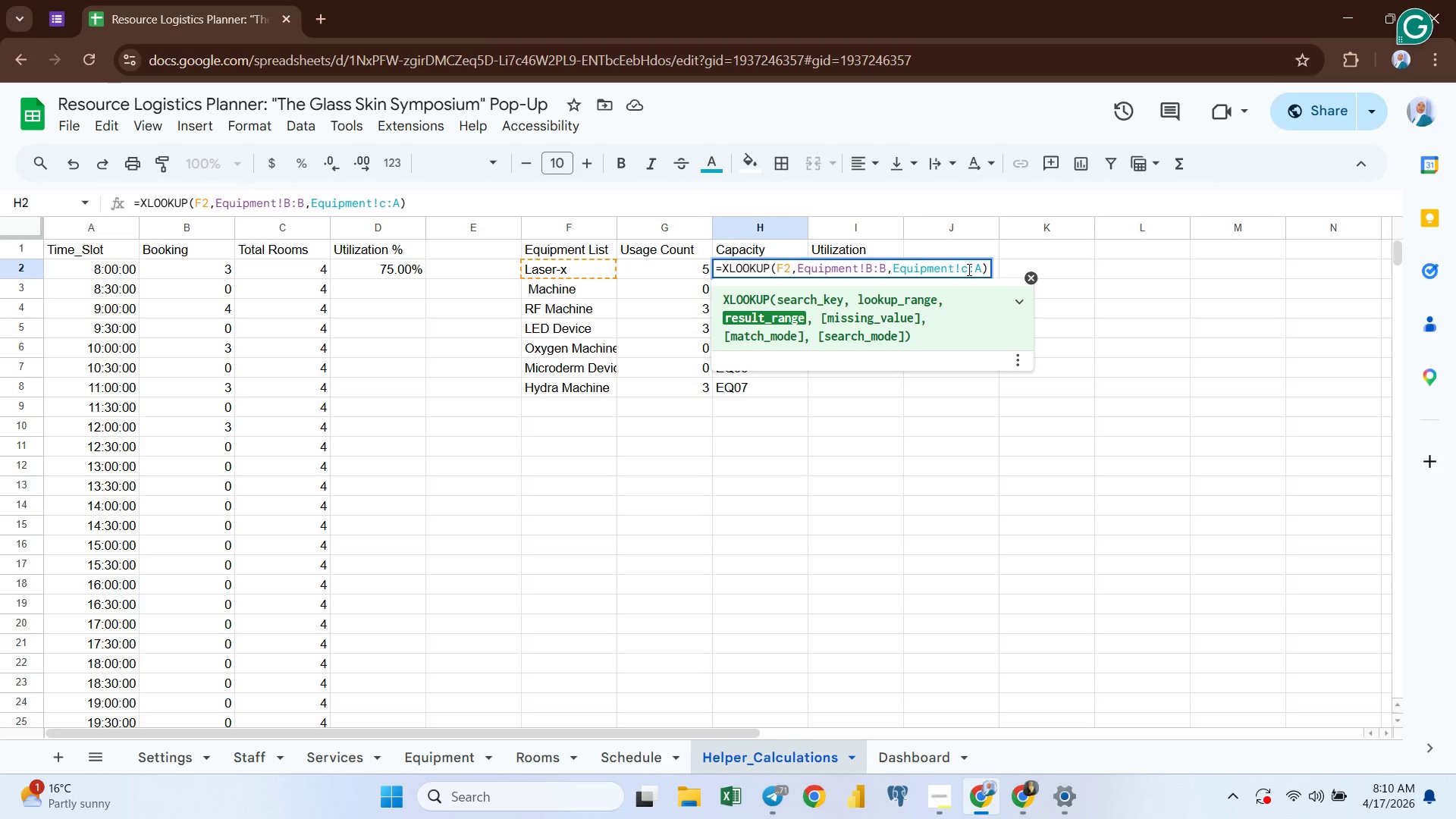 
key(Backspace)
 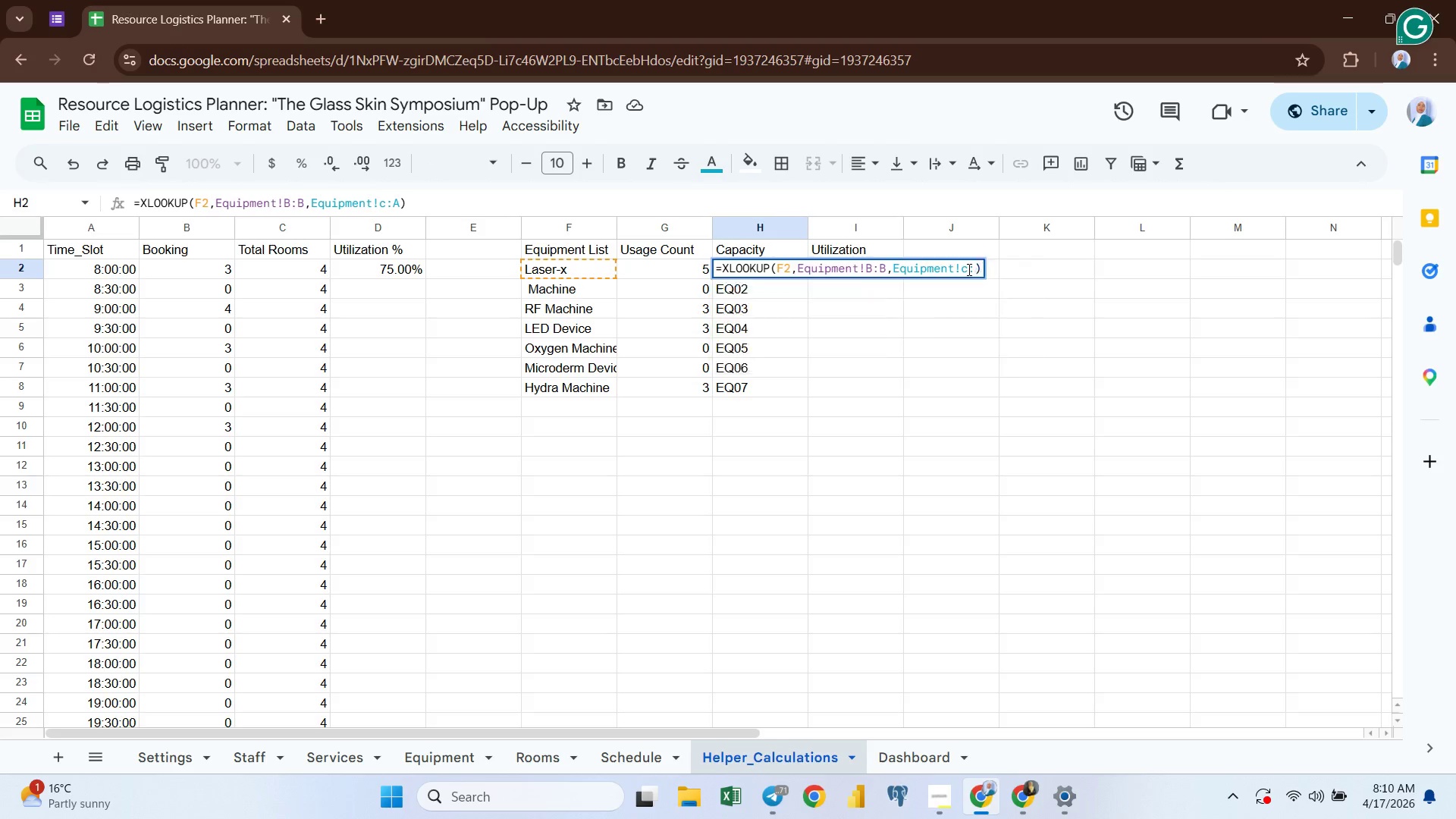 
key(C)
 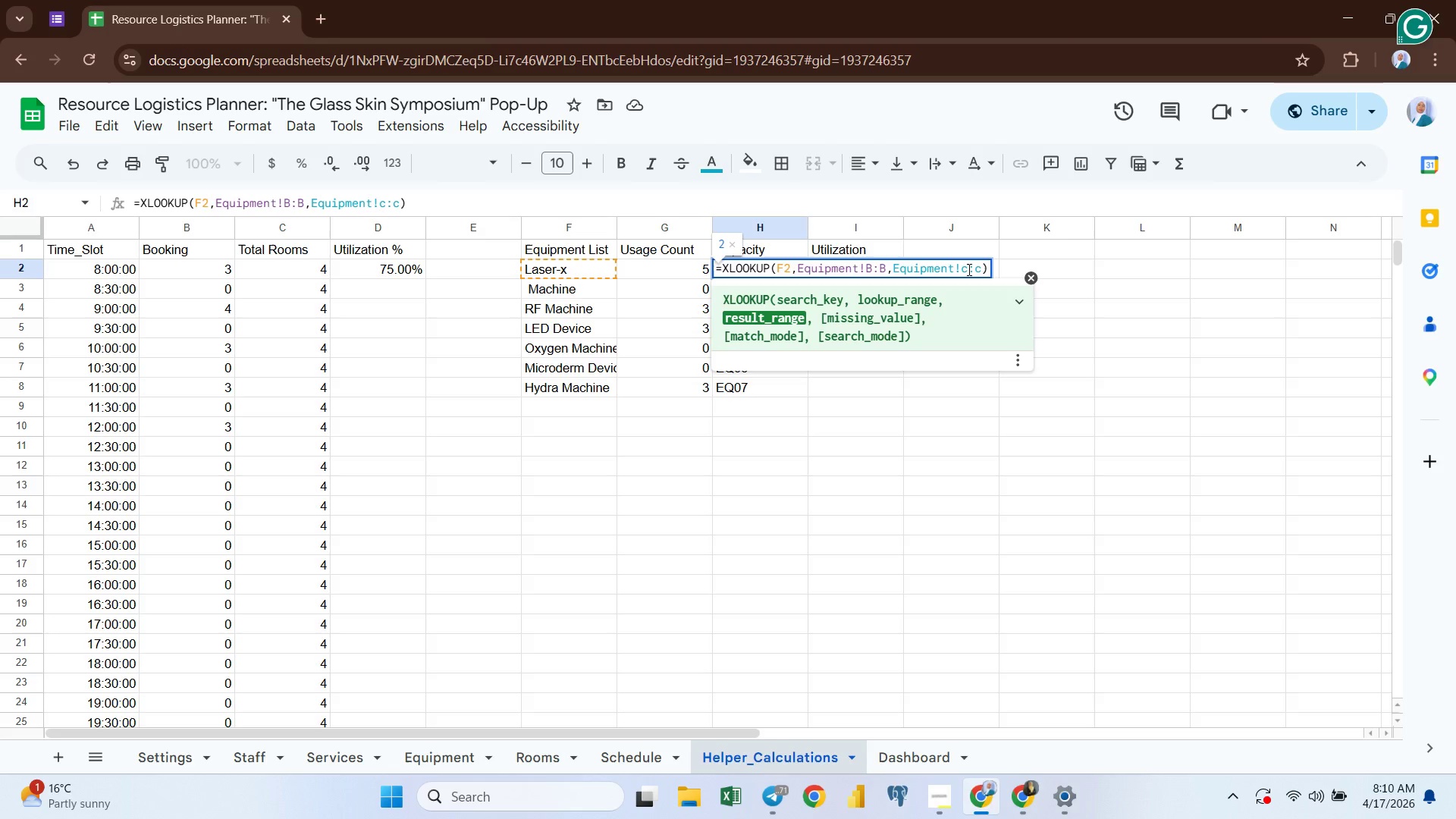 
key(Enter)
 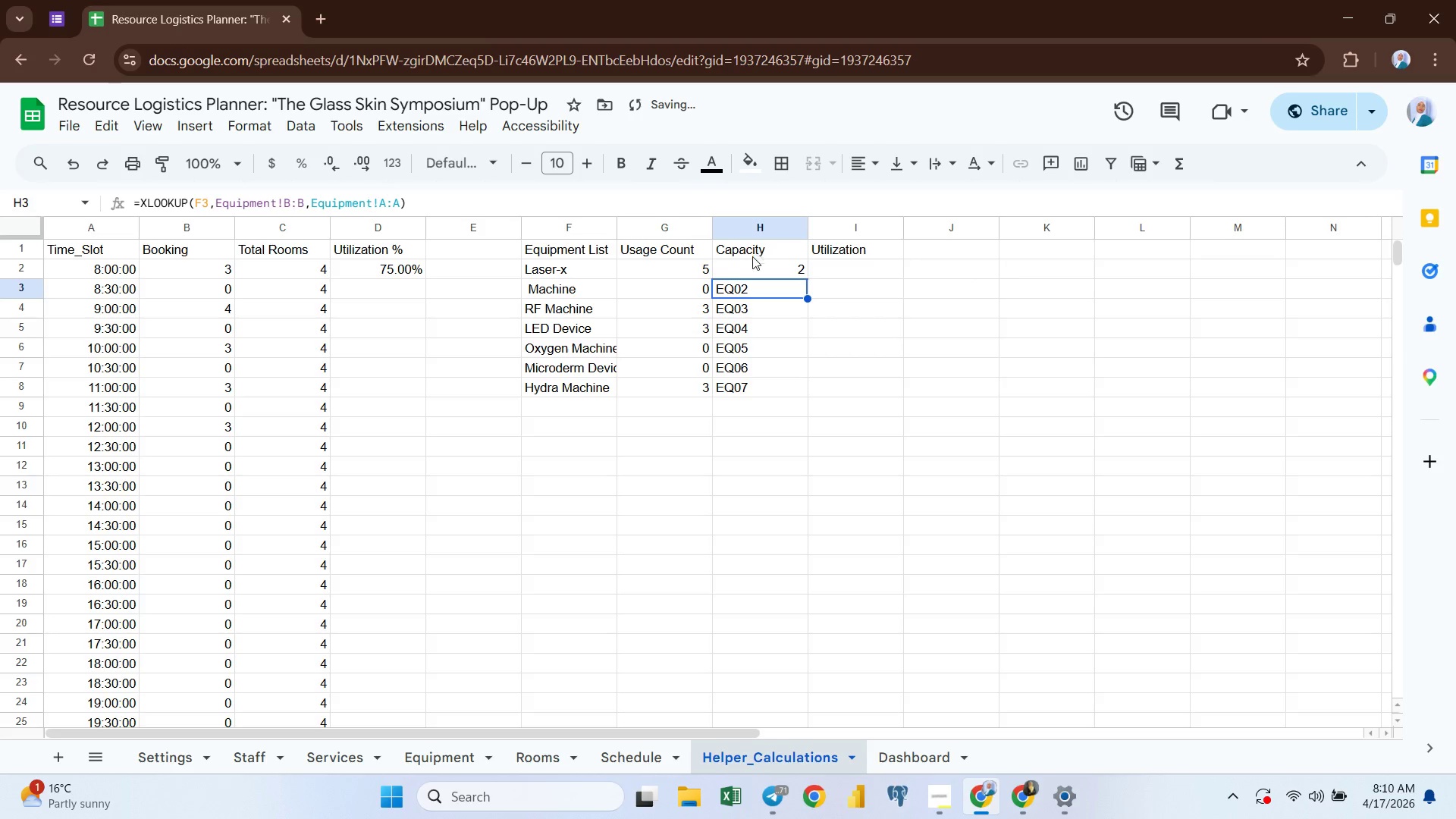 
left_click([752, 266])
 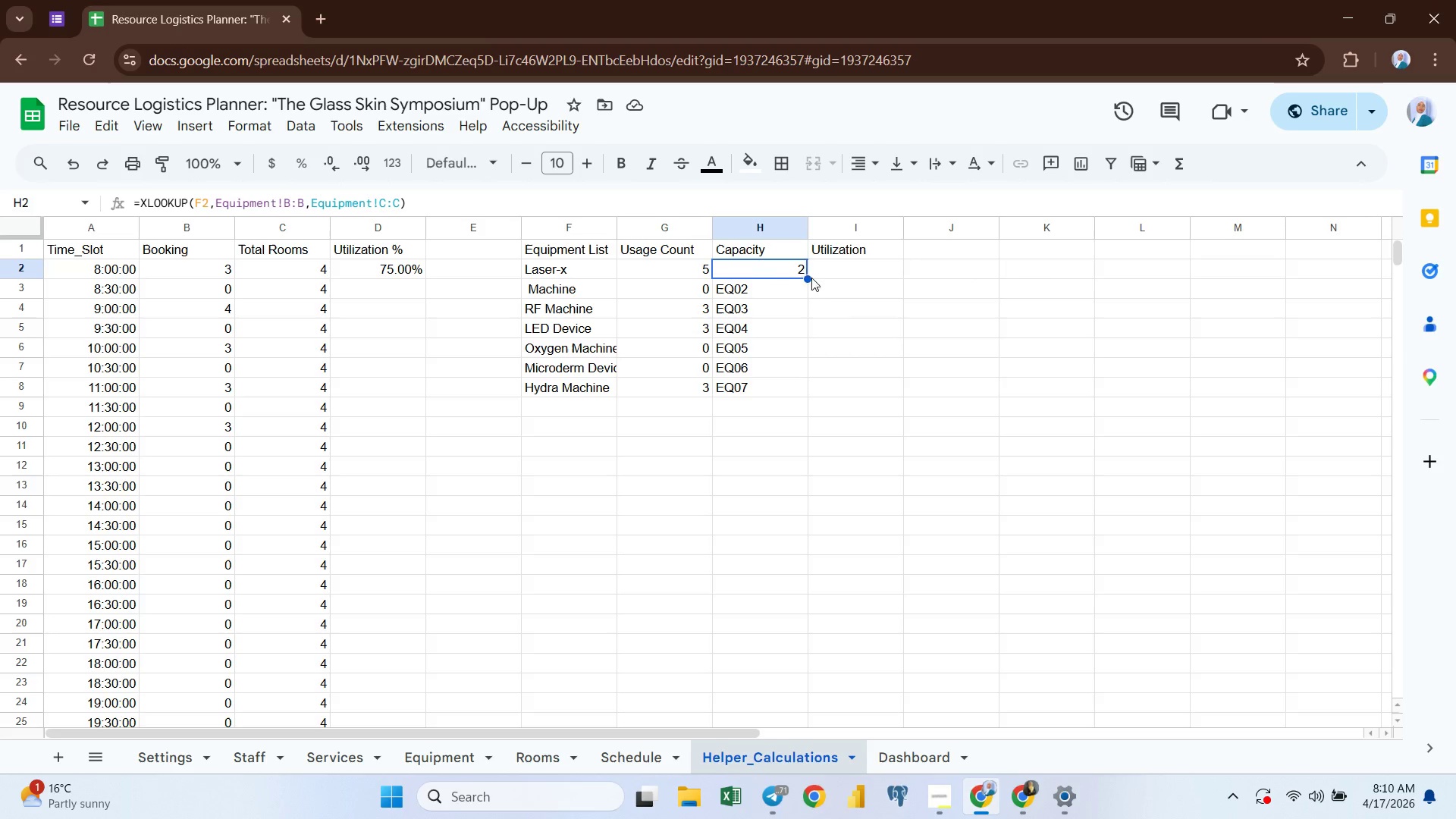 
wait(5.05)
 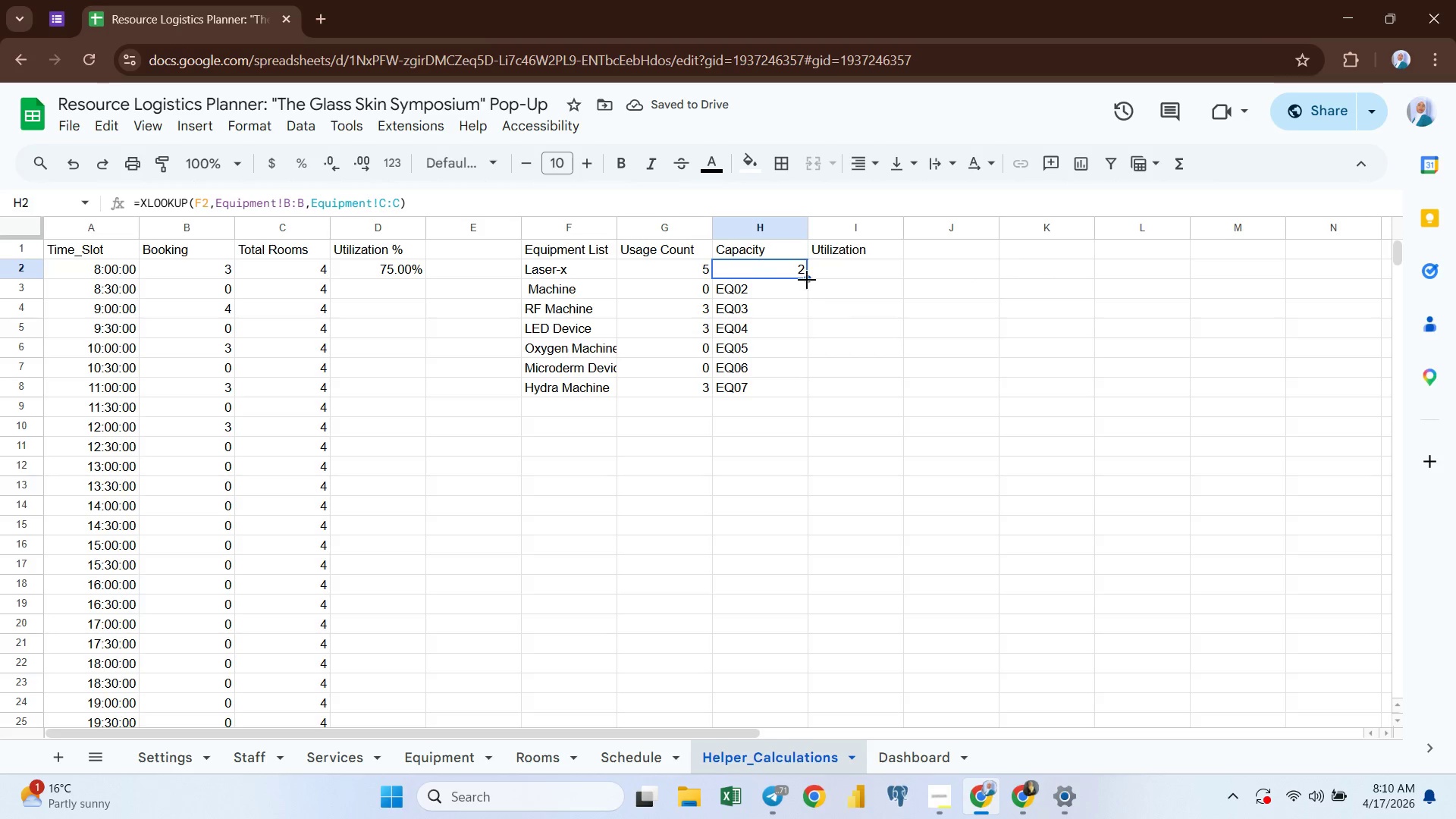 
left_click_drag(start_coordinate=[808, 275], to_coordinate=[797, 384])
 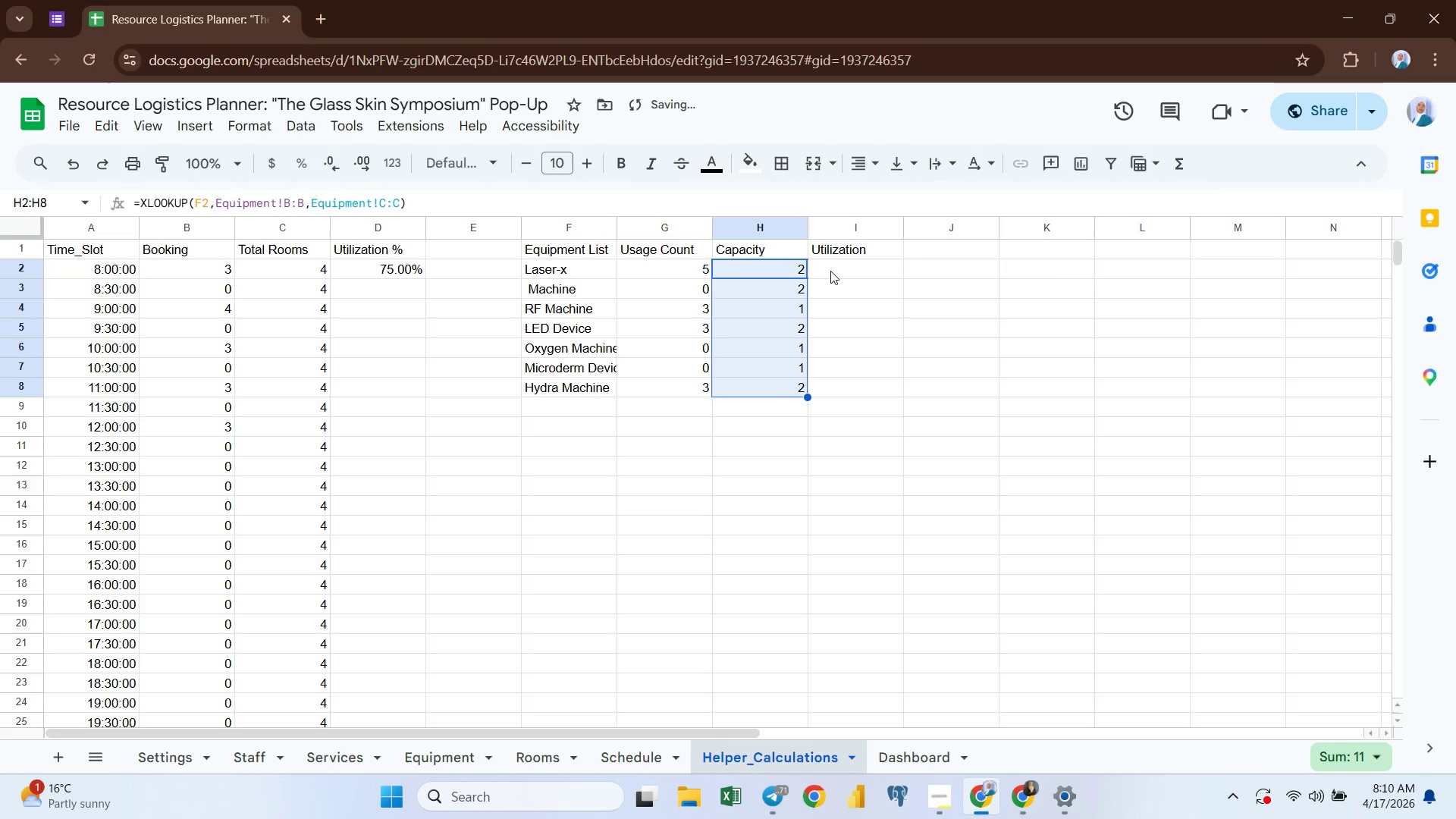 
left_click([829, 271])
 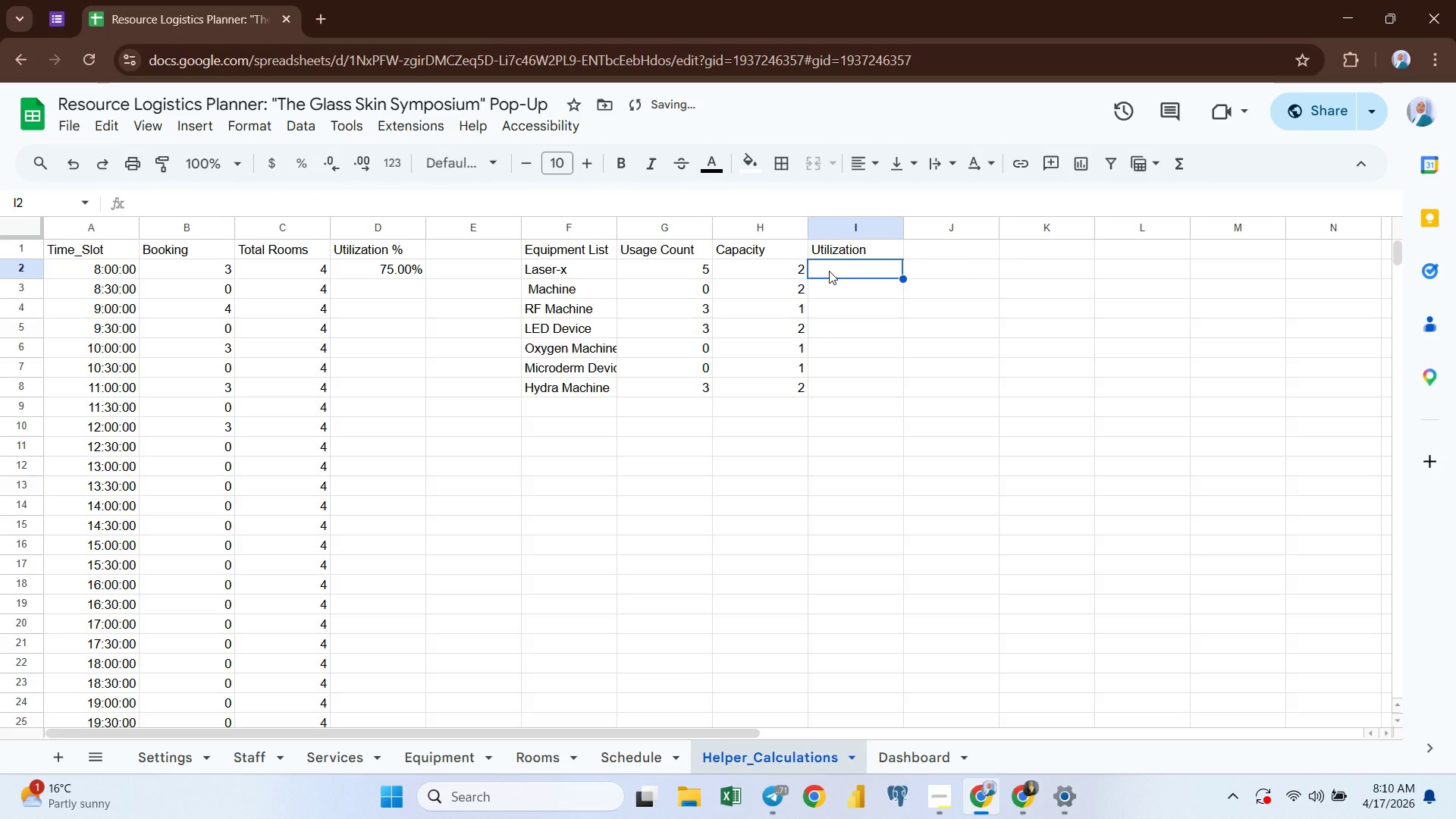 
key(Equal)
 